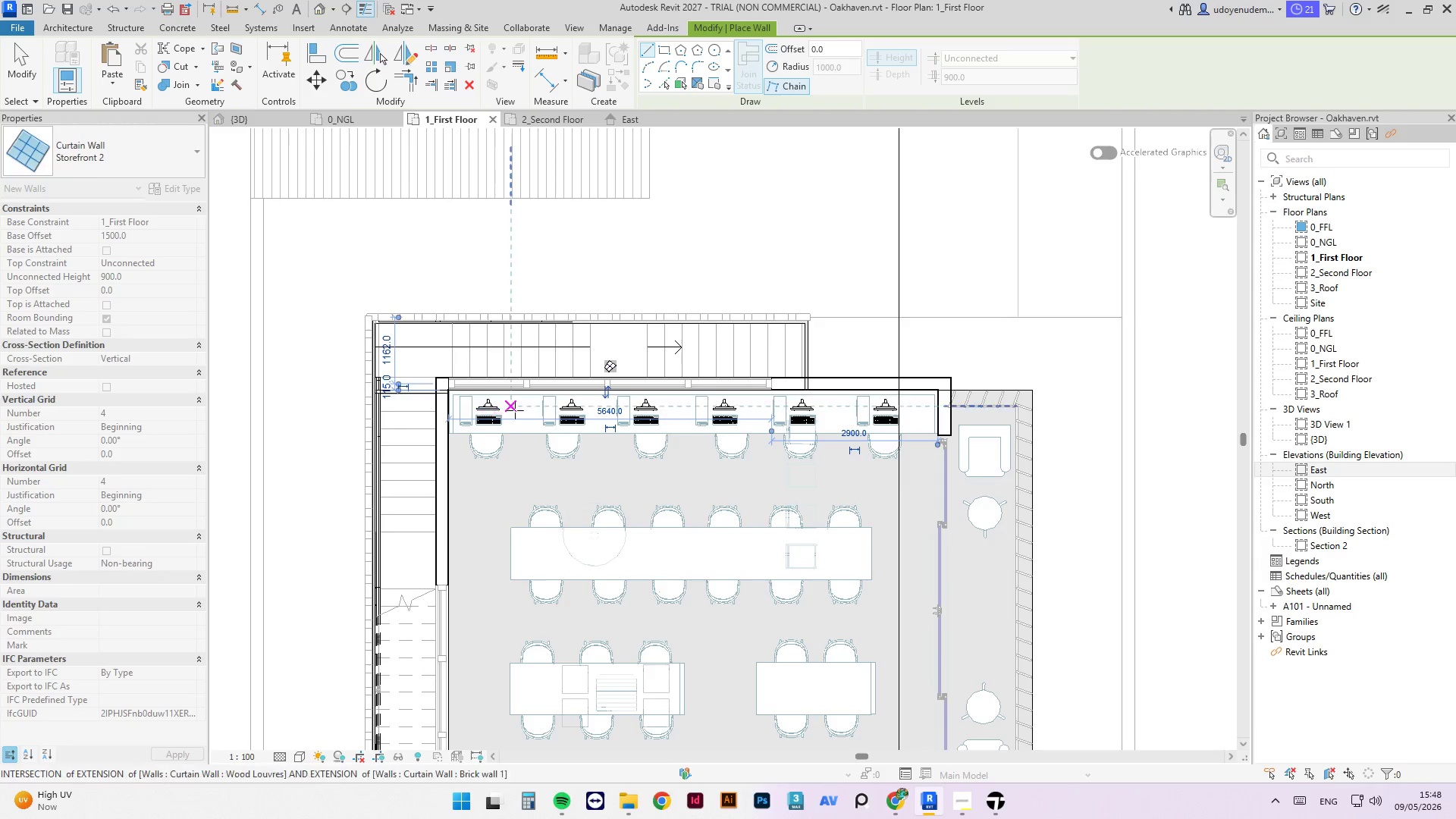 
key(Escape)
 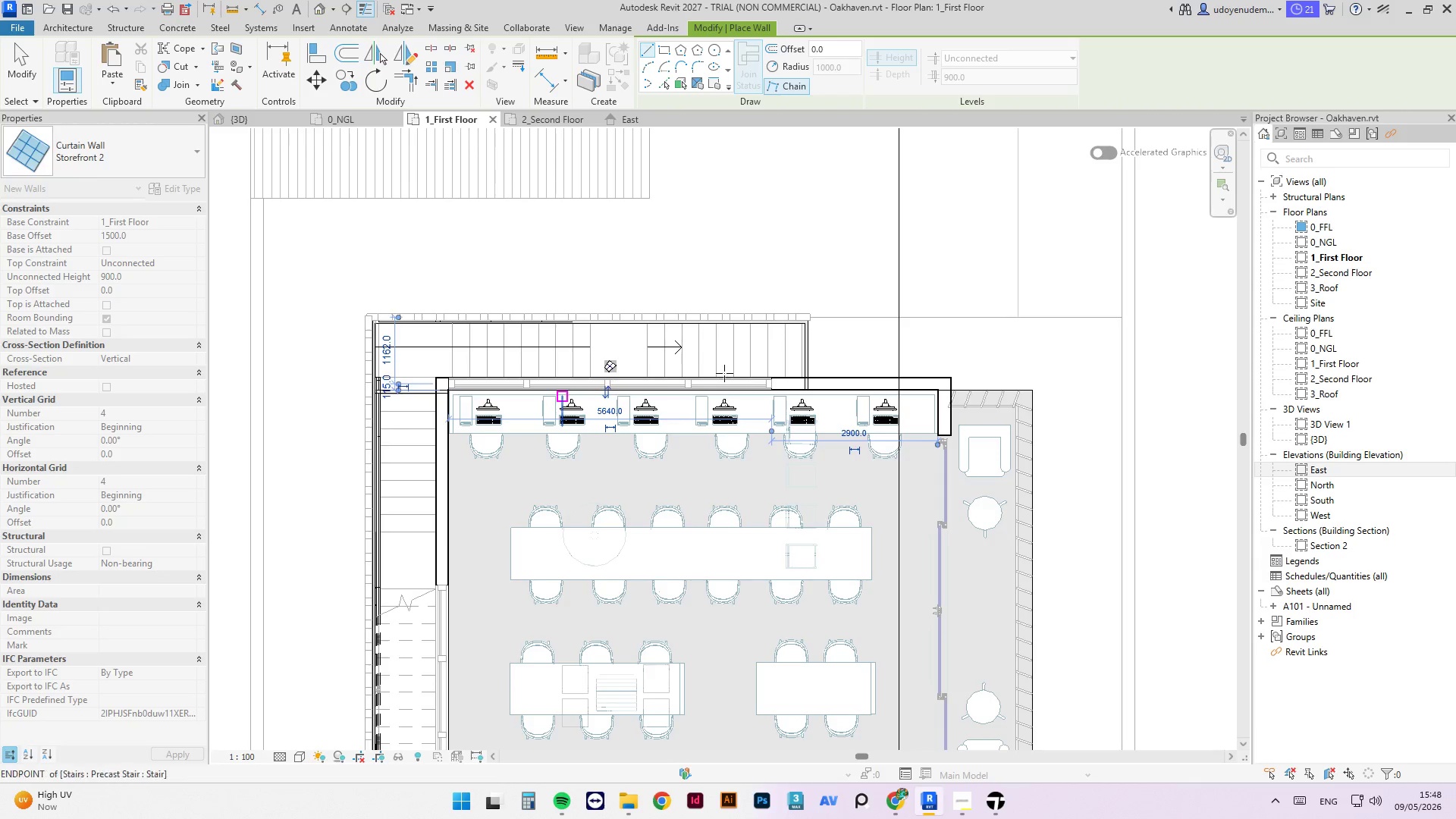 
key(Escape)
 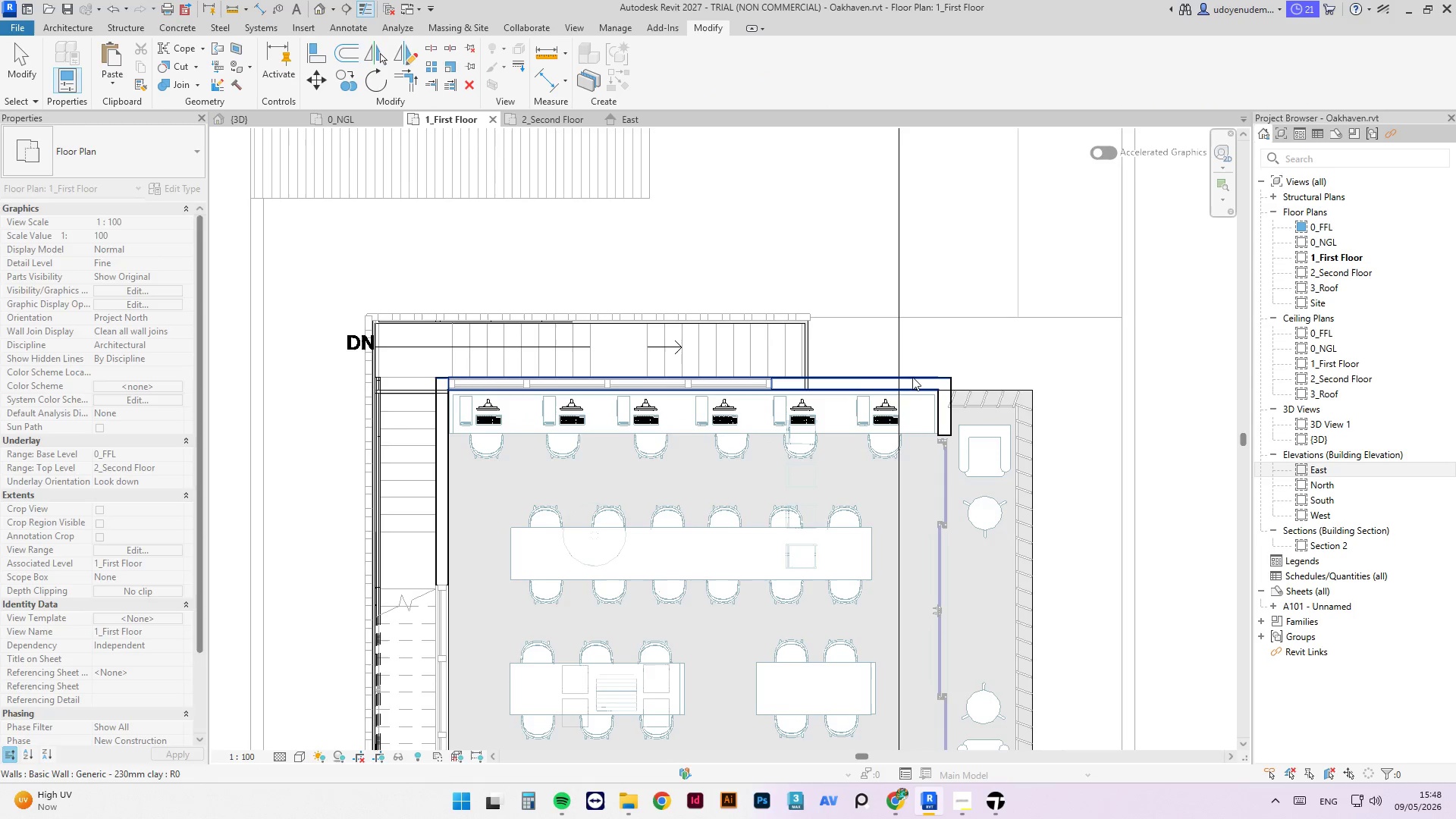 
key(Escape)
 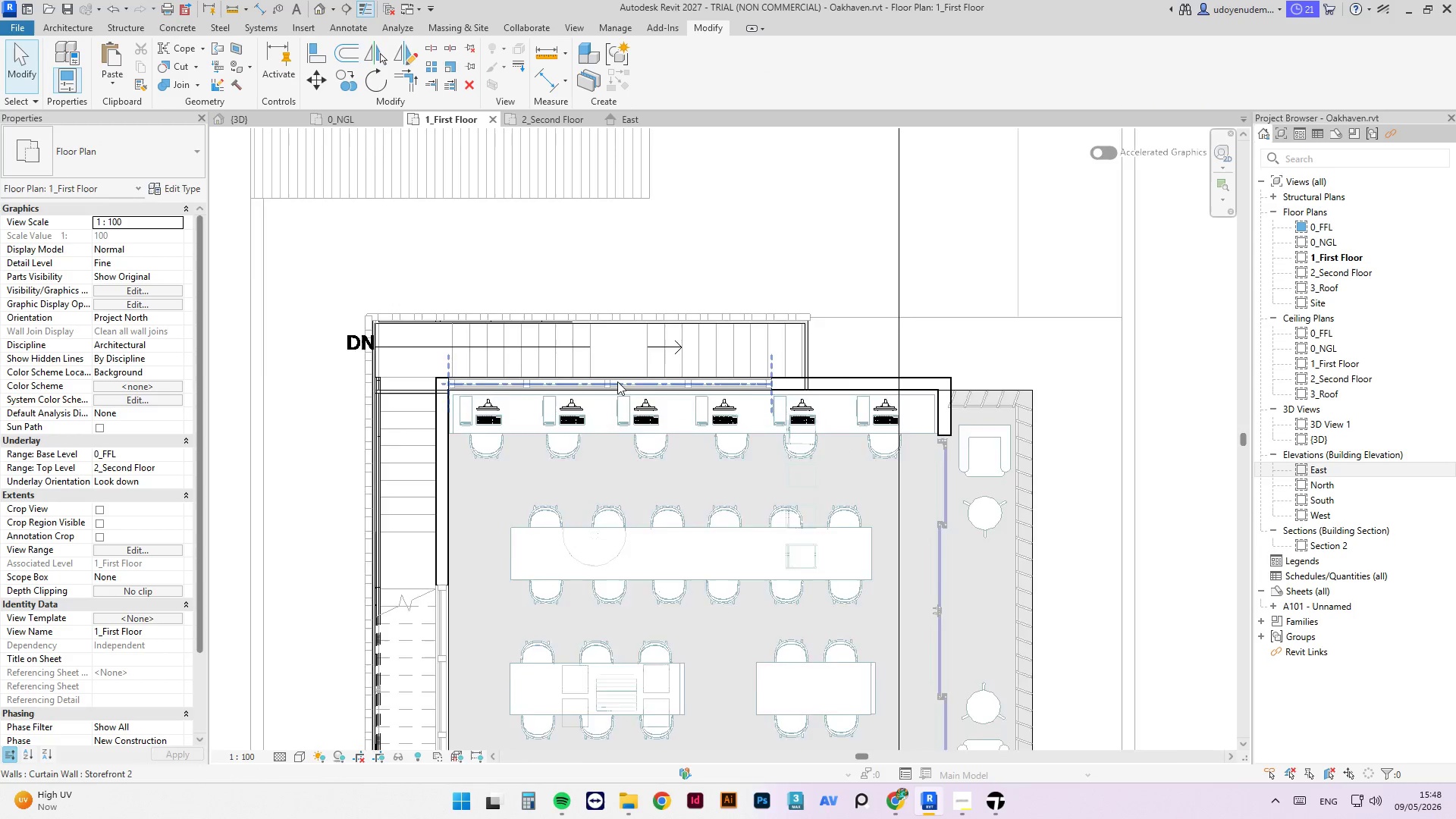 
scroll: coordinate [617, 381], scroll_direction: up, amount: 3.0
 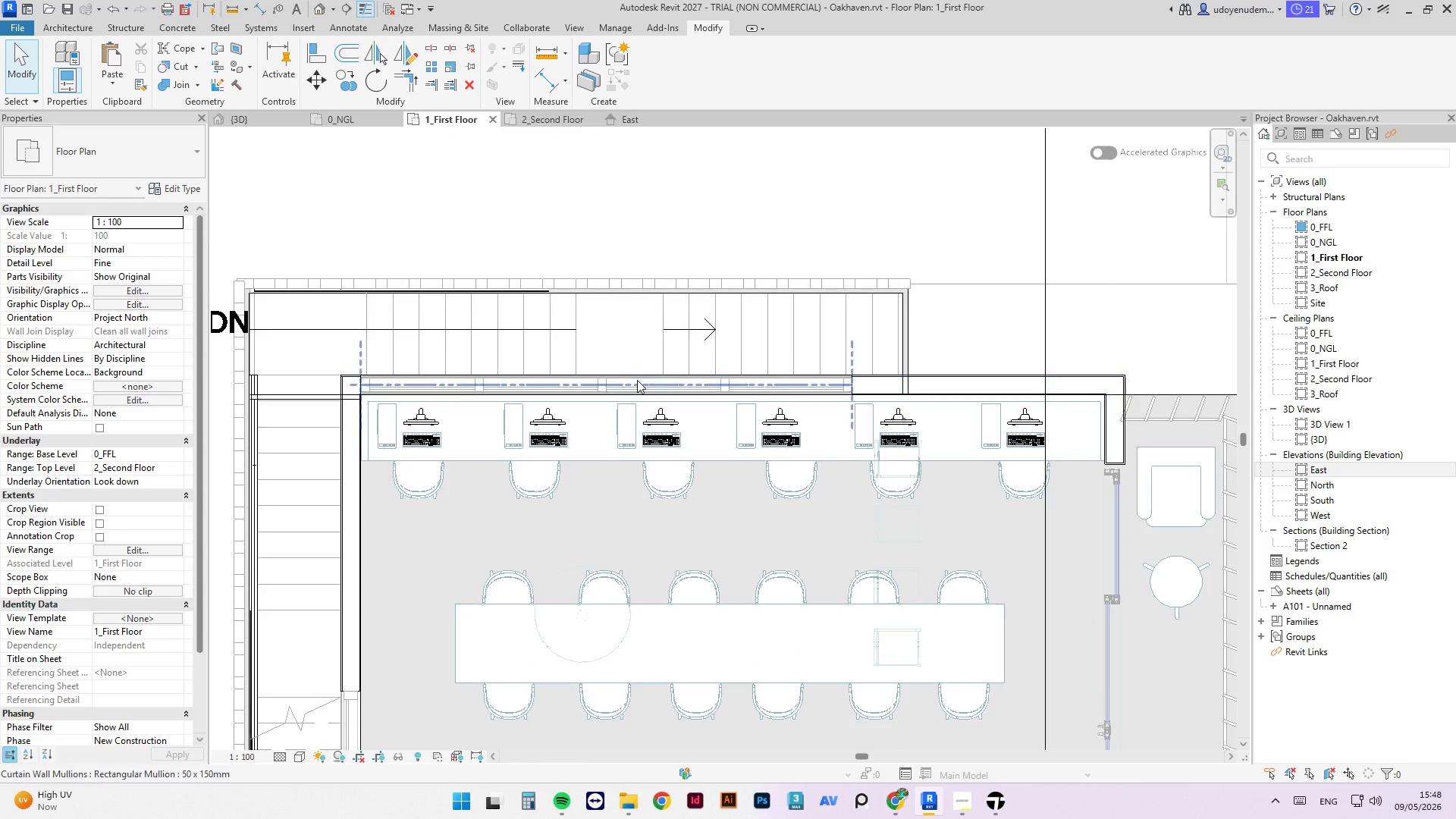 
left_click([637, 380])
 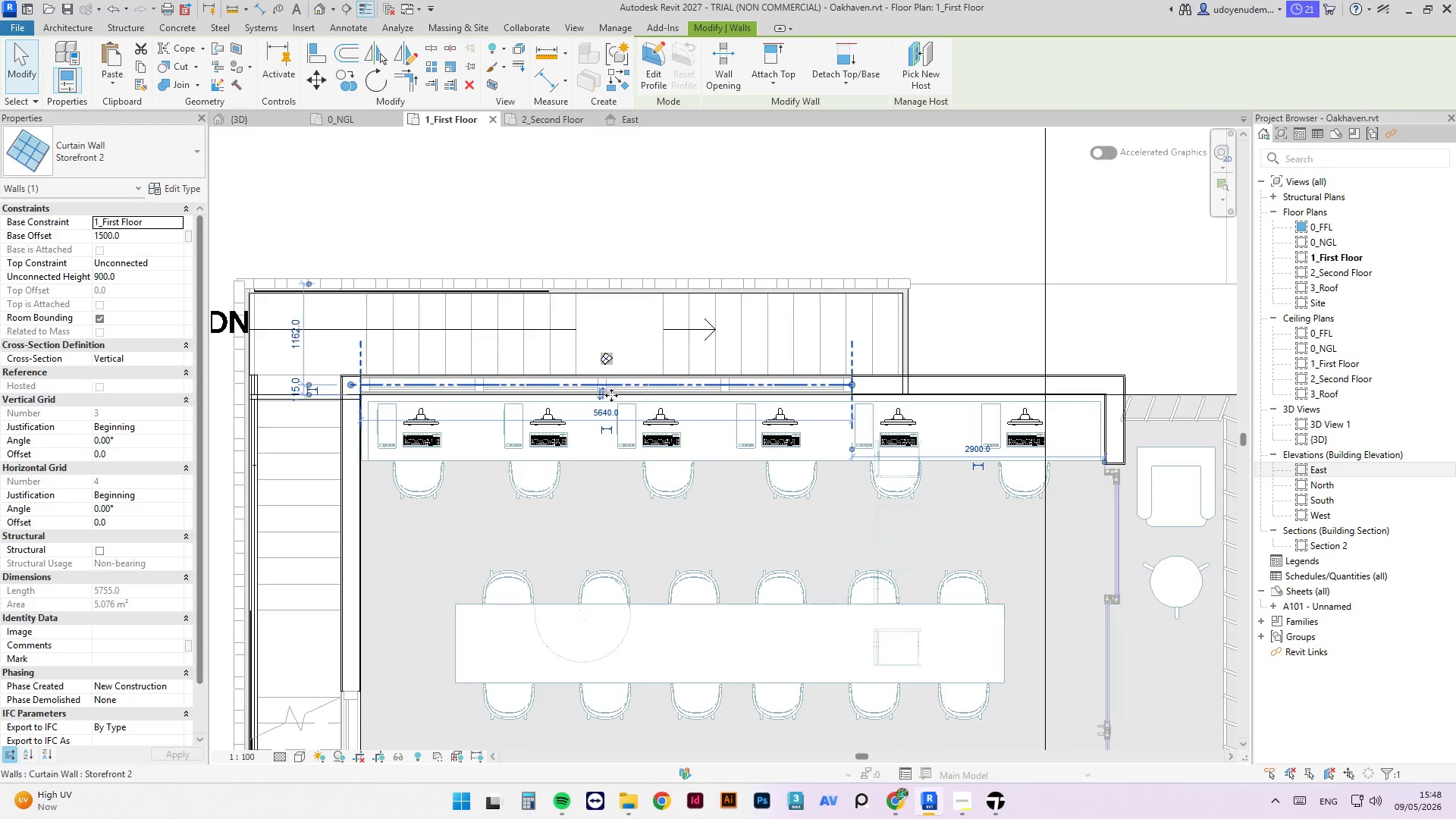 
left_click([609, 411])
 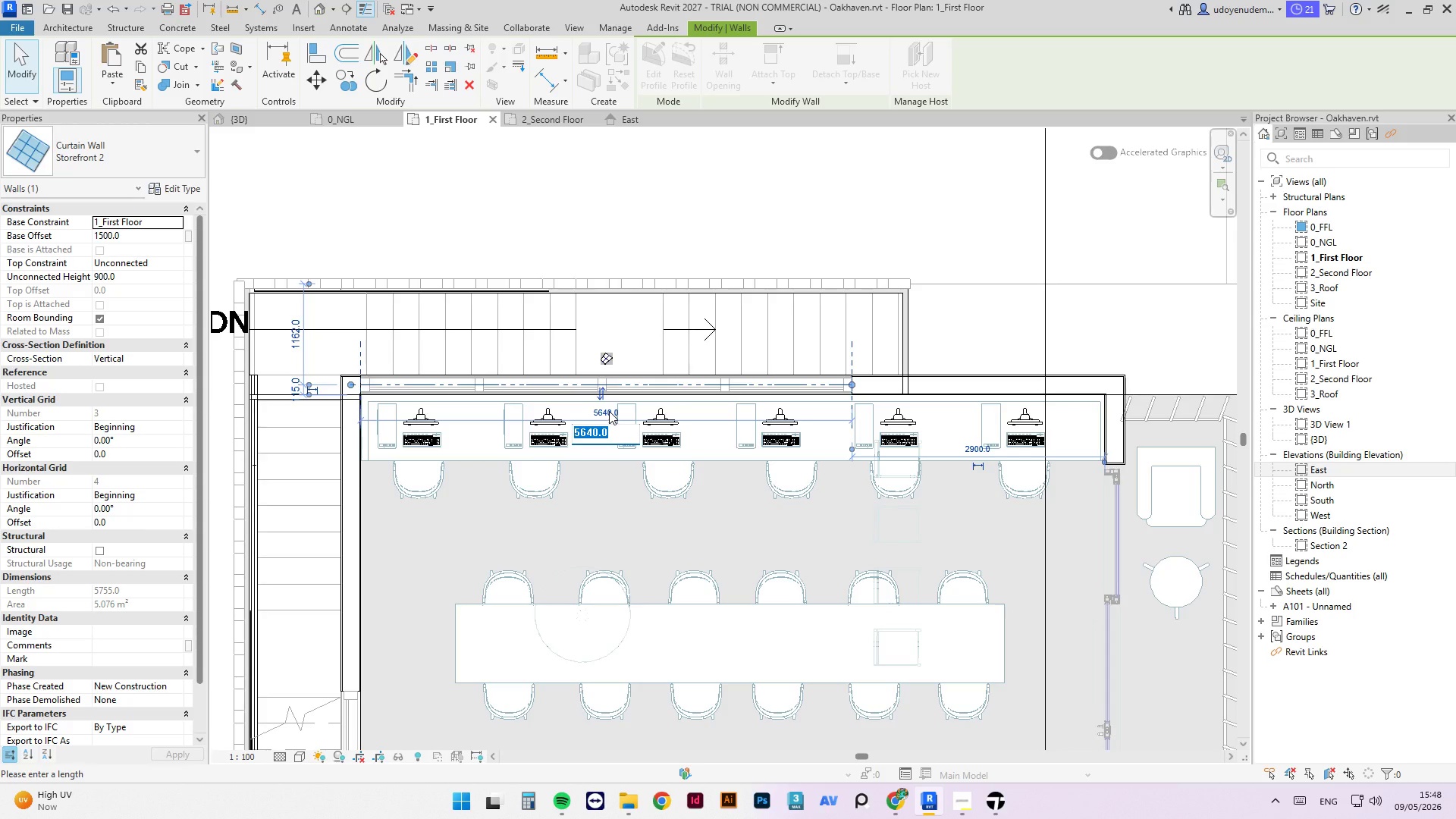 
key(Numpad3)
 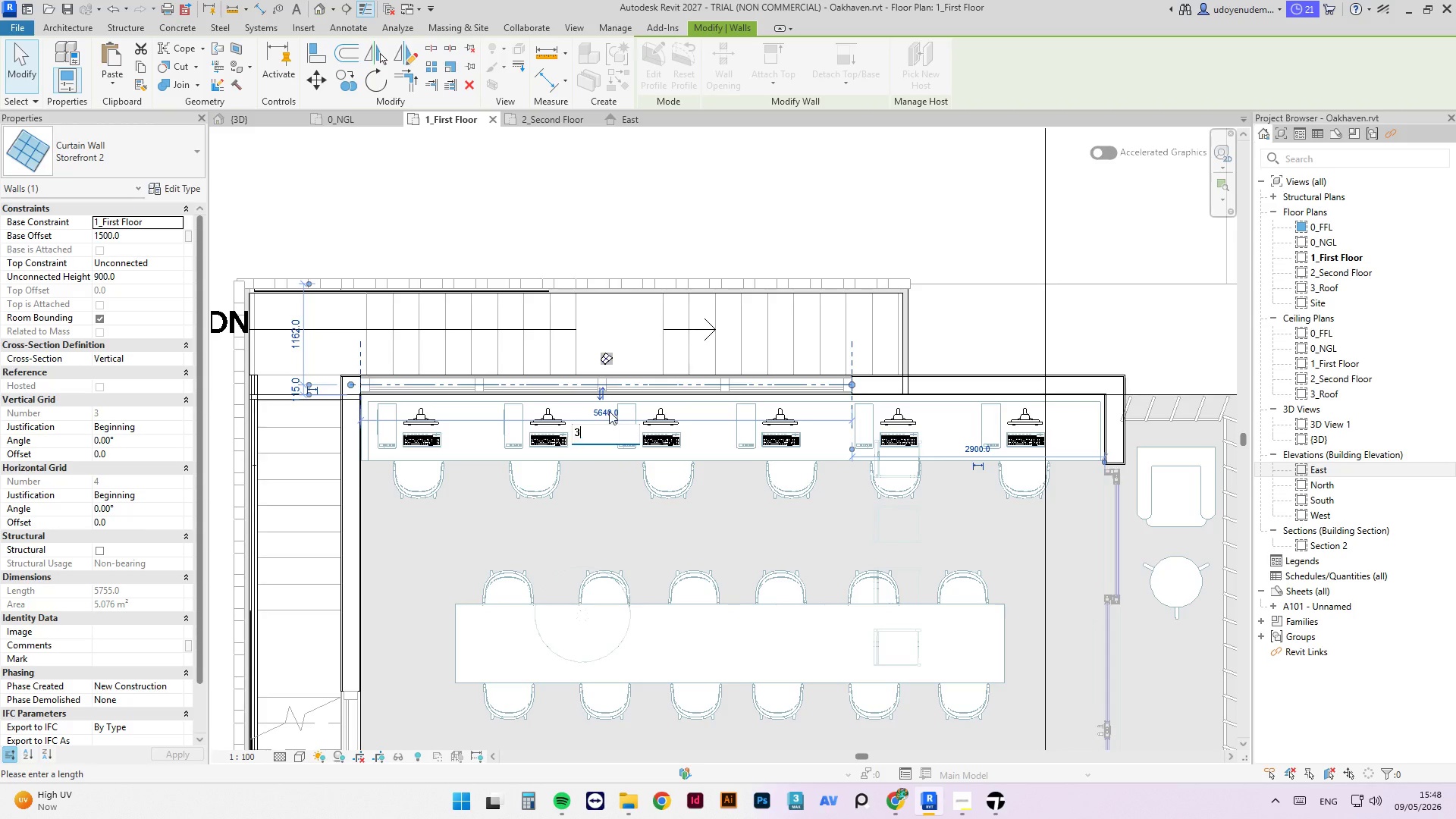 
key(Numpad0)
 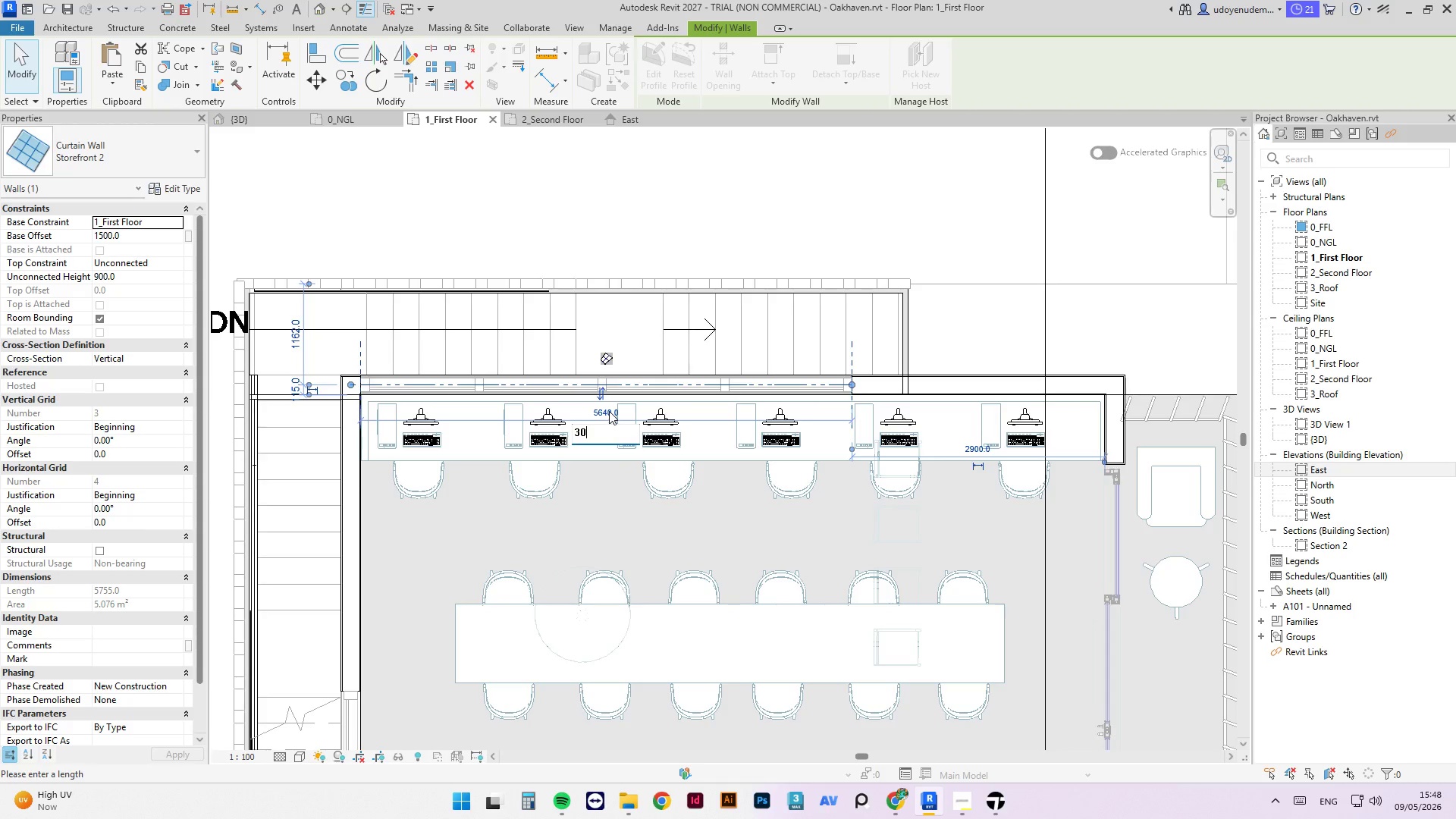 
key(Numpad0)
 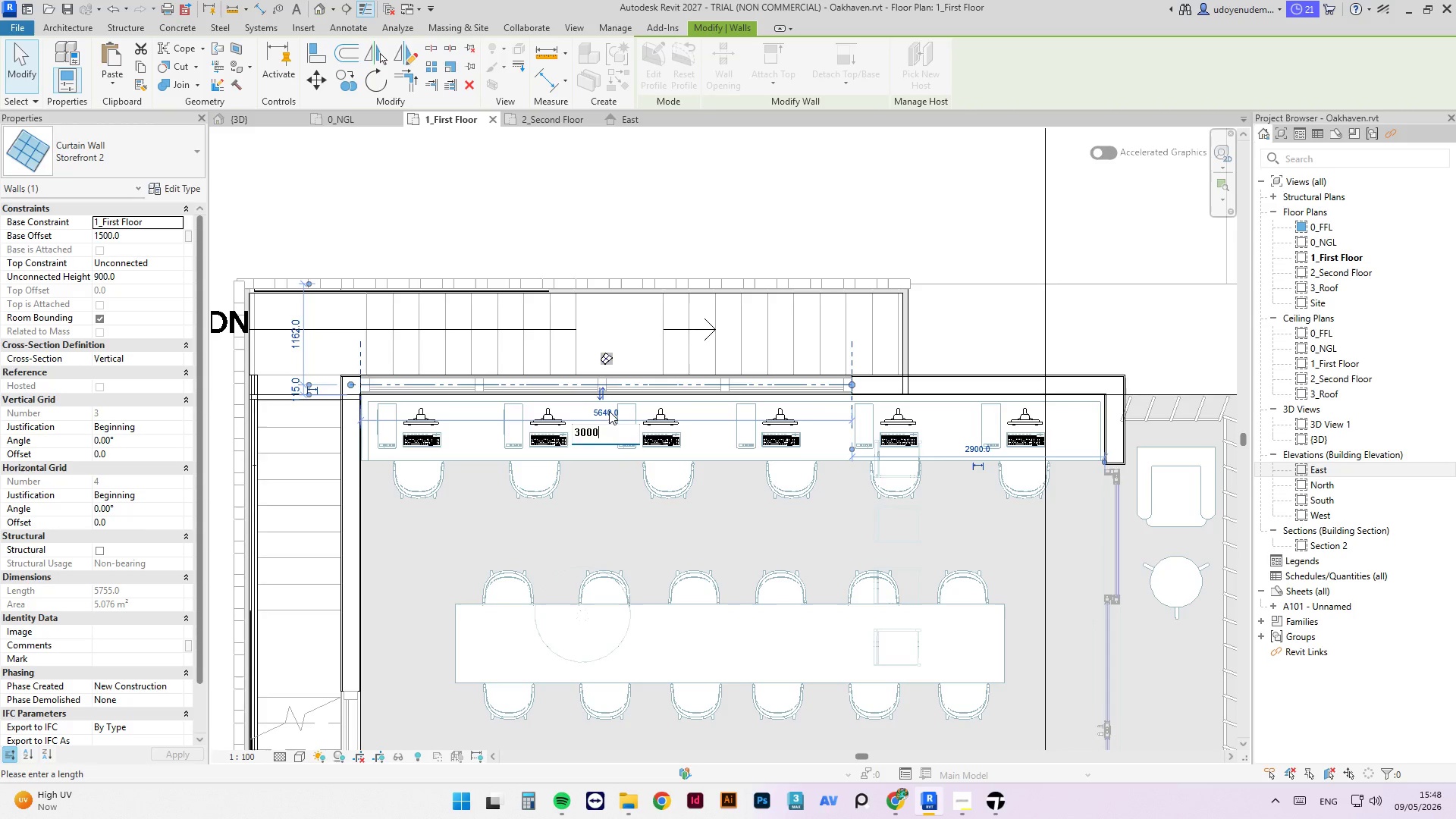 
key(Numpad0)
 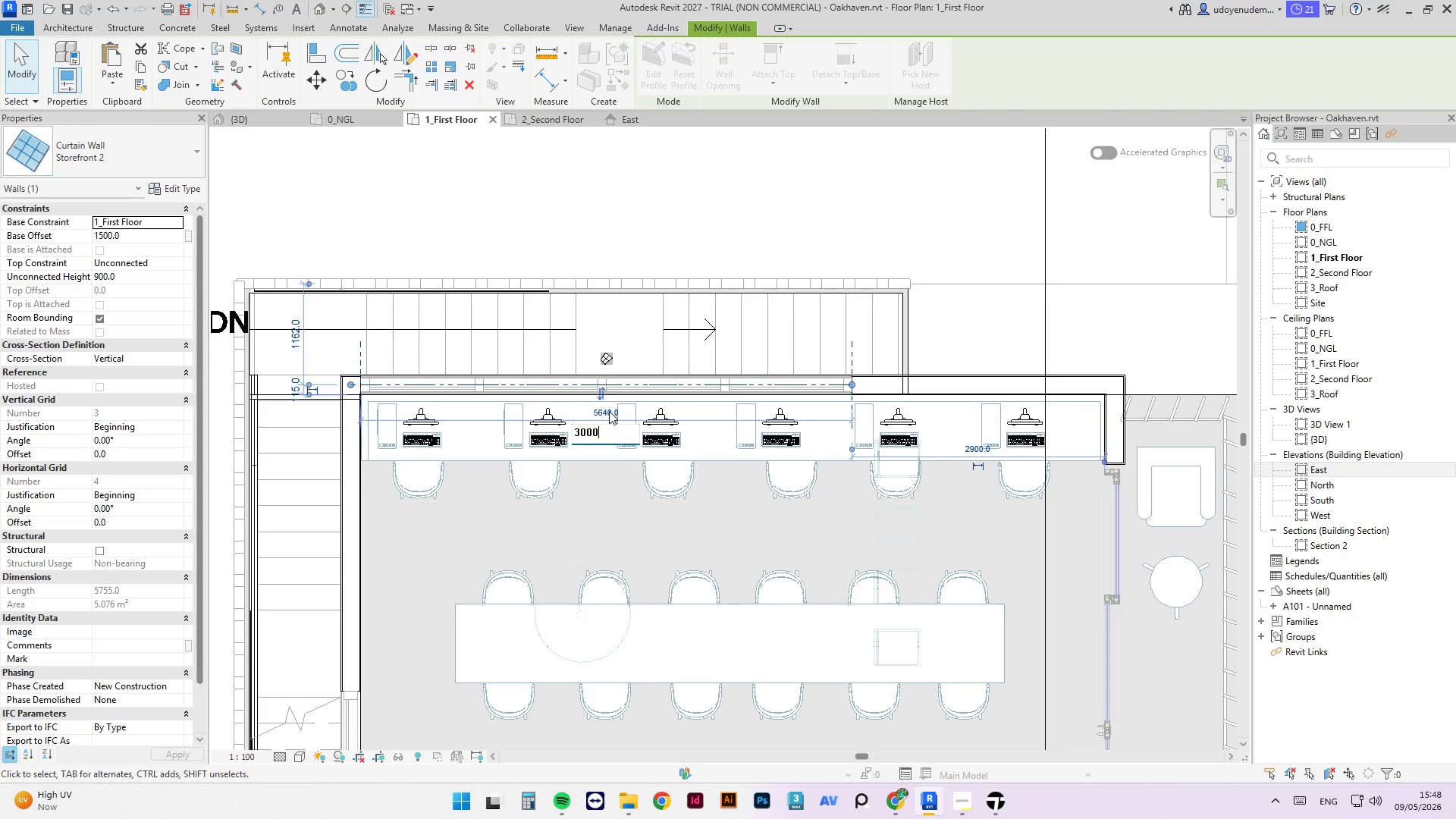 
key(NumpadEnter)
 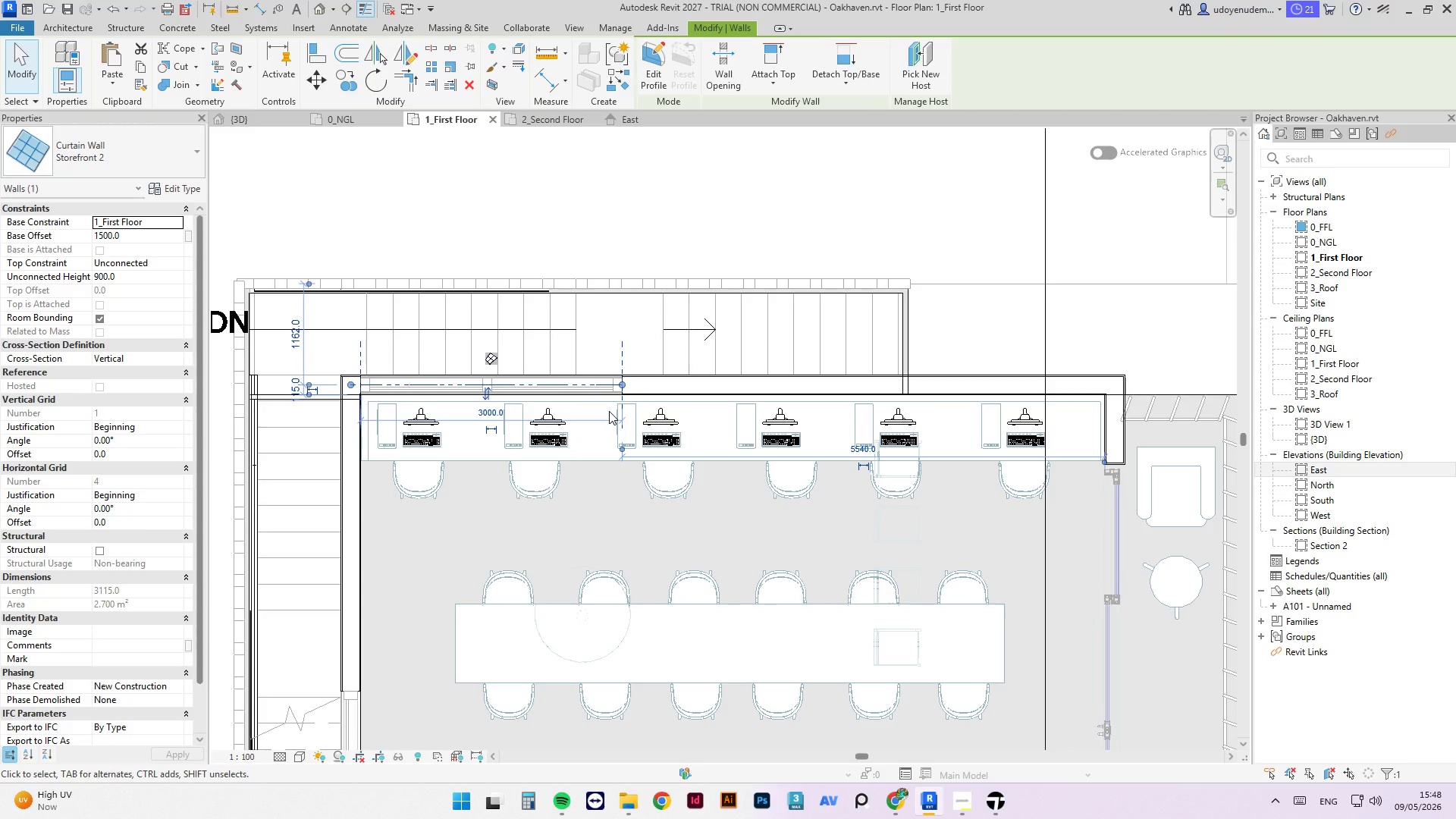 
hold_key(key=ArrowRight, duration=1.05)
 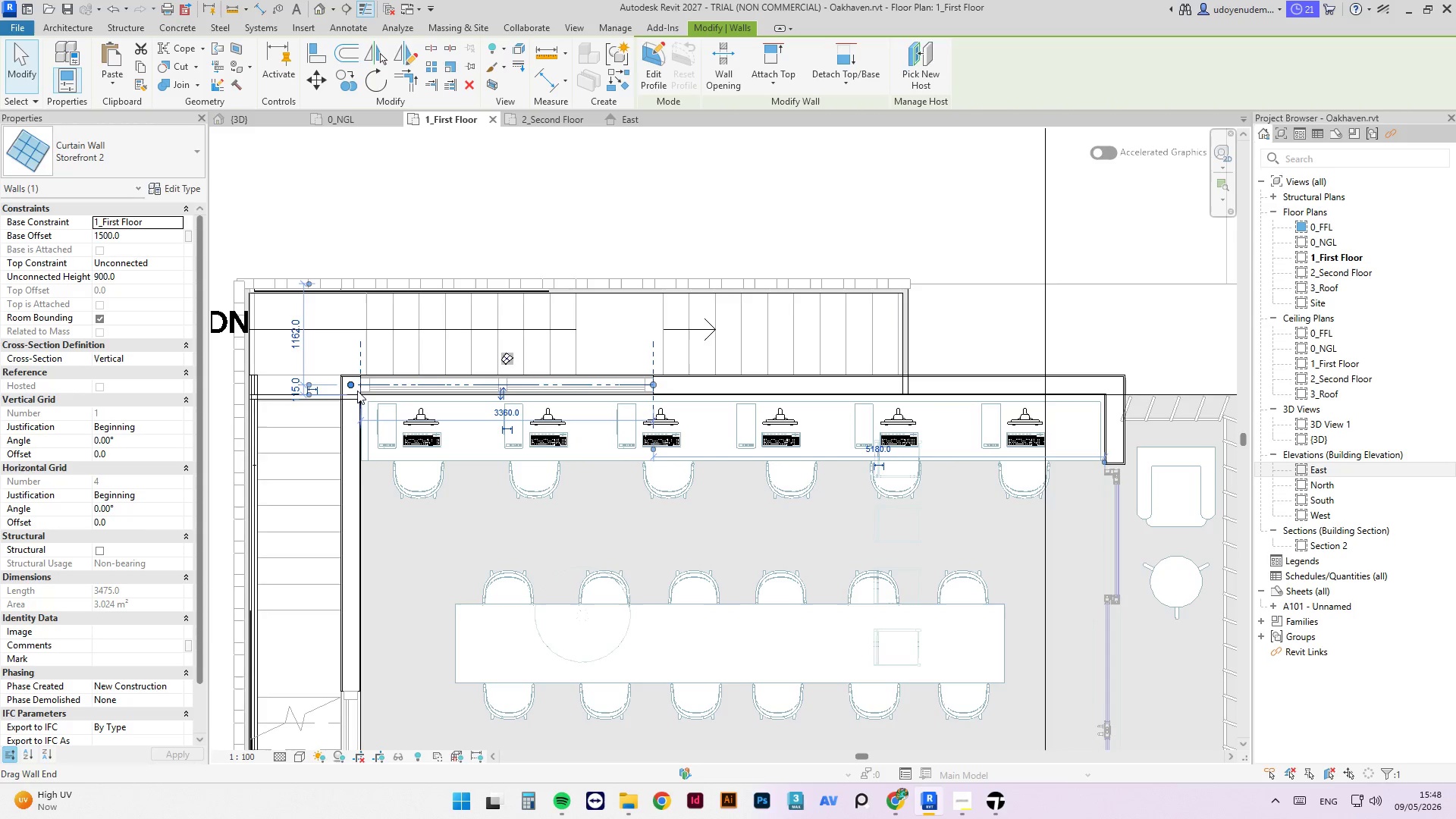 
left_click_drag(start_coordinate=[353, 387], to_coordinate=[420, 391])
 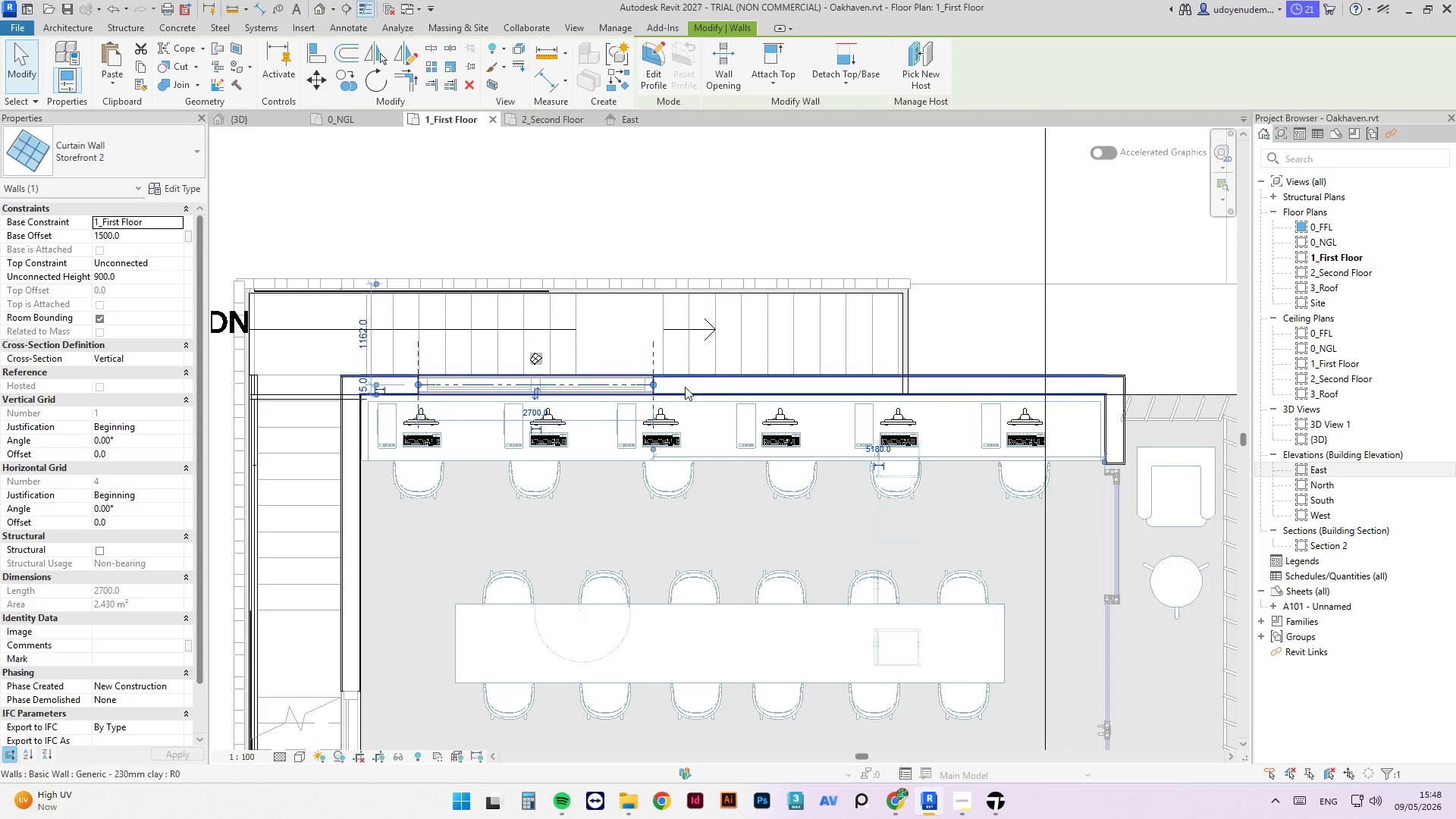 
left_click_drag(start_coordinate=[654, 386], to_coordinate=[827, 388])
 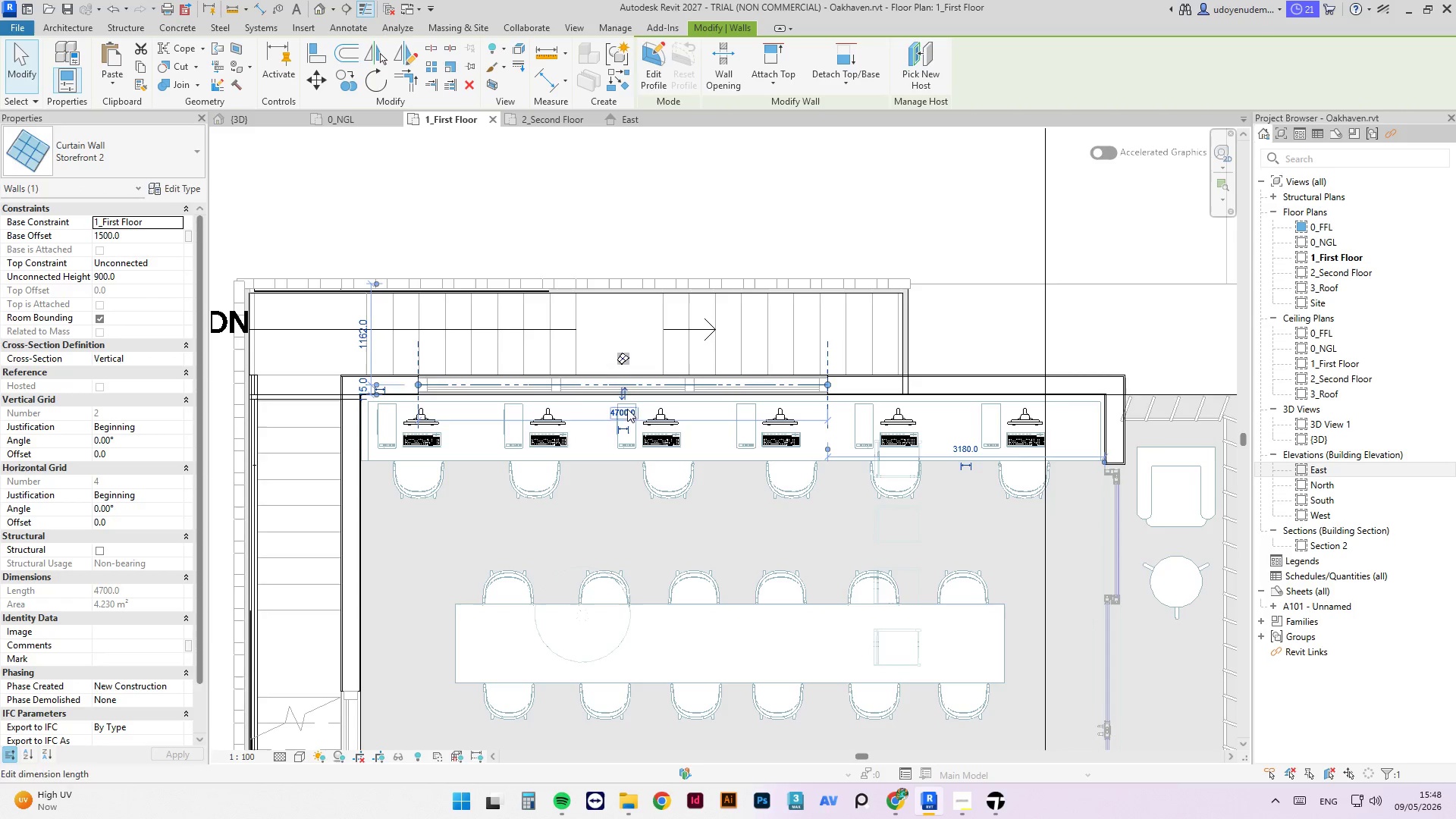 
left_click([626, 410])
 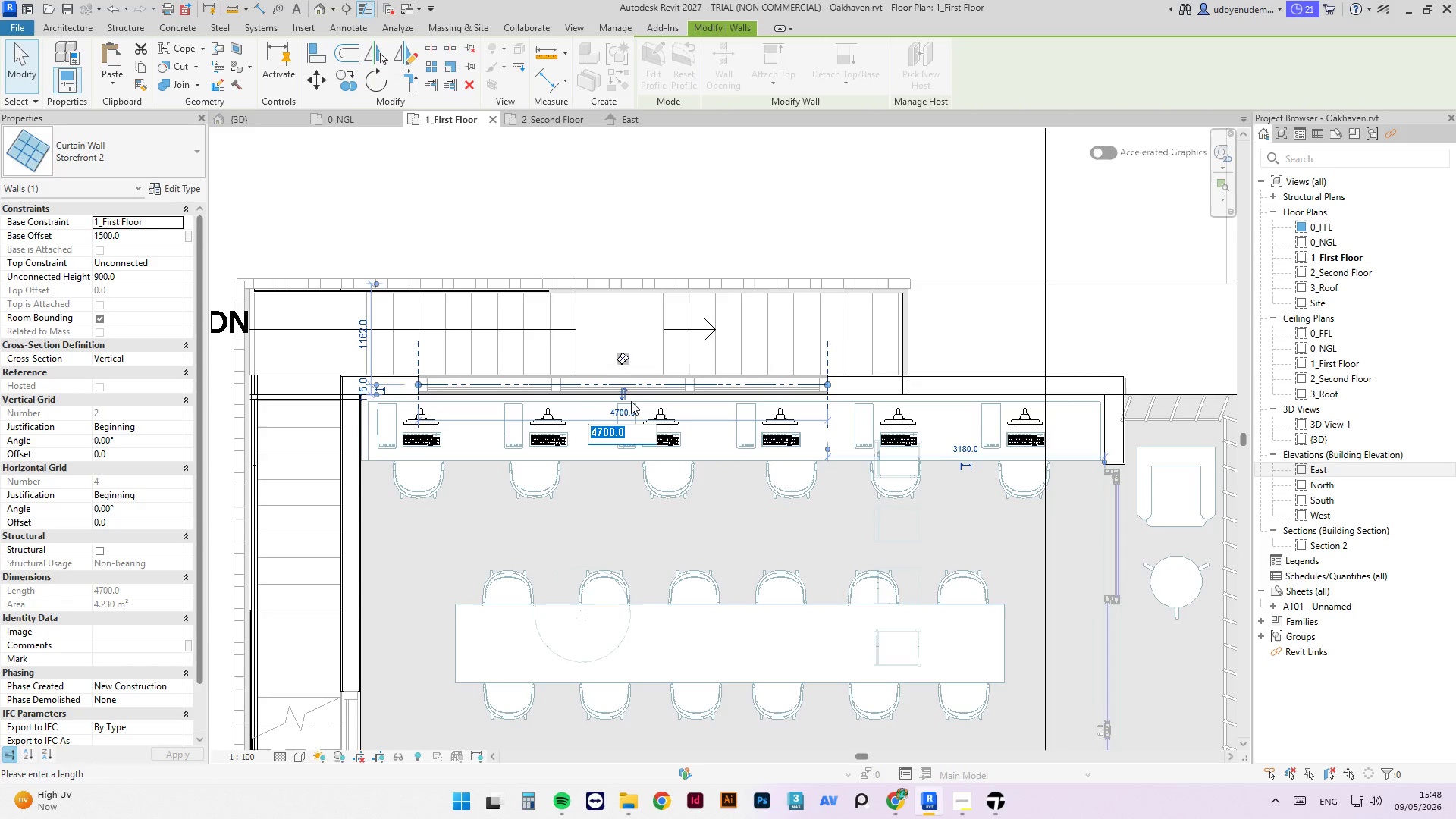 
key(Numpad4)
 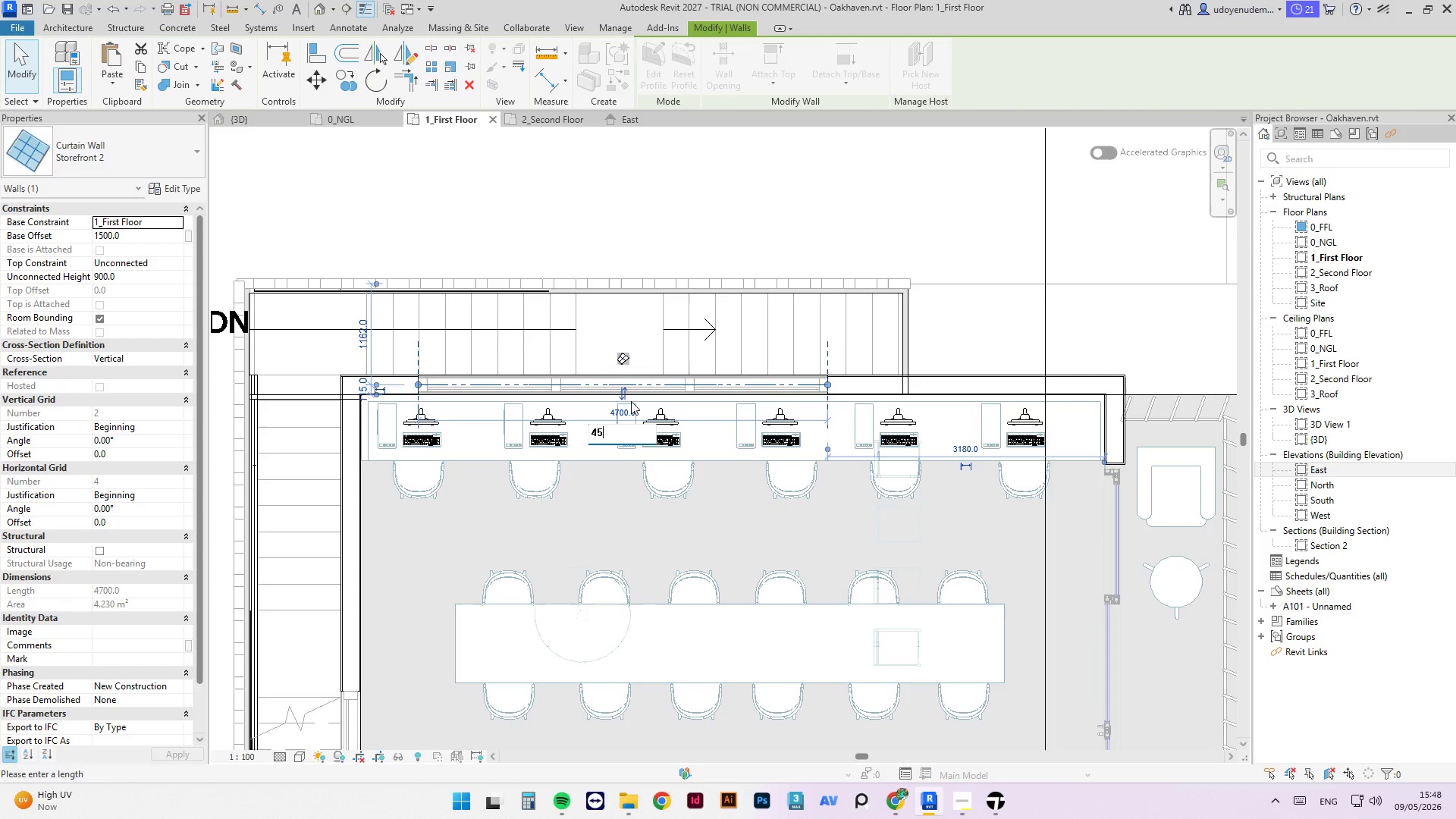 
key(Numpad5)
 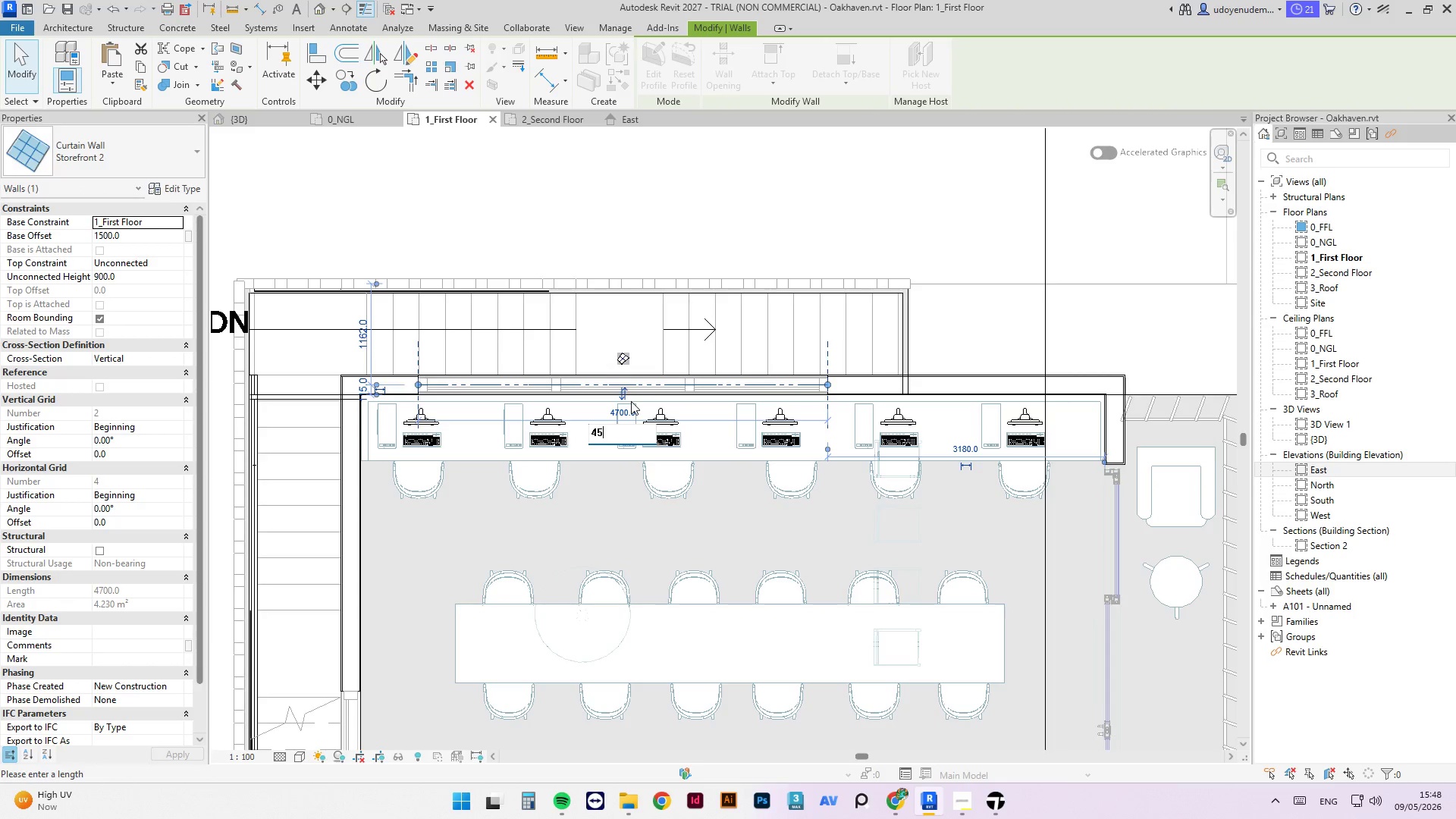 
key(Numpad0)
 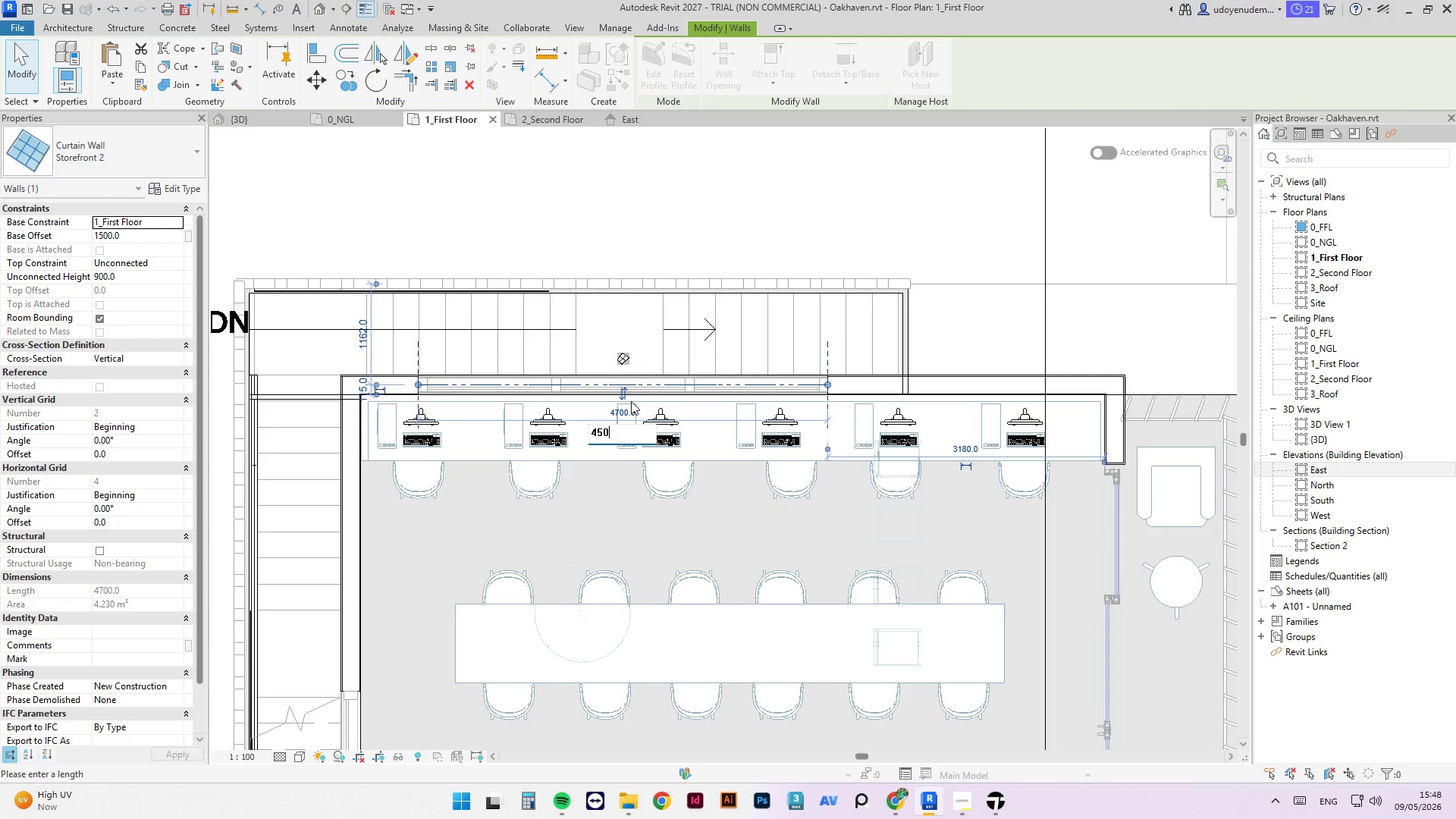 
key(Numpad0)
 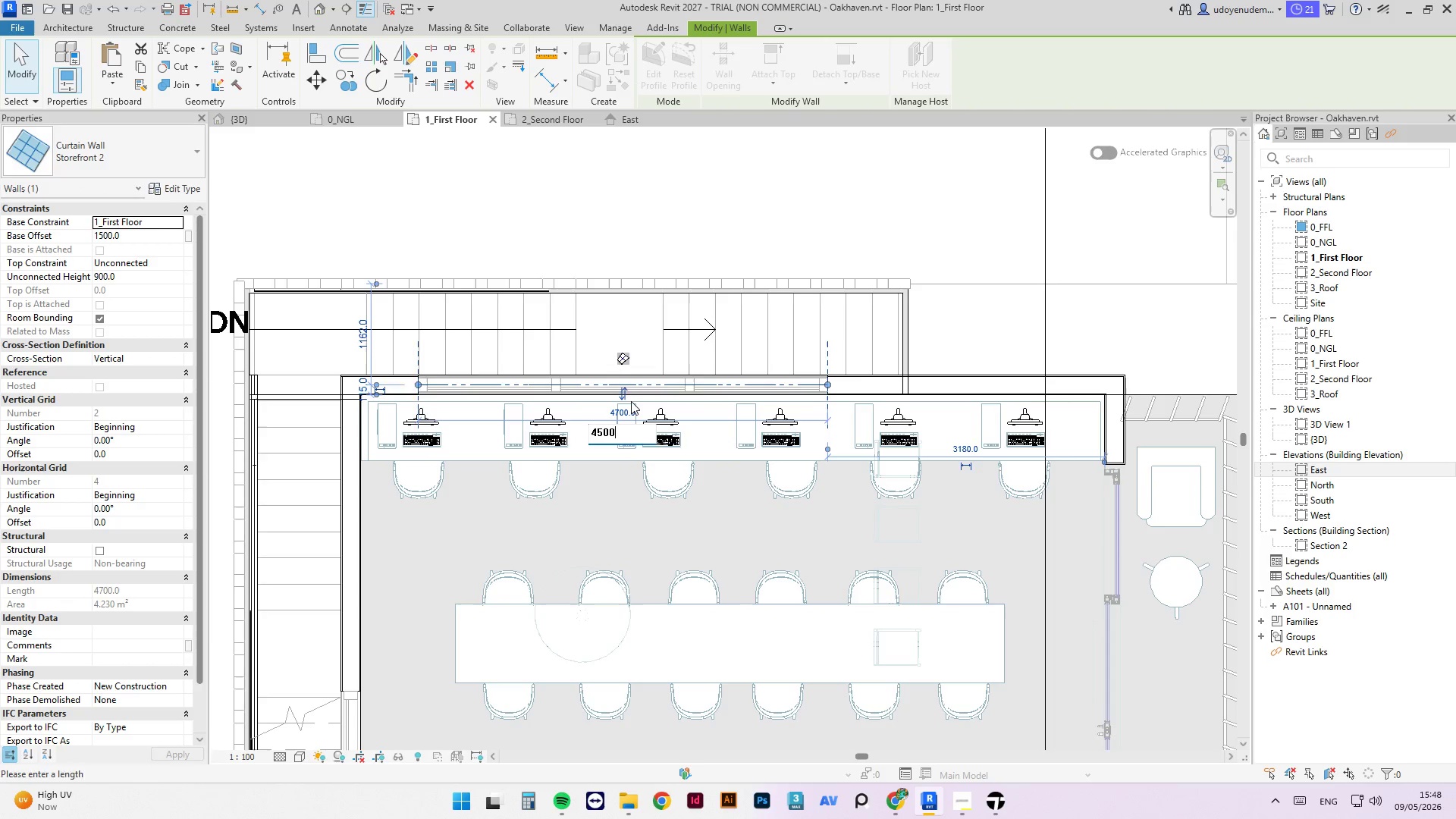 
key(NumpadEnter)
 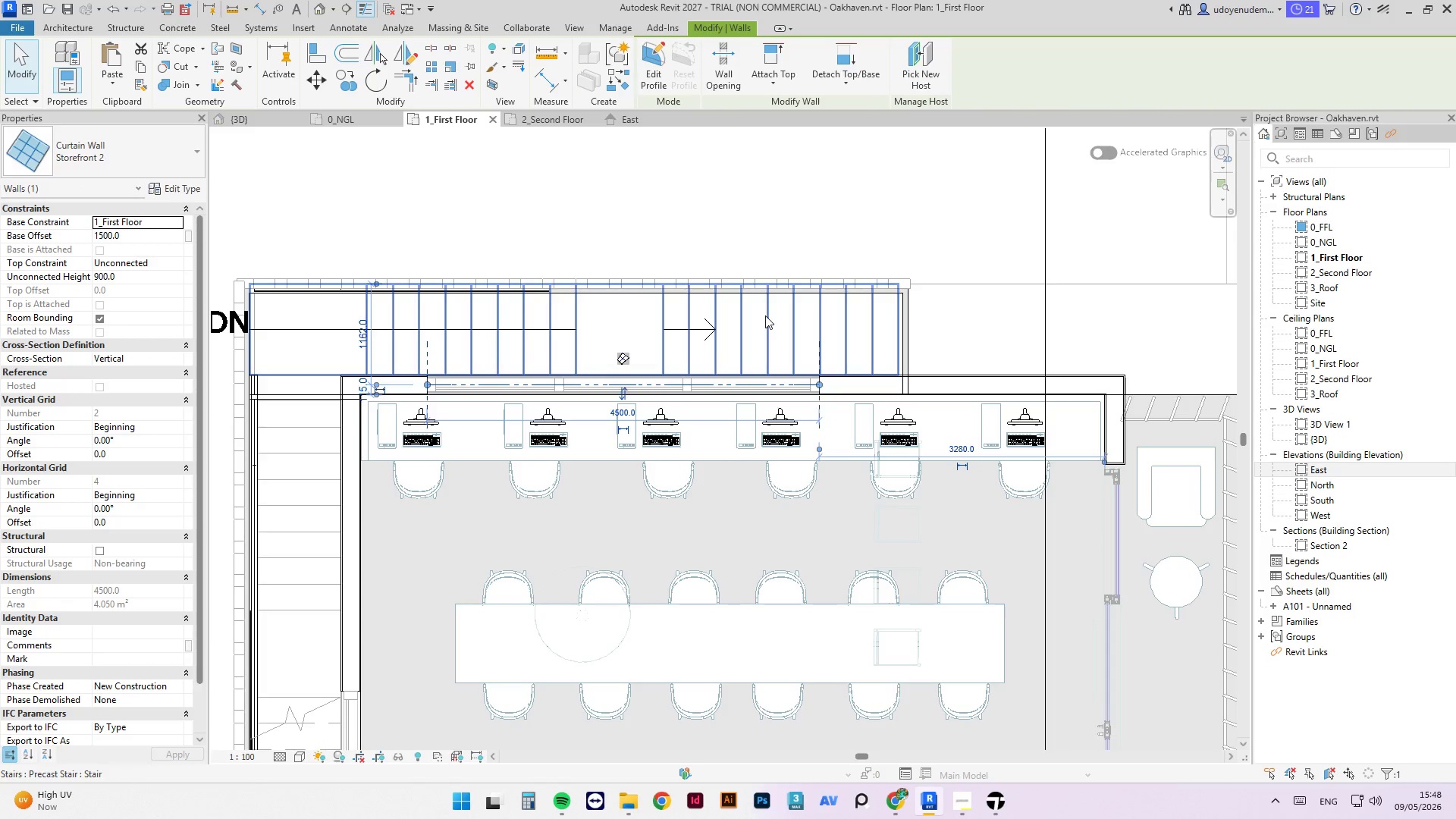 
key(ArrowRight)
 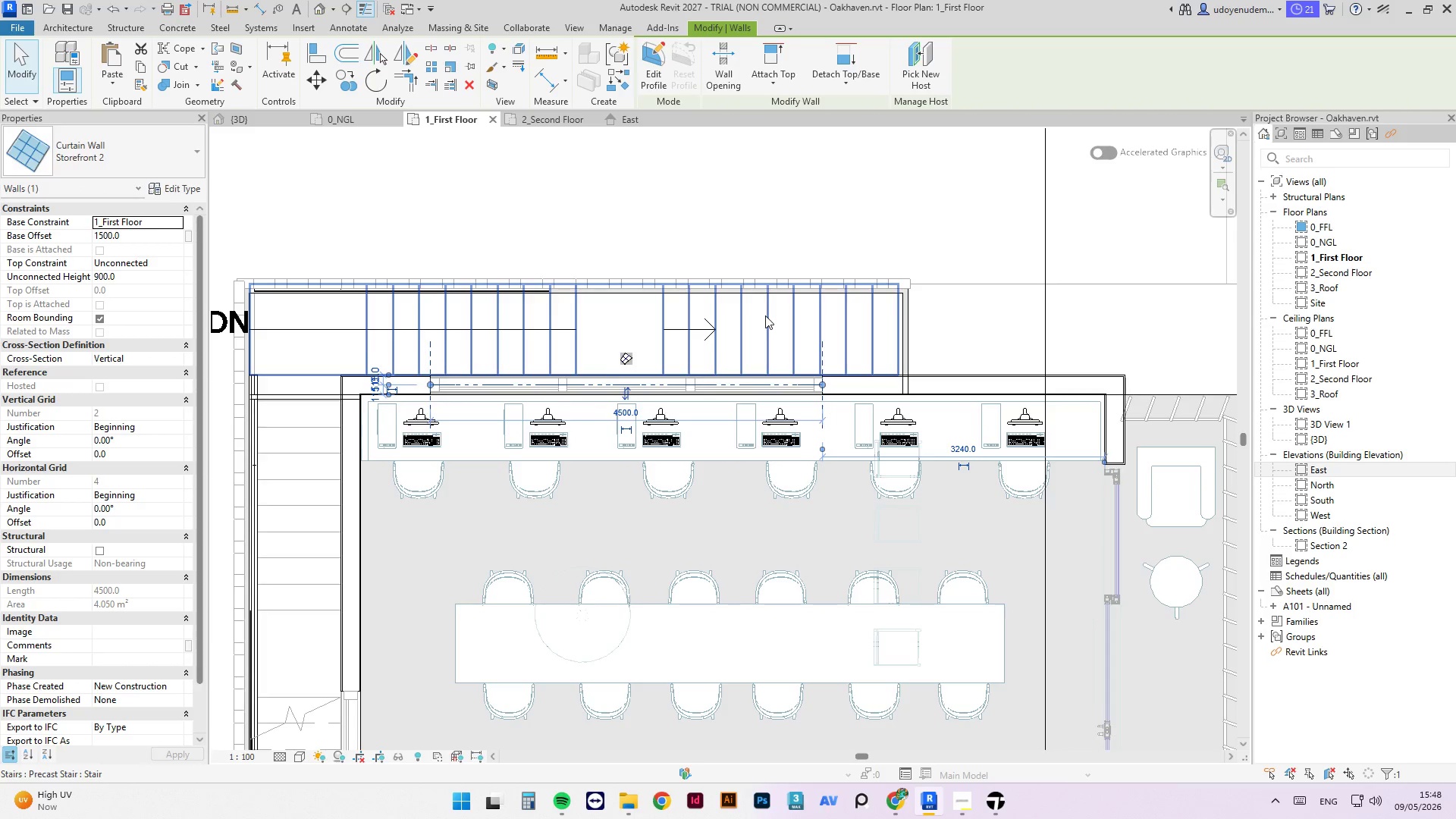 
key(ArrowRight)
 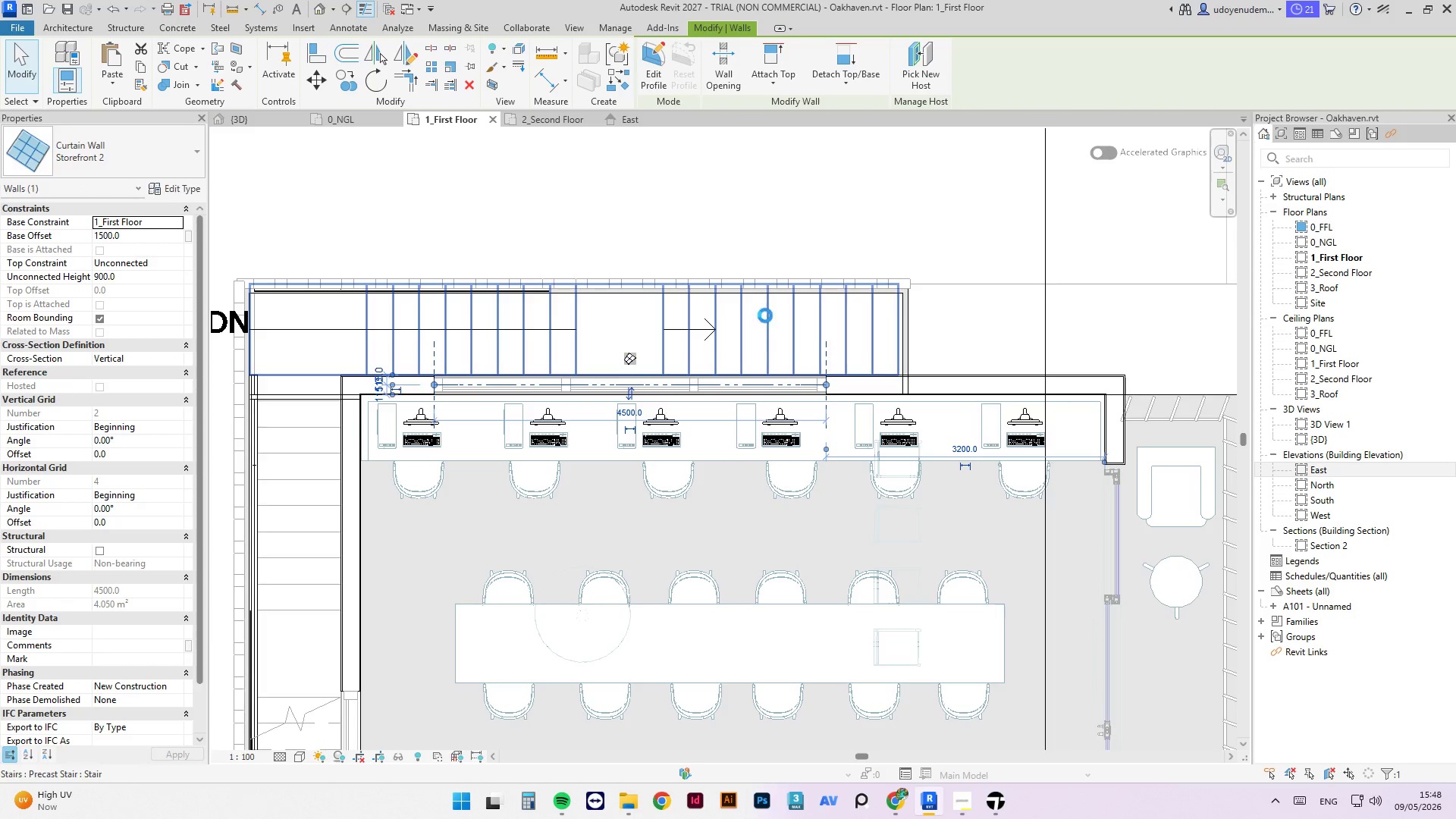 
key(ArrowRight)
 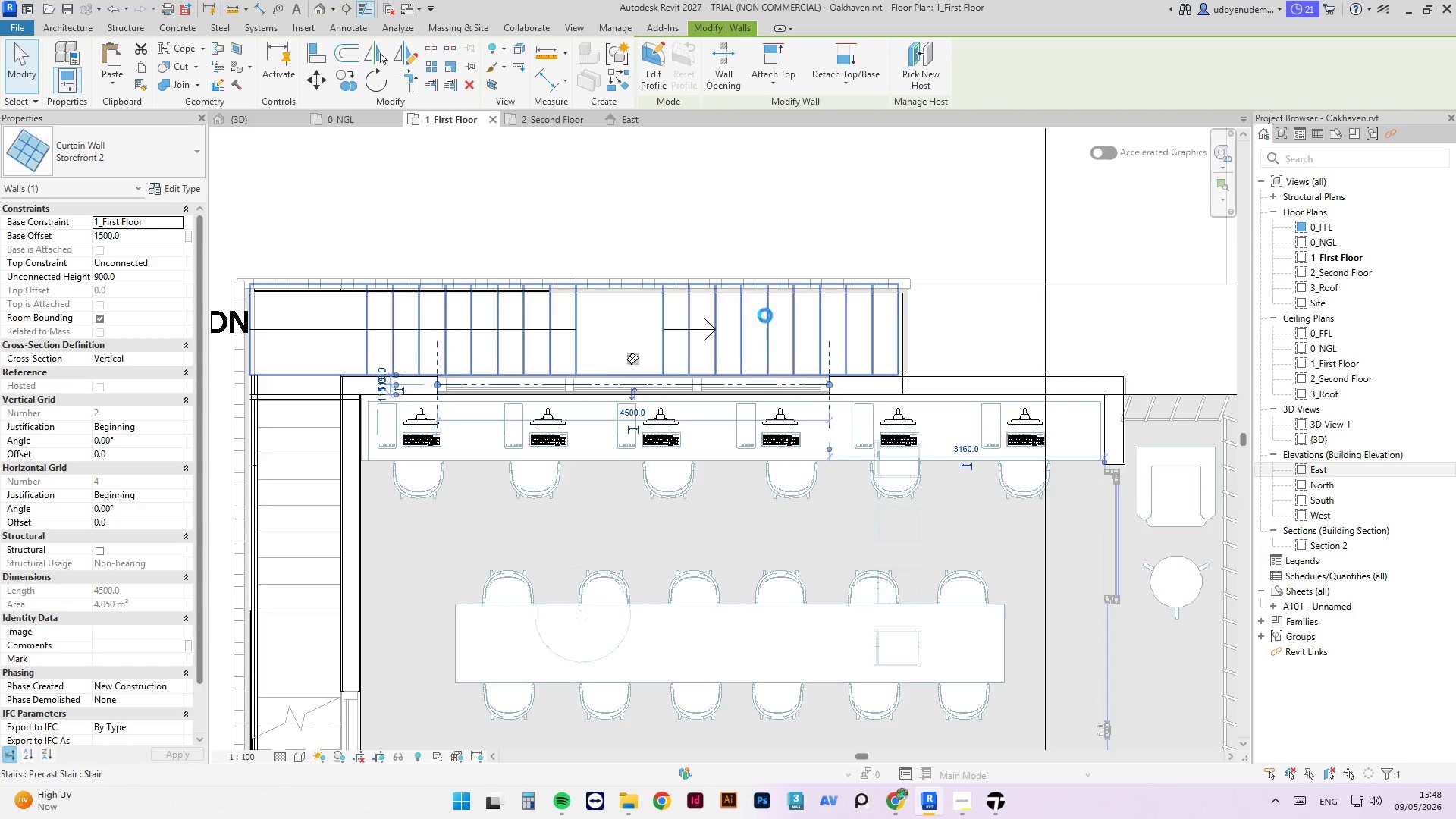 
hold_key(key=ArrowRight, duration=0.38)
 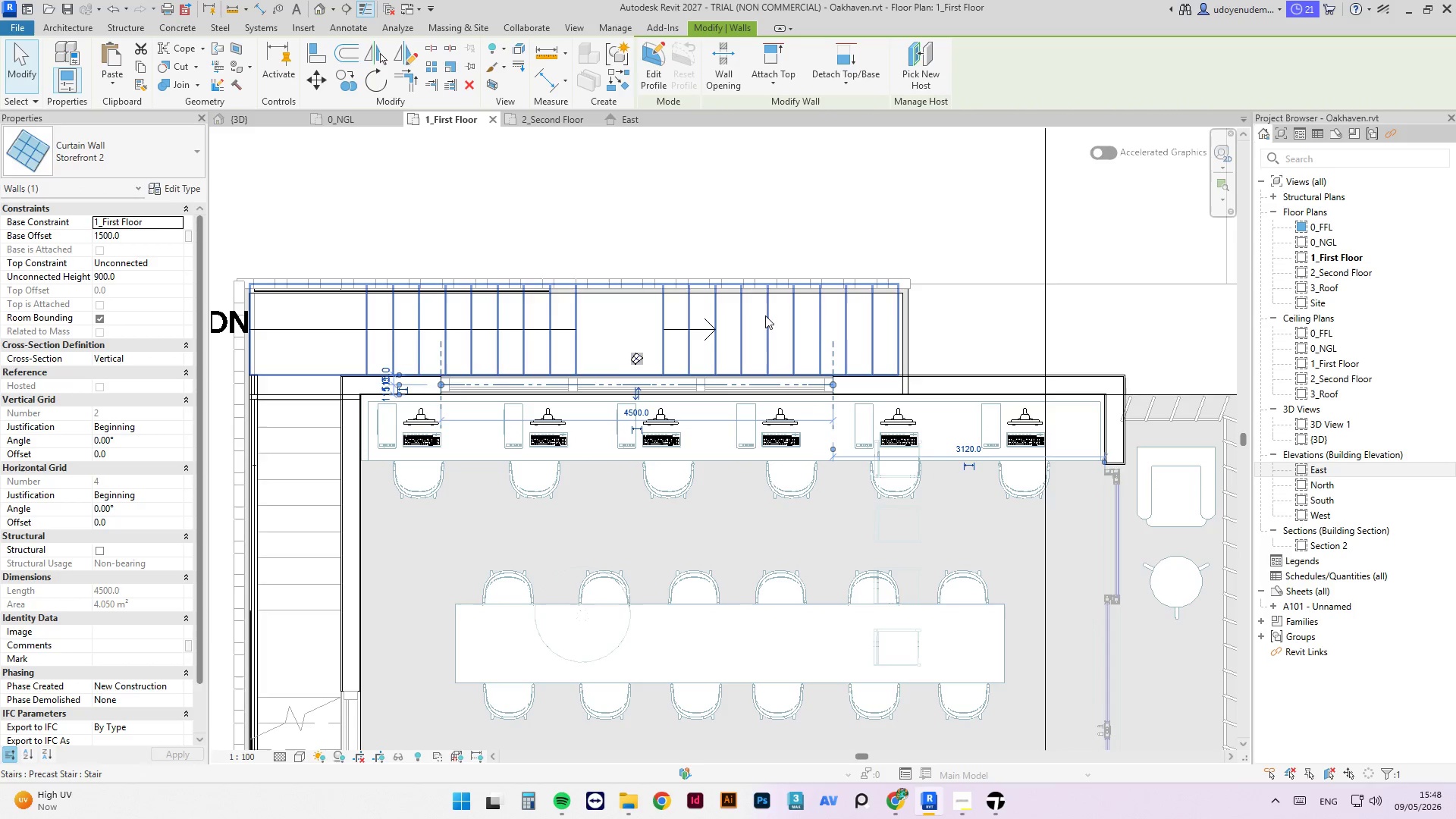 
key(ArrowRight)
 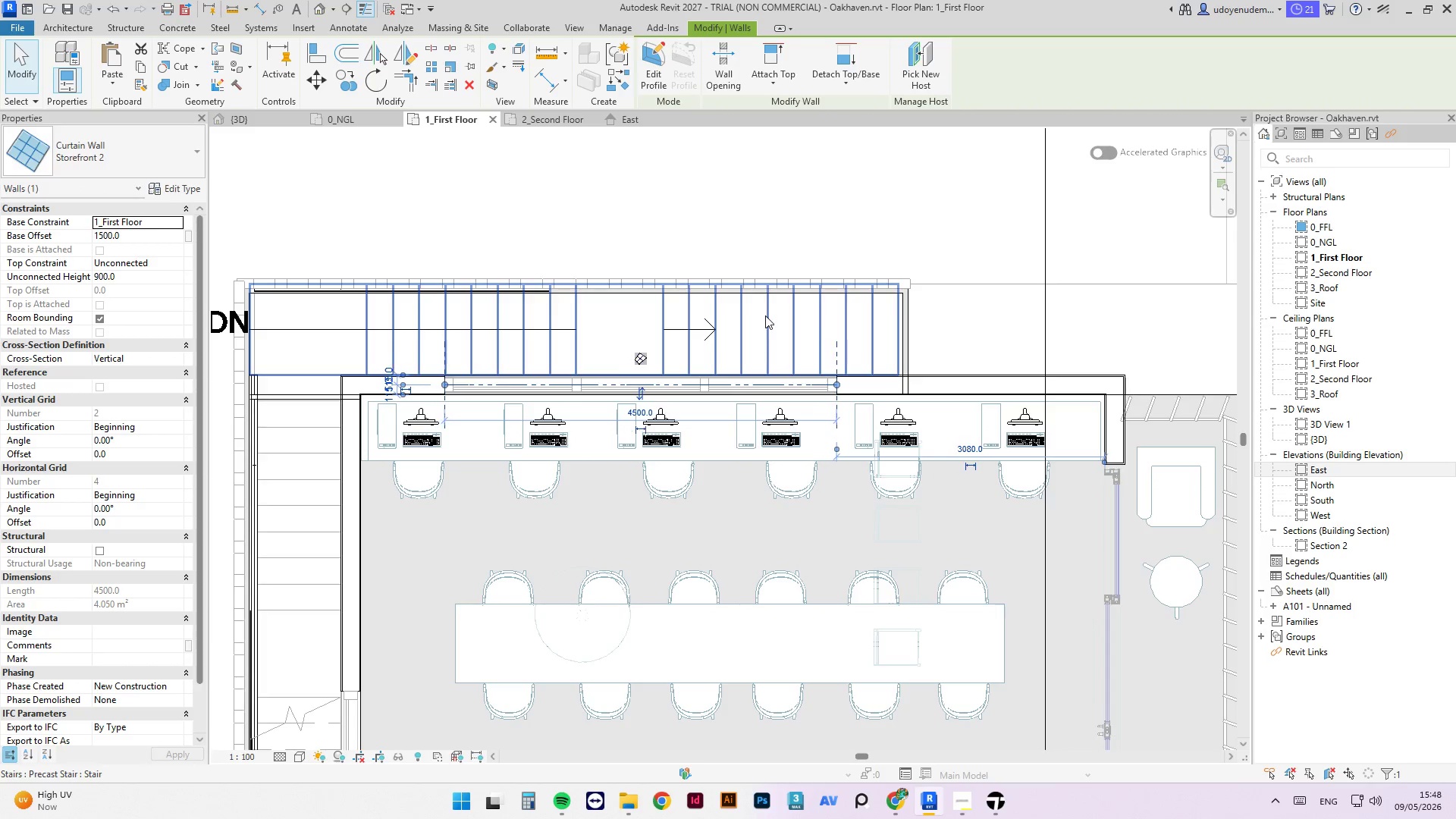 
key(ArrowRight)
 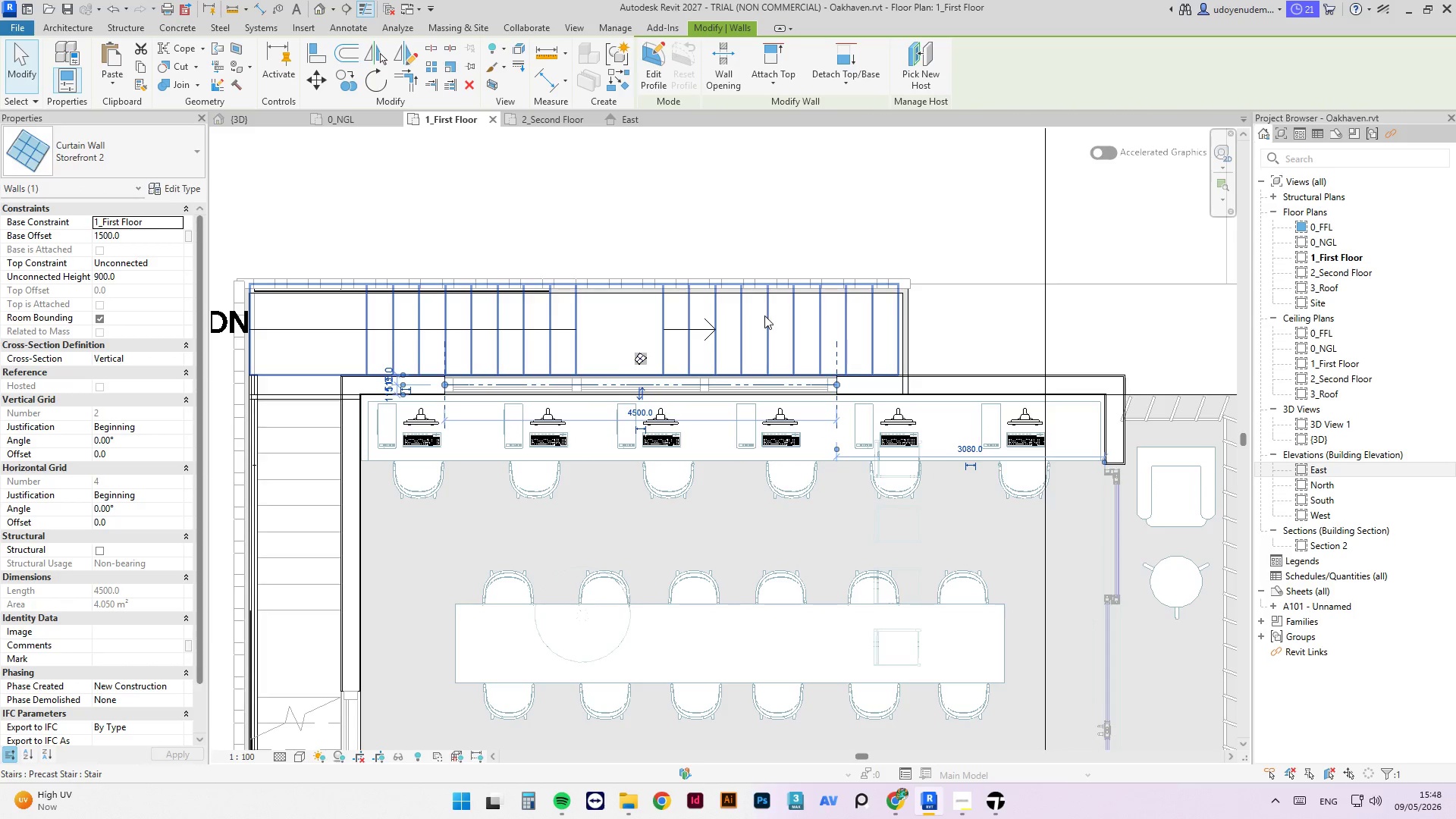 
key(ArrowRight)
 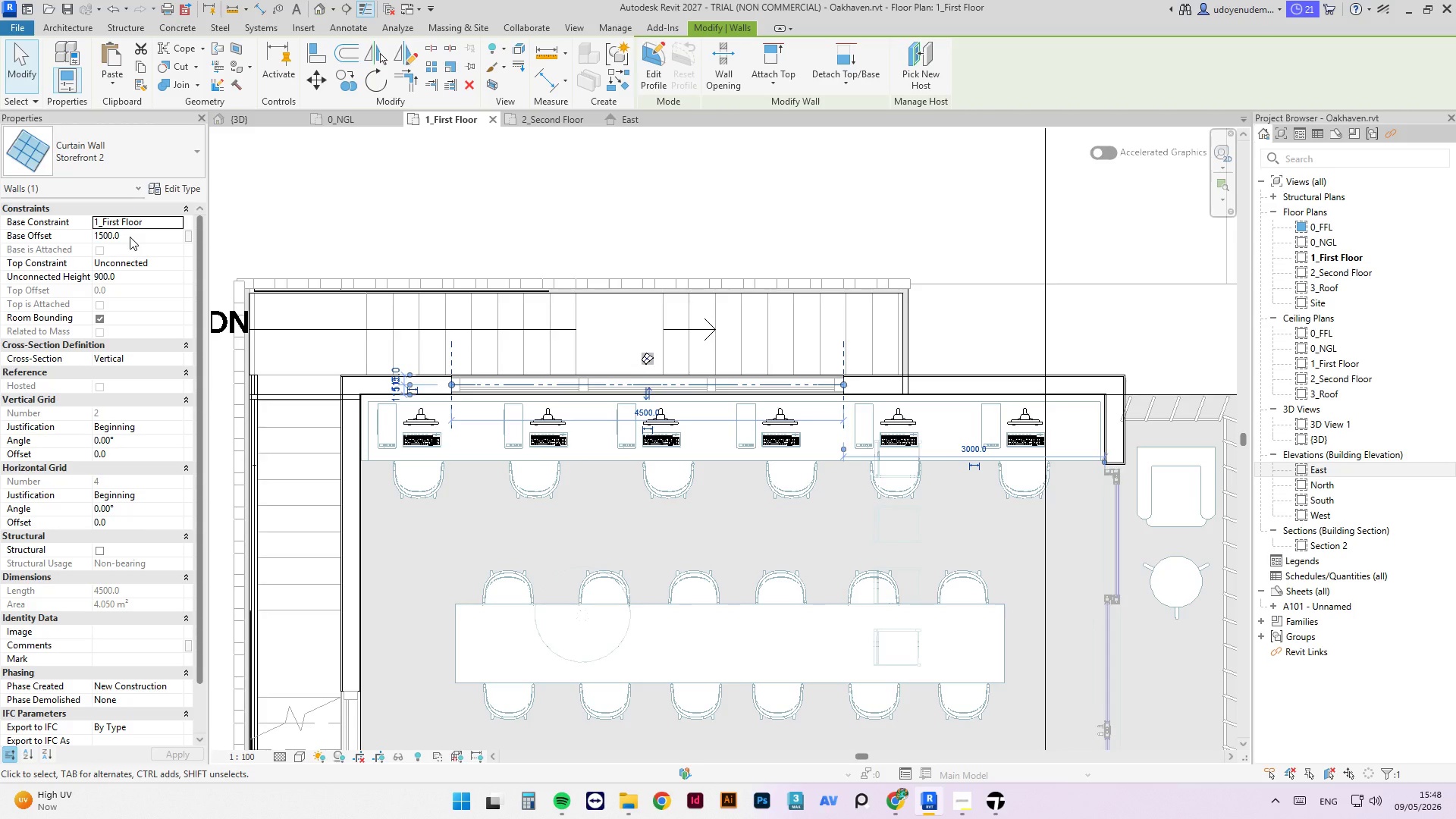 
left_click([708, 183])
 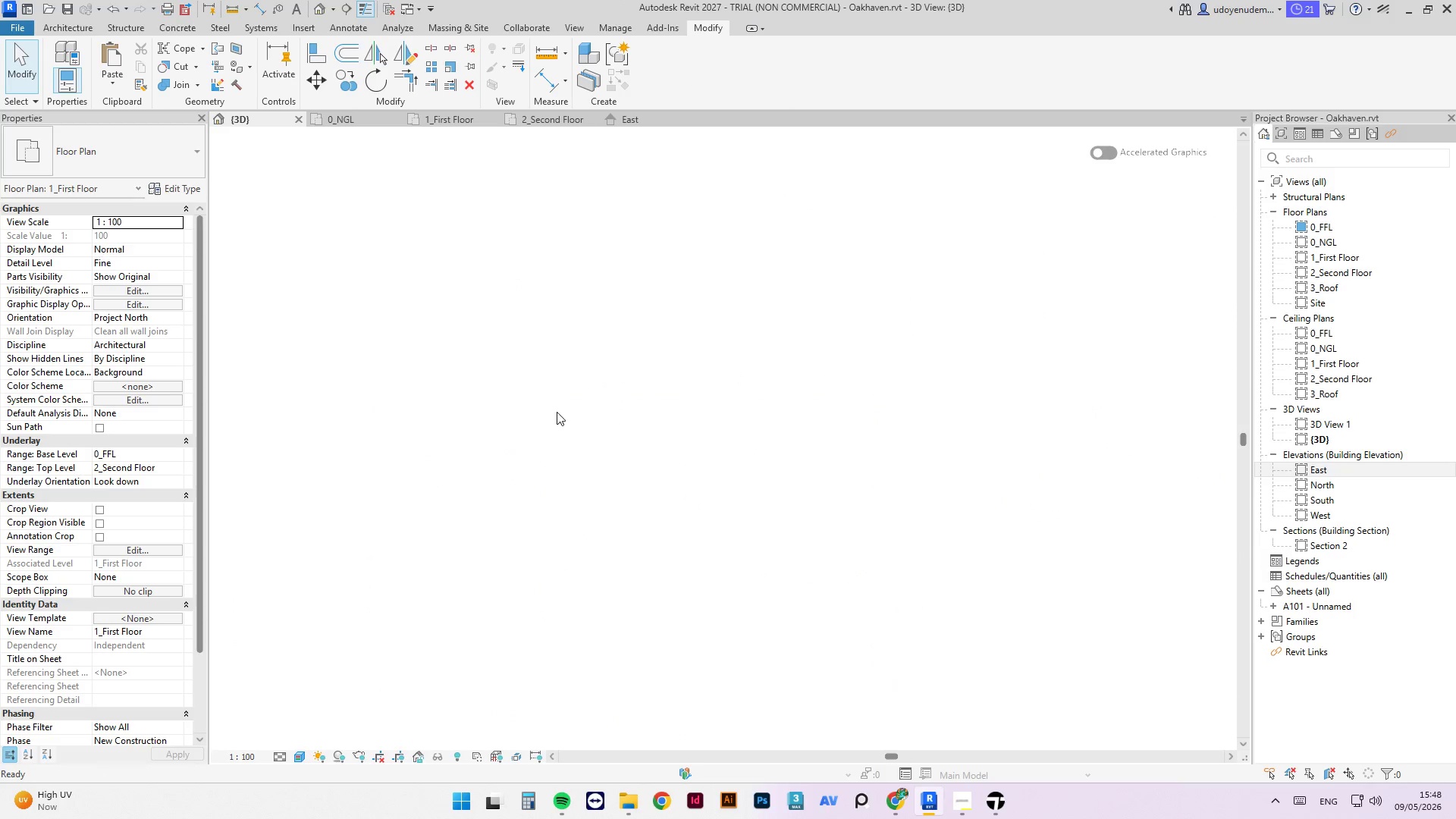 
hold_key(key=ShiftLeft, duration=11.48)
 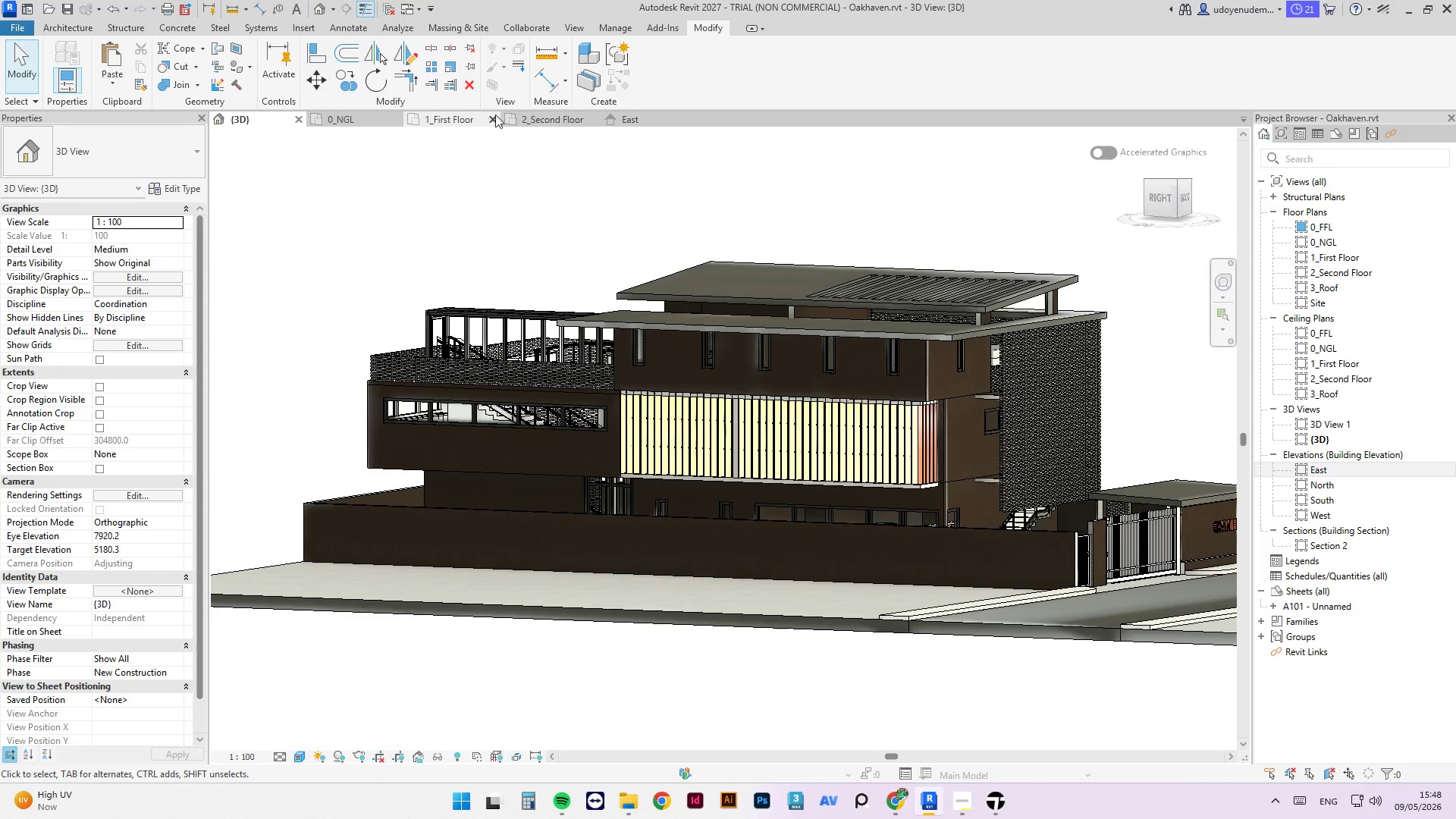 
scroll: coordinate [748, 469], scroll_direction: down, amount: 3.0
 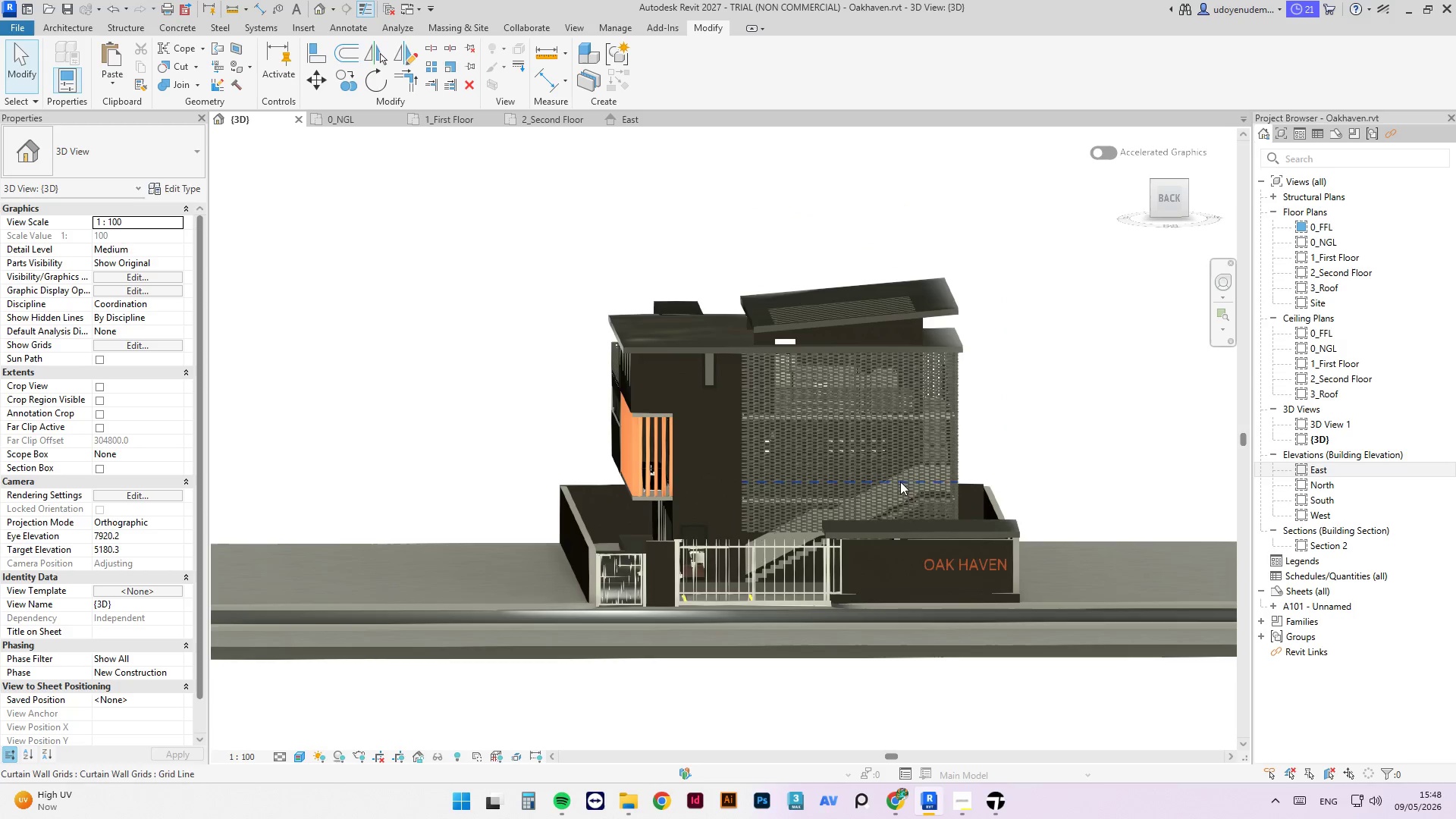 
double_click([545, 121])
 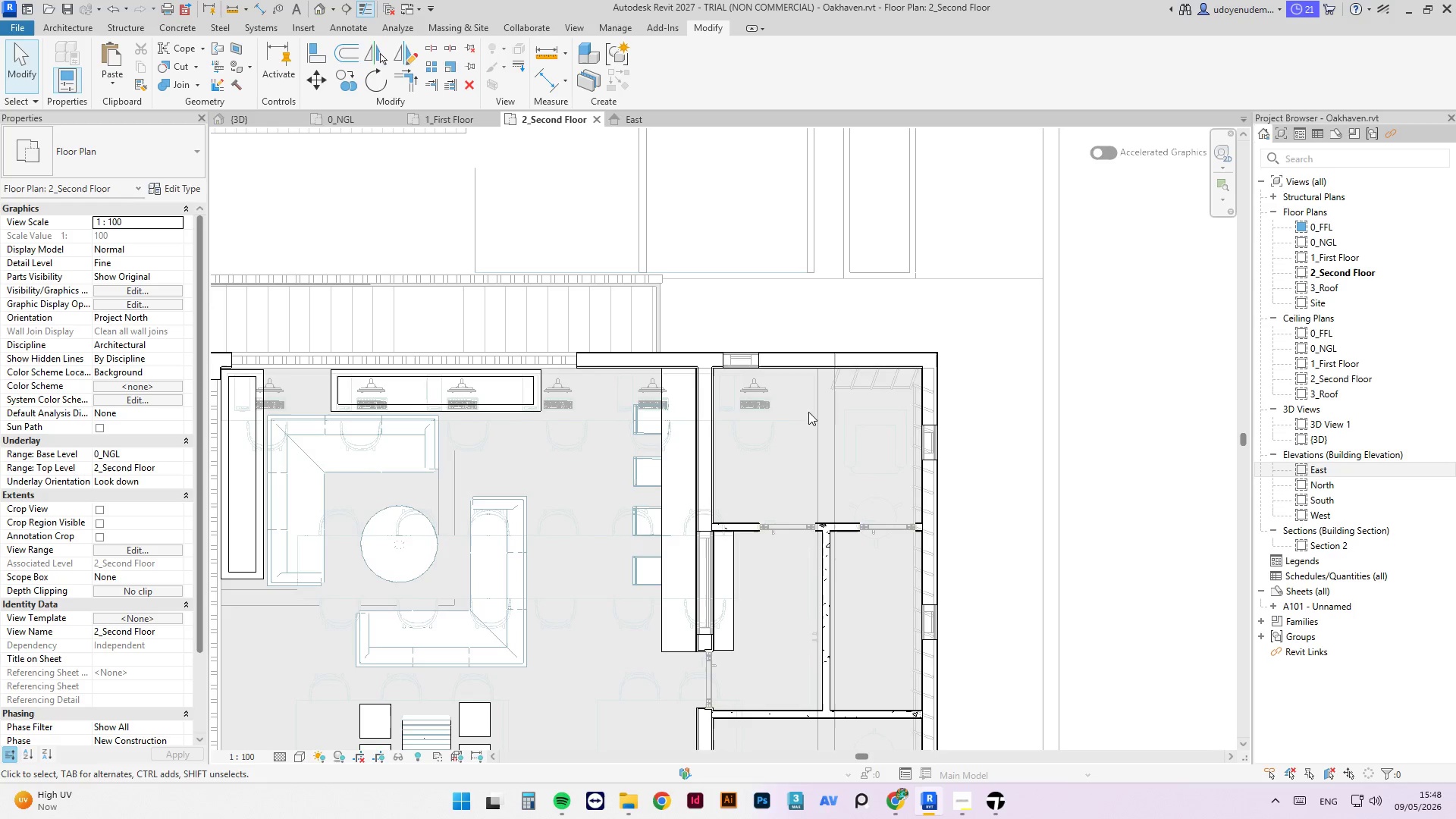 
scroll: coordinate [830, 304], scroll_direction: down, amount: 5.0
 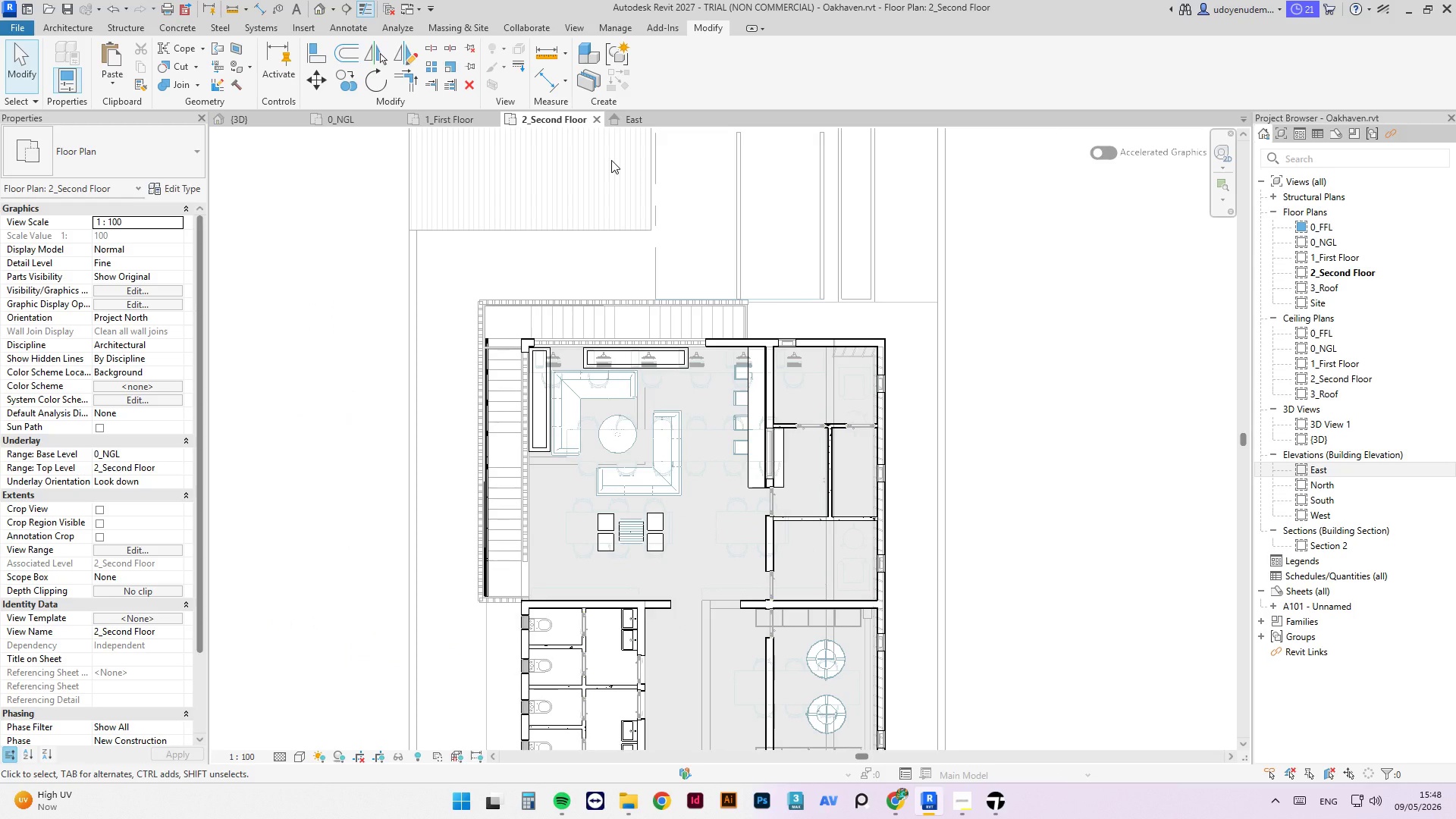 
wait(11.18)
 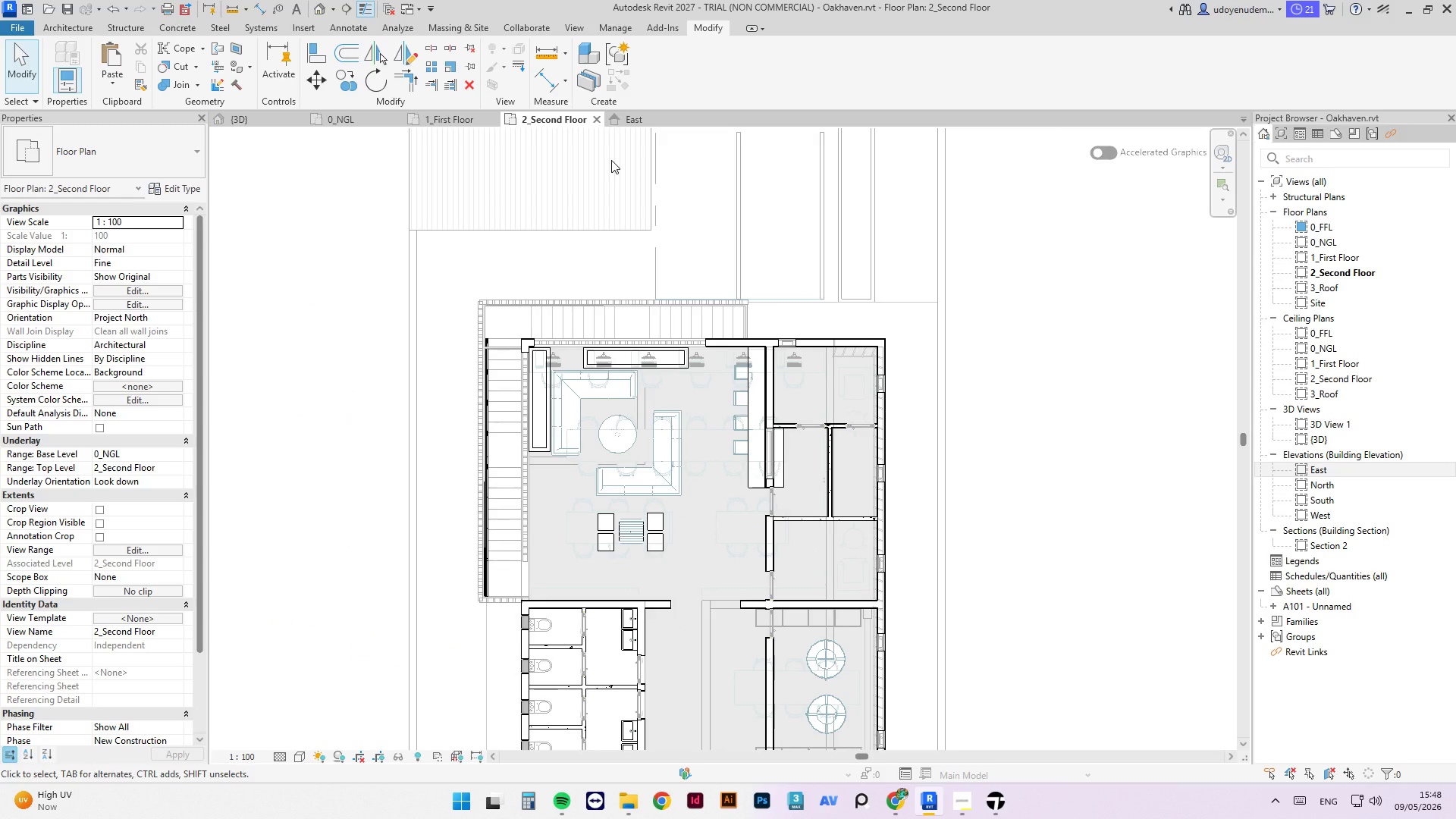 
left_click([741, 381])
 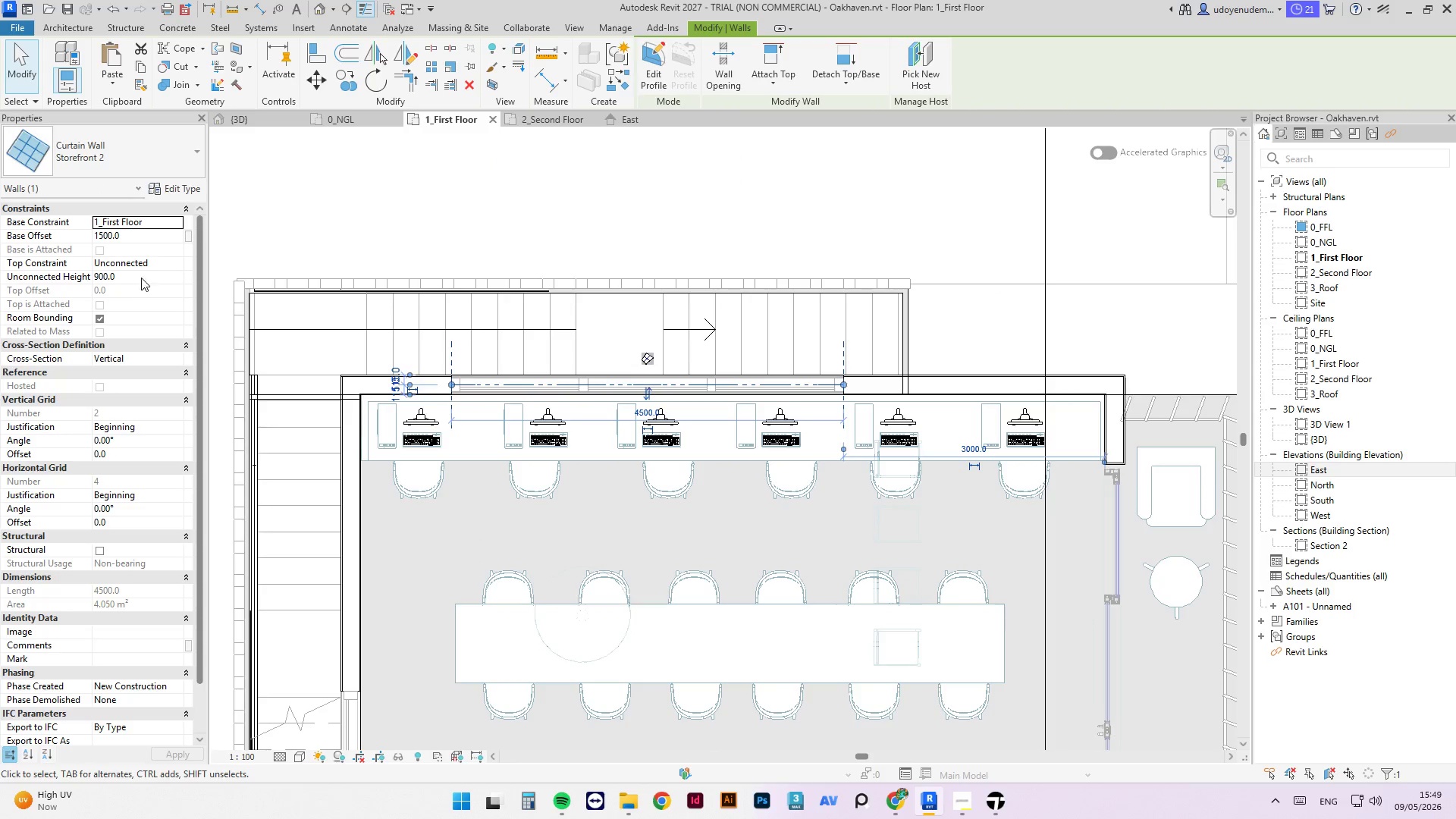 
double_click([140, 278])
 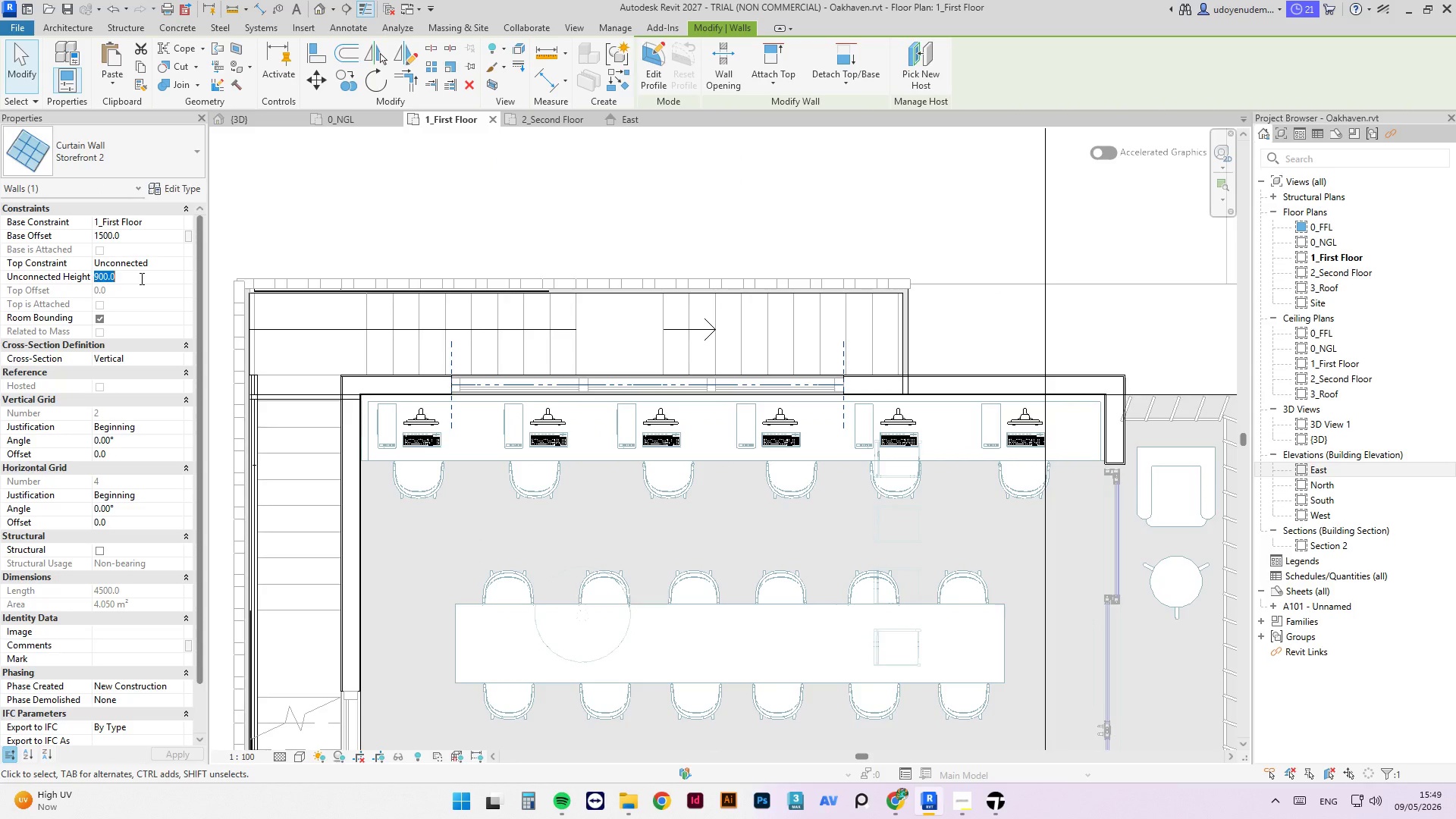 
triple_click([140, 278])
 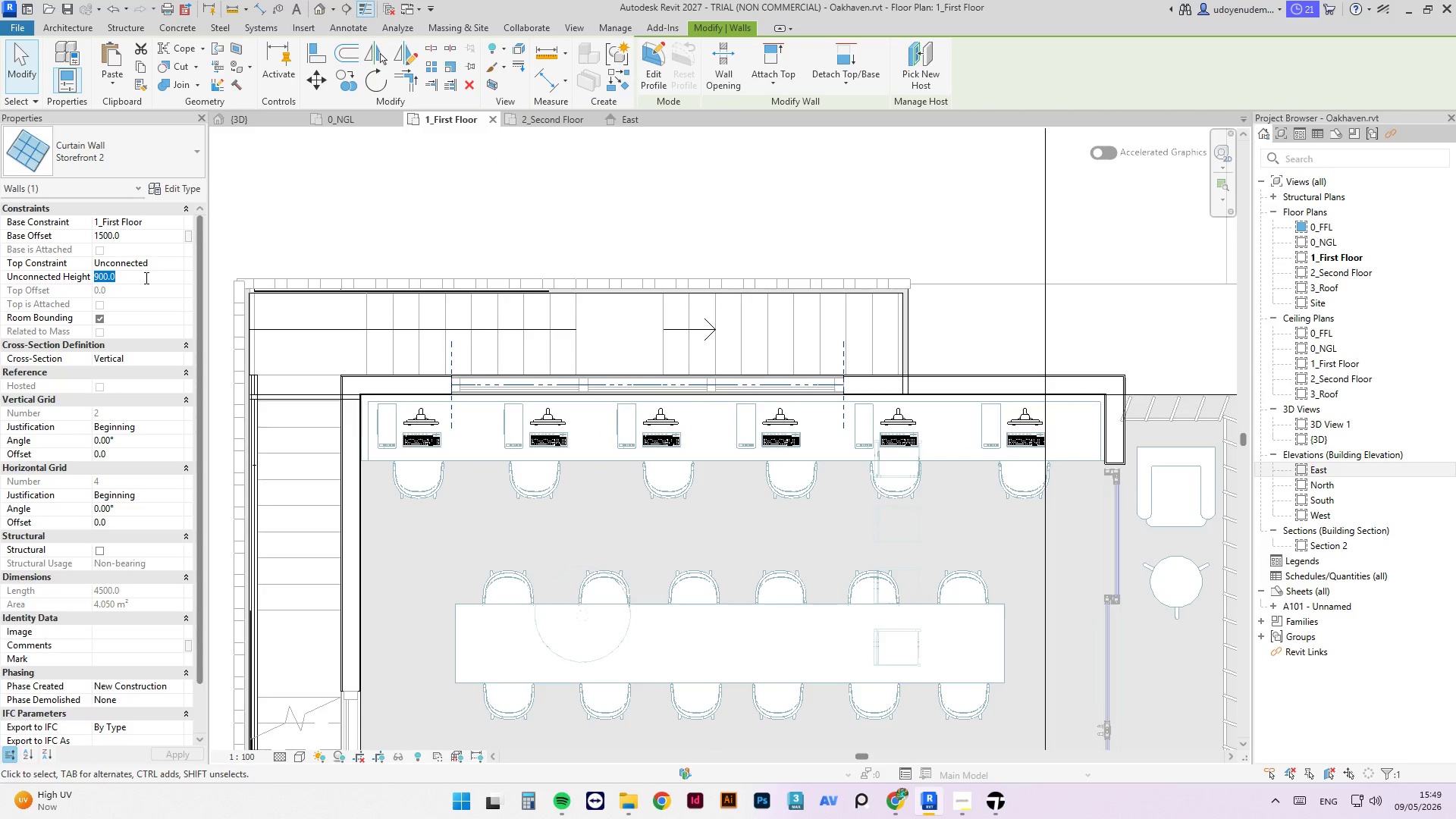 
scroll: coordinate [143, 278], scroll_direction: up, amount: 1.0
 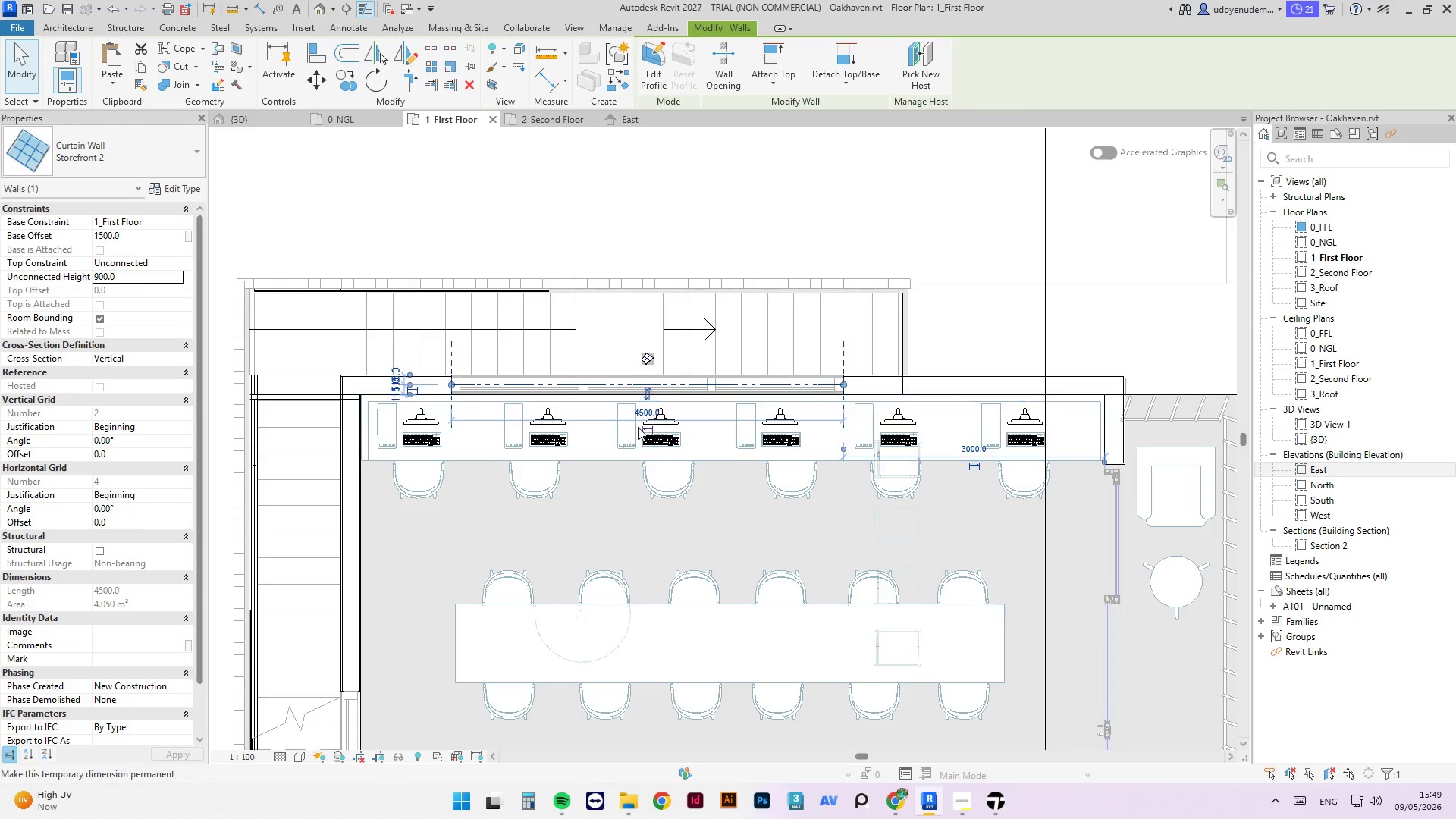 
left_click([639, 410])
 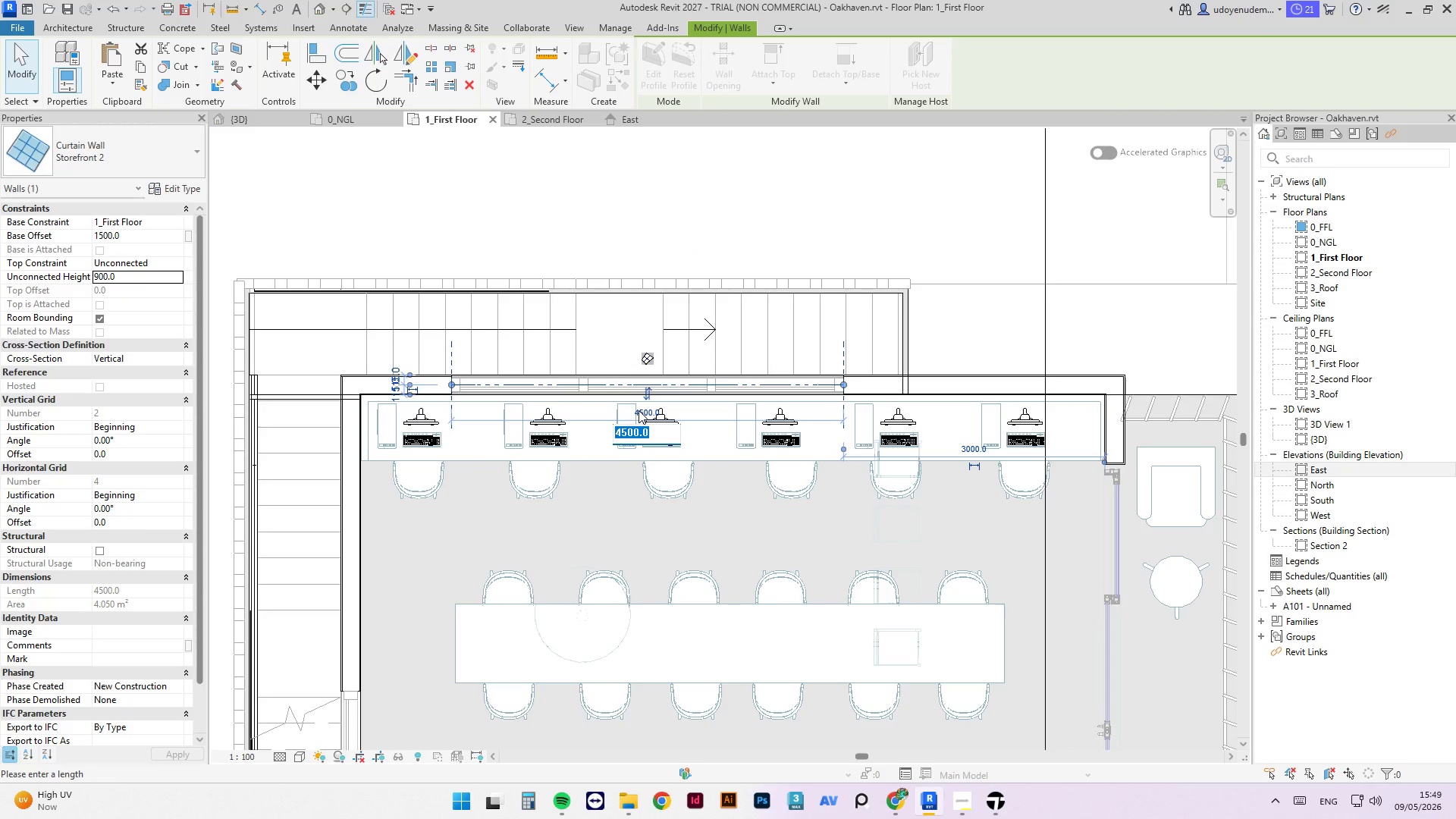 
key(Numpad5)
 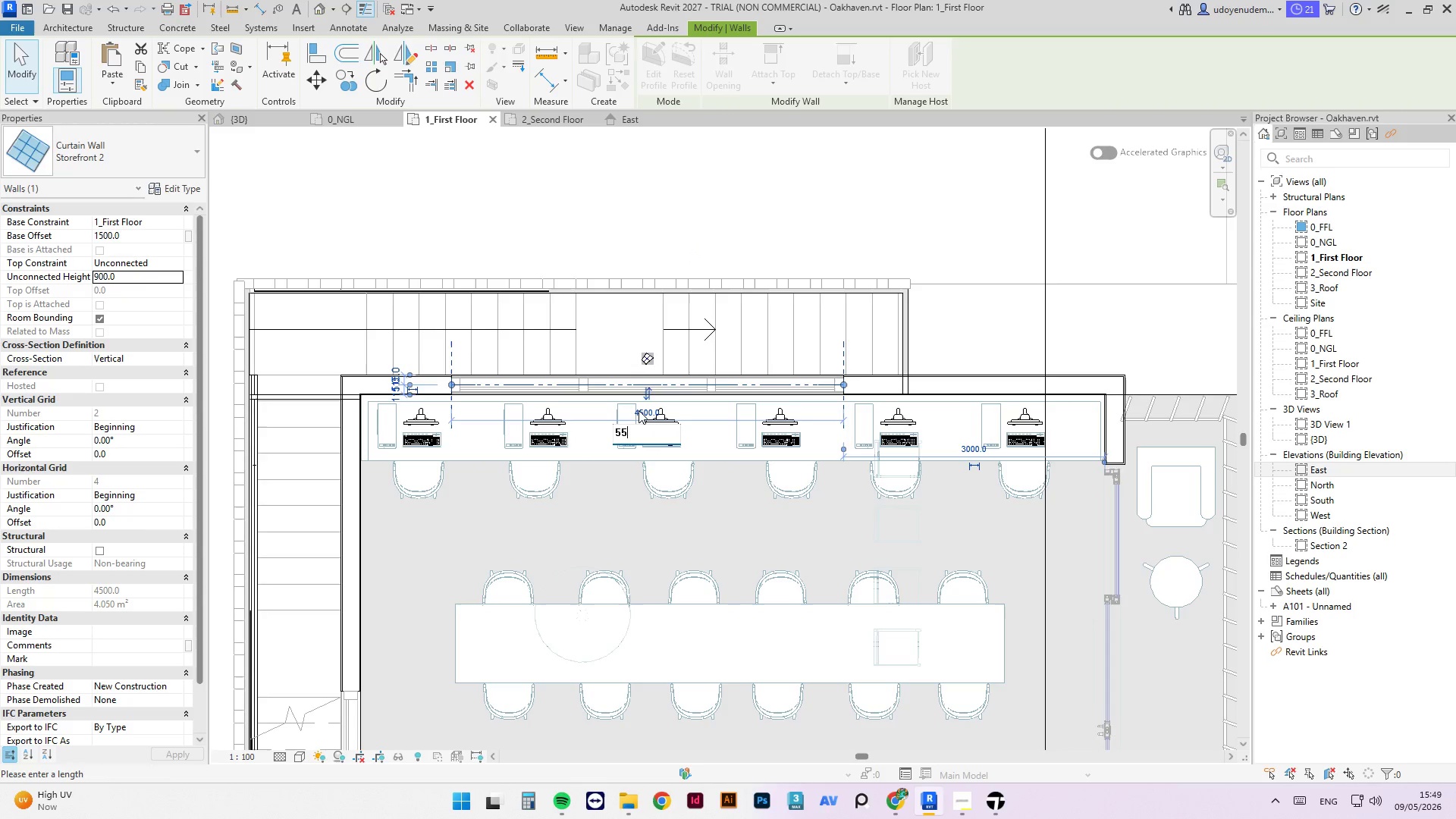 
key(Numpad5)
 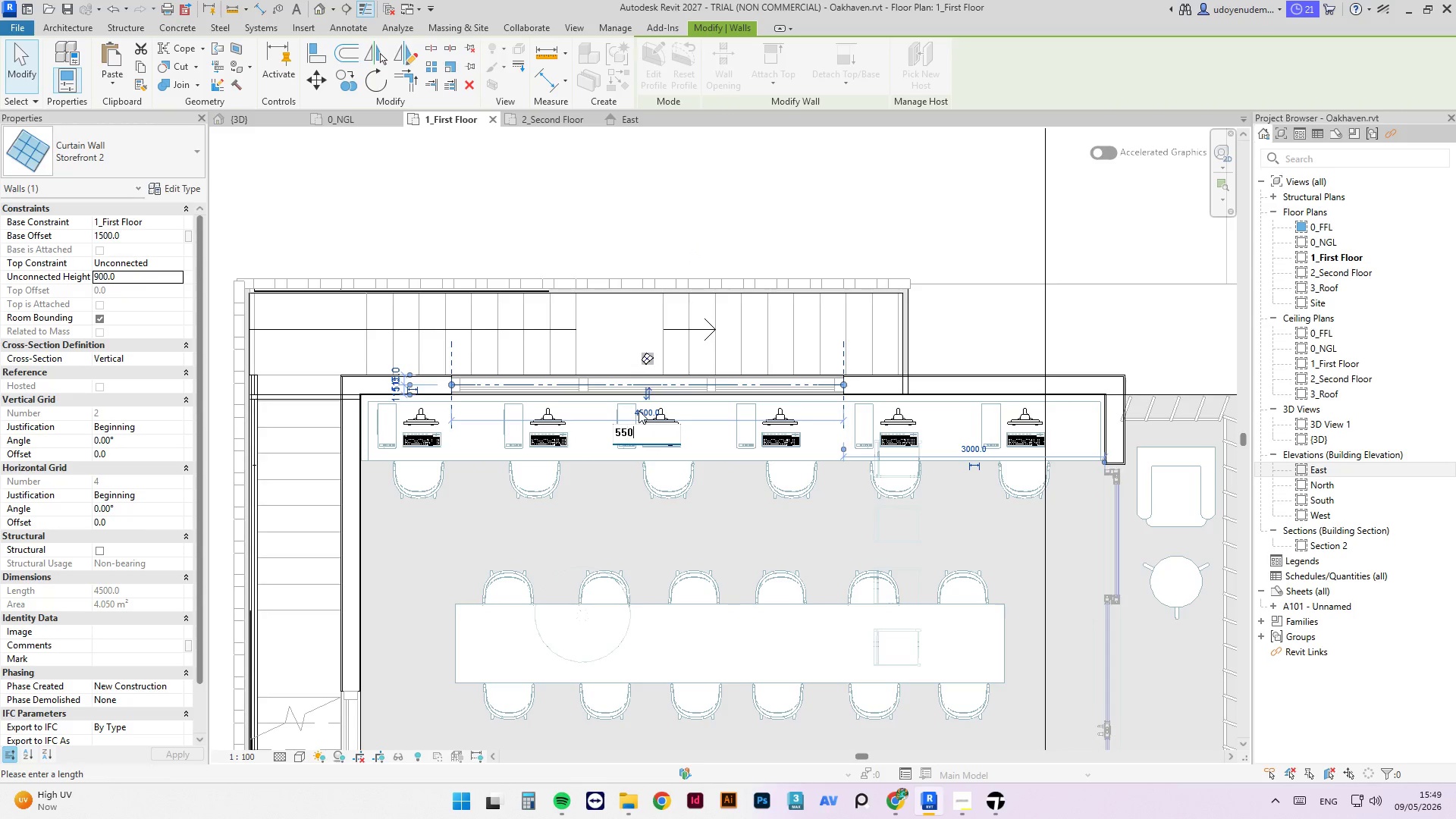 
key(Numpad0)
 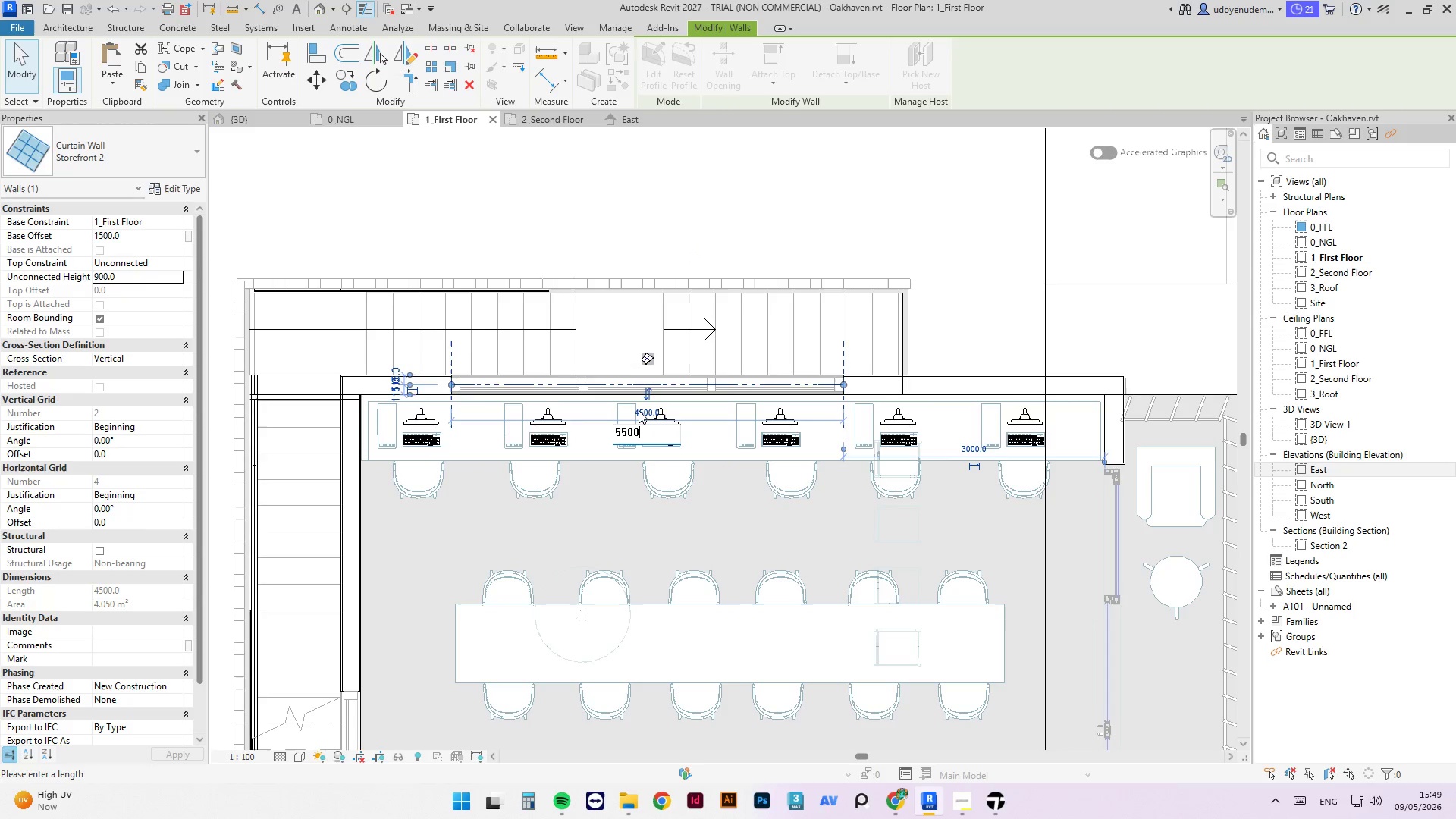 
key(Numpad0)
 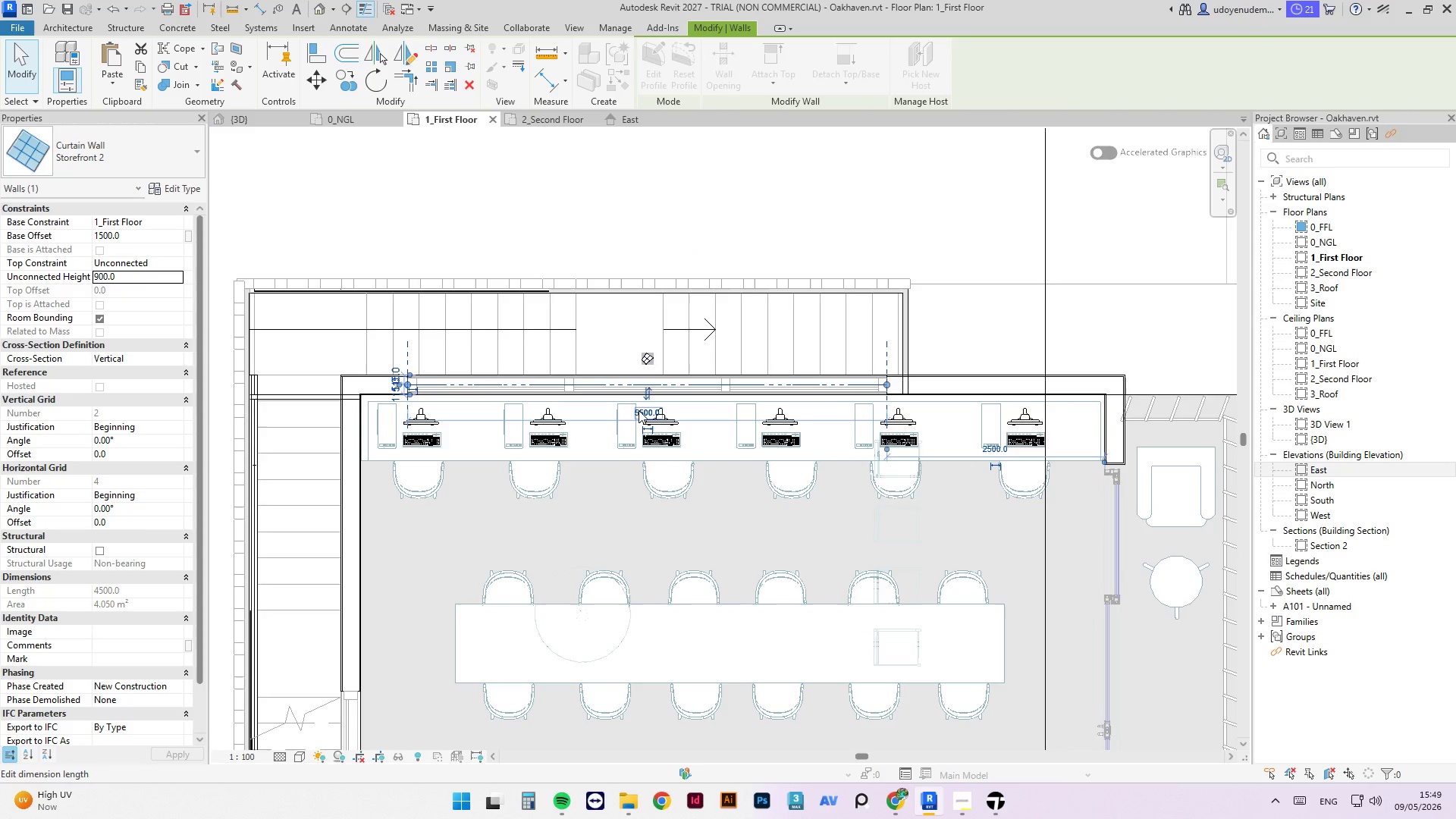 
key(NumpadEnter)
 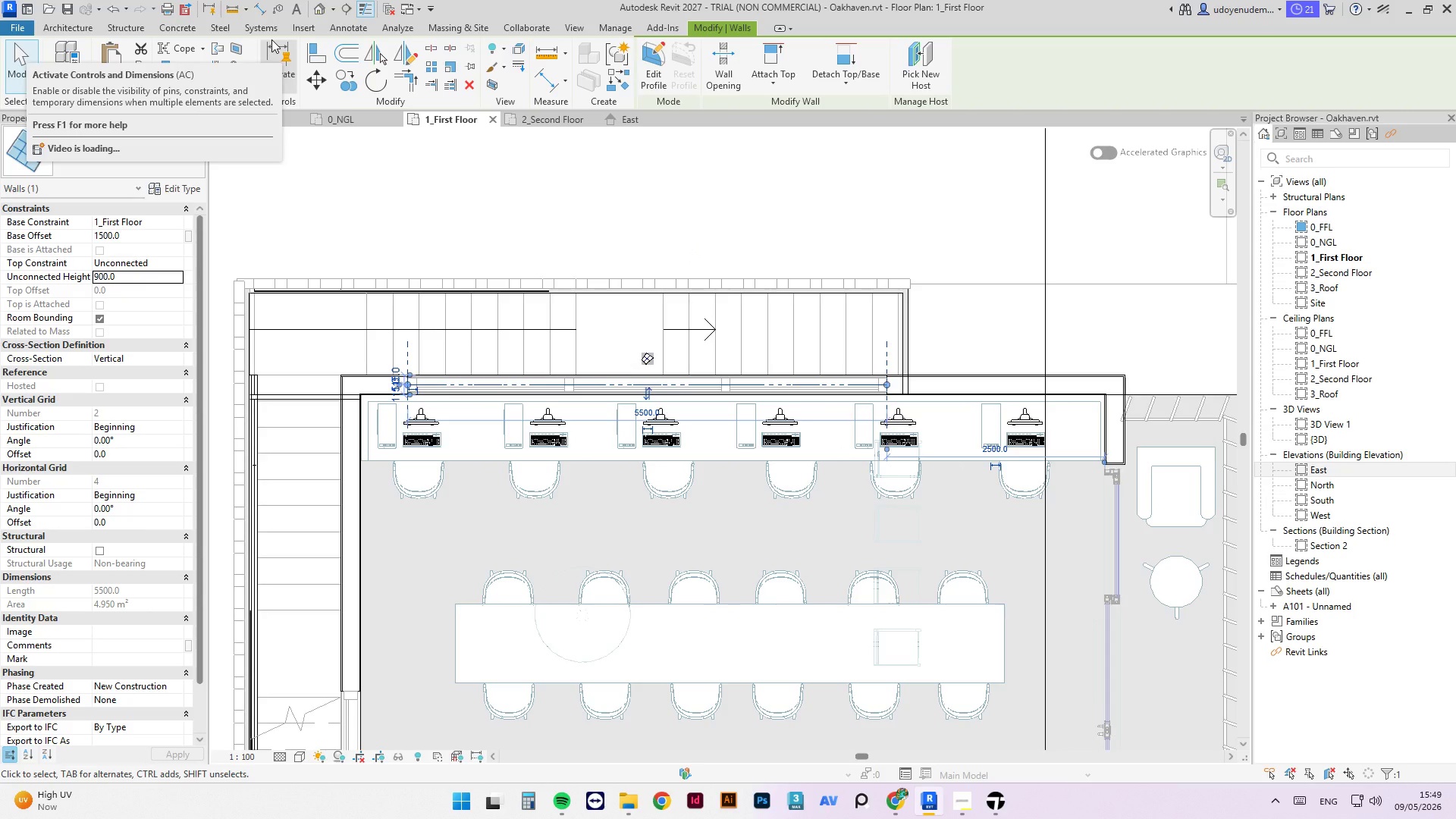 
hold_key(key=ArrowRight, duration=0.83)
 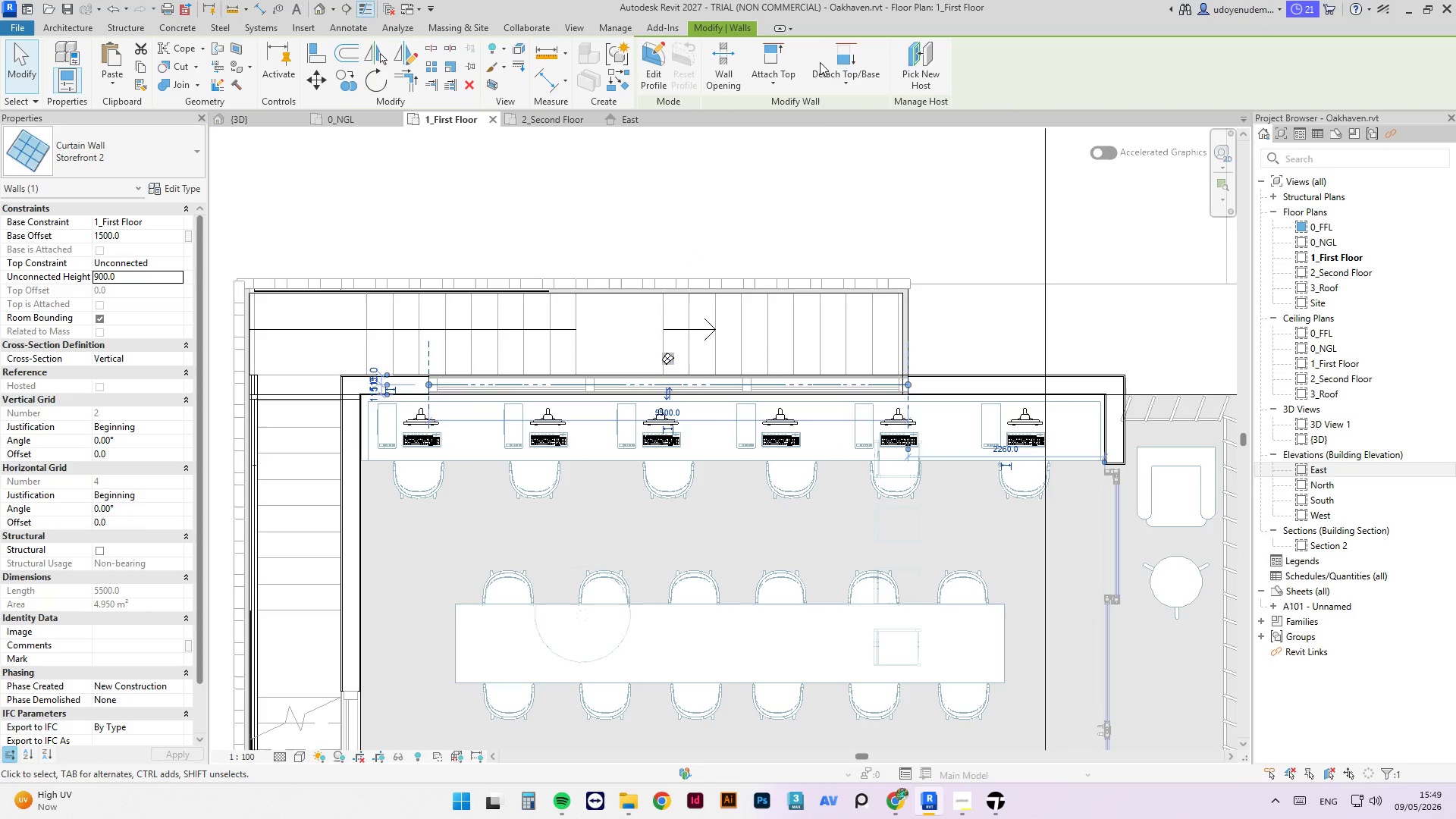 
left_click([796, 166])
 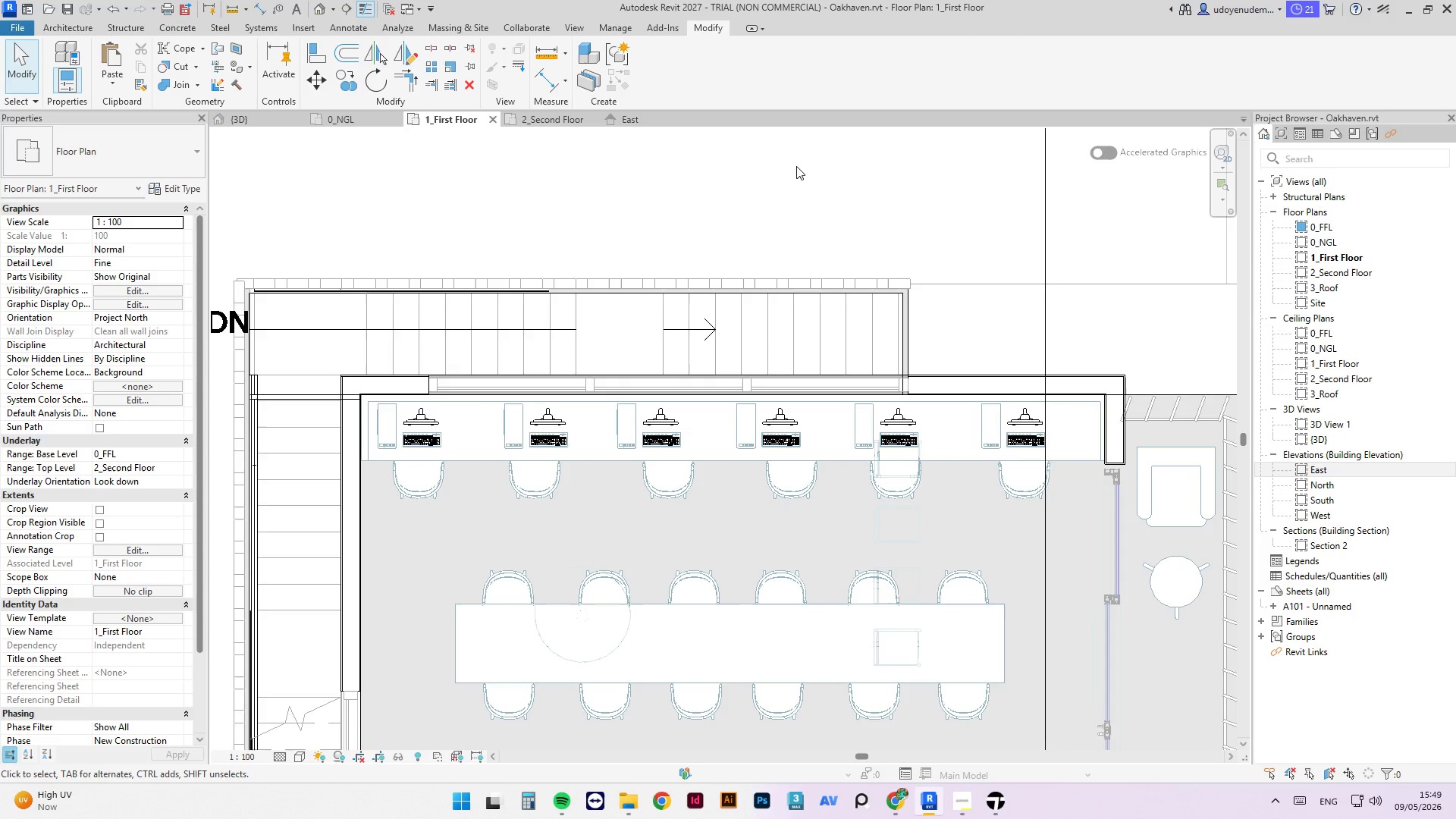 
key(Control+S)
 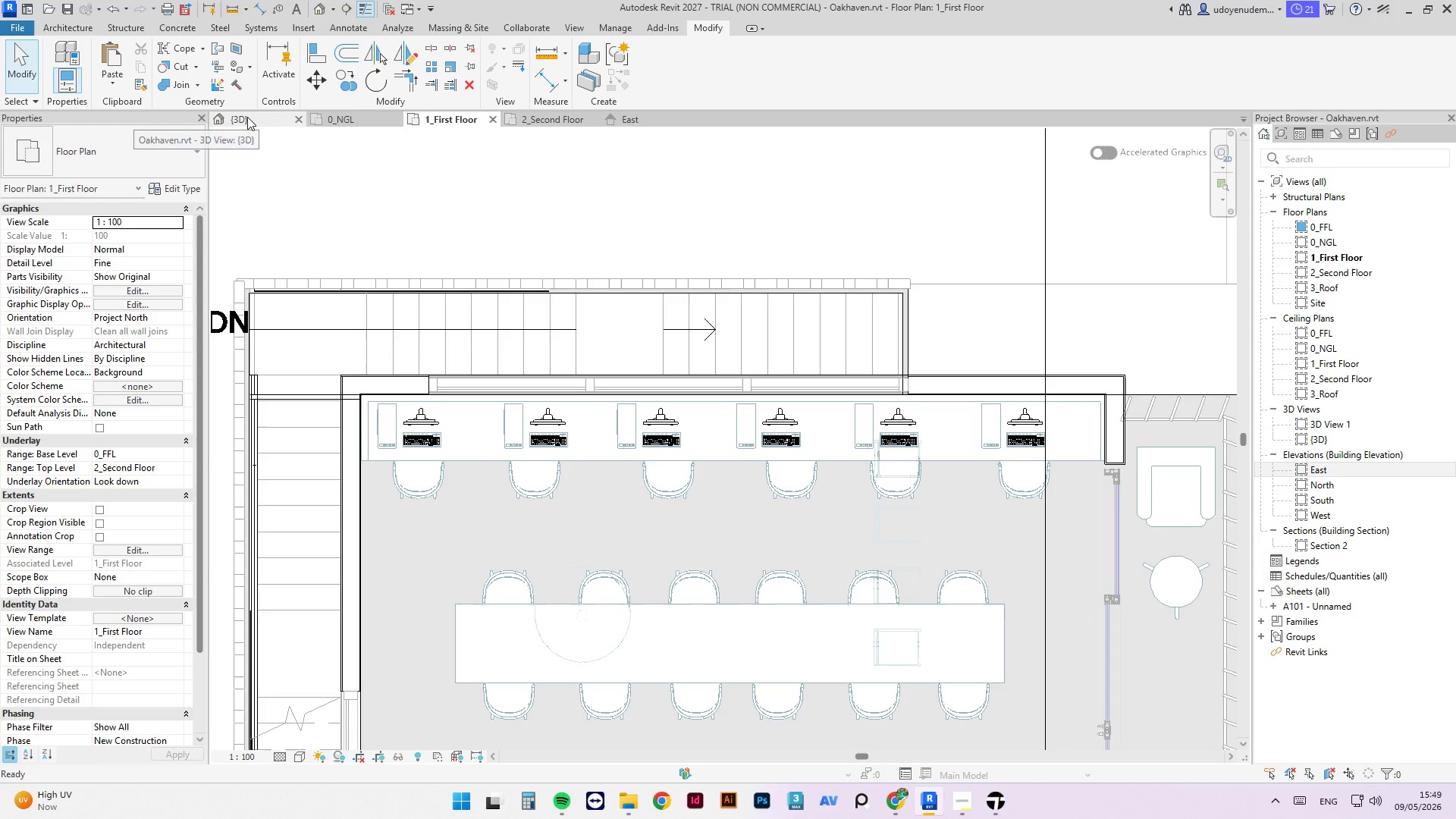 
left_click([247, 117])
 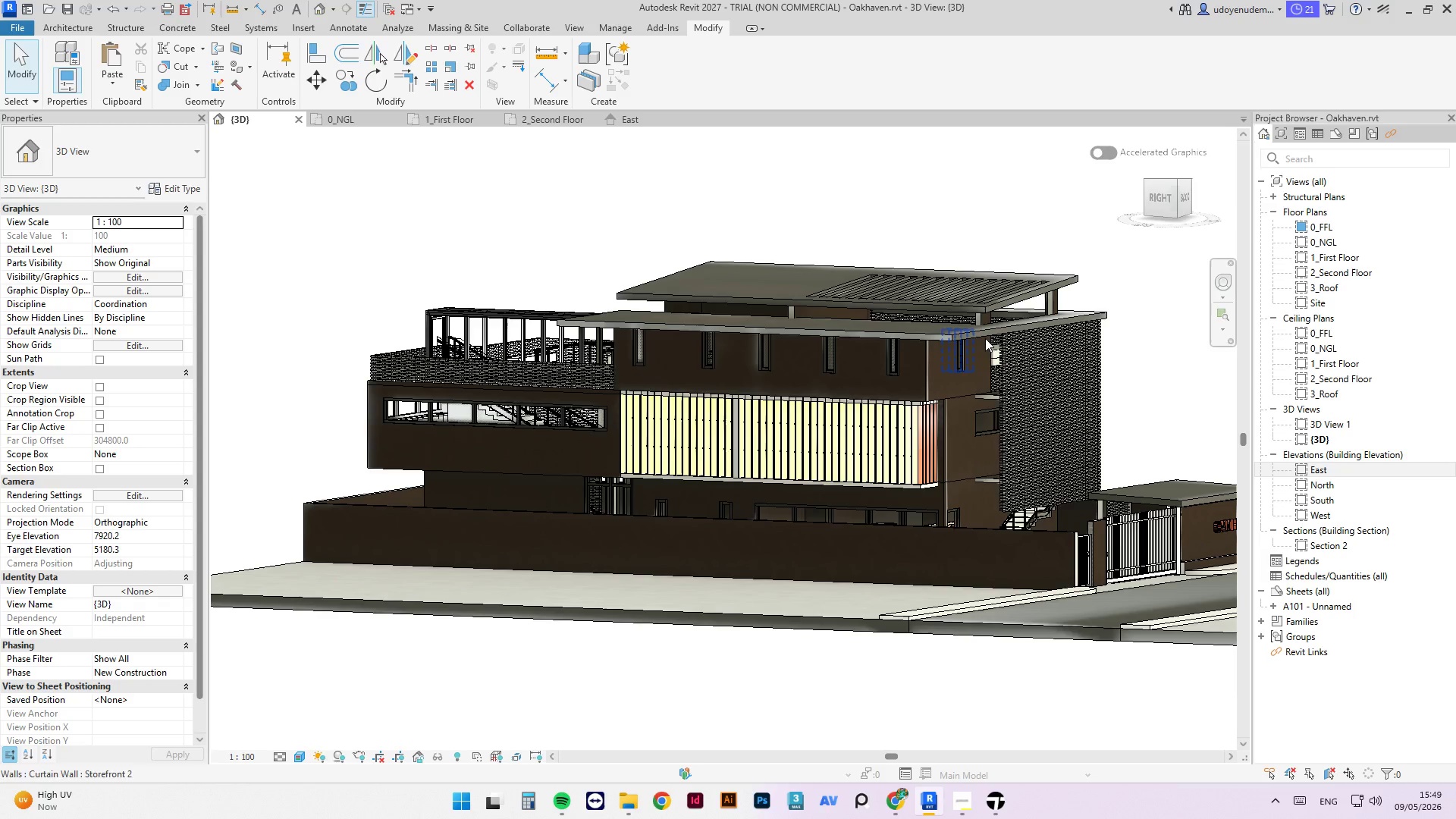 
hold_key(key=ShiftLeft, duration=4.02)
 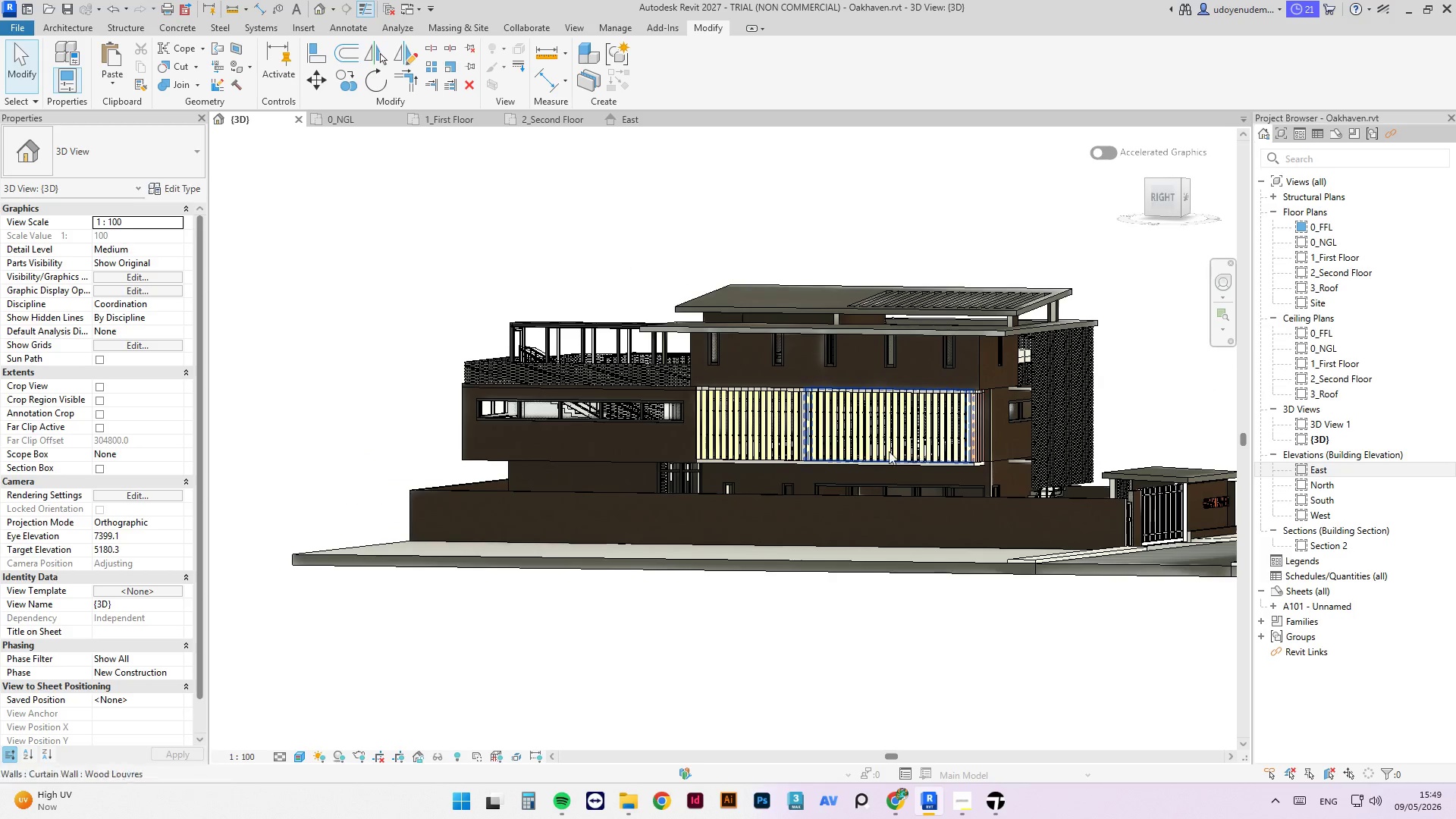 
scroll: coordinate [1187, 367], scroll_direction: down, amount: 1.0
 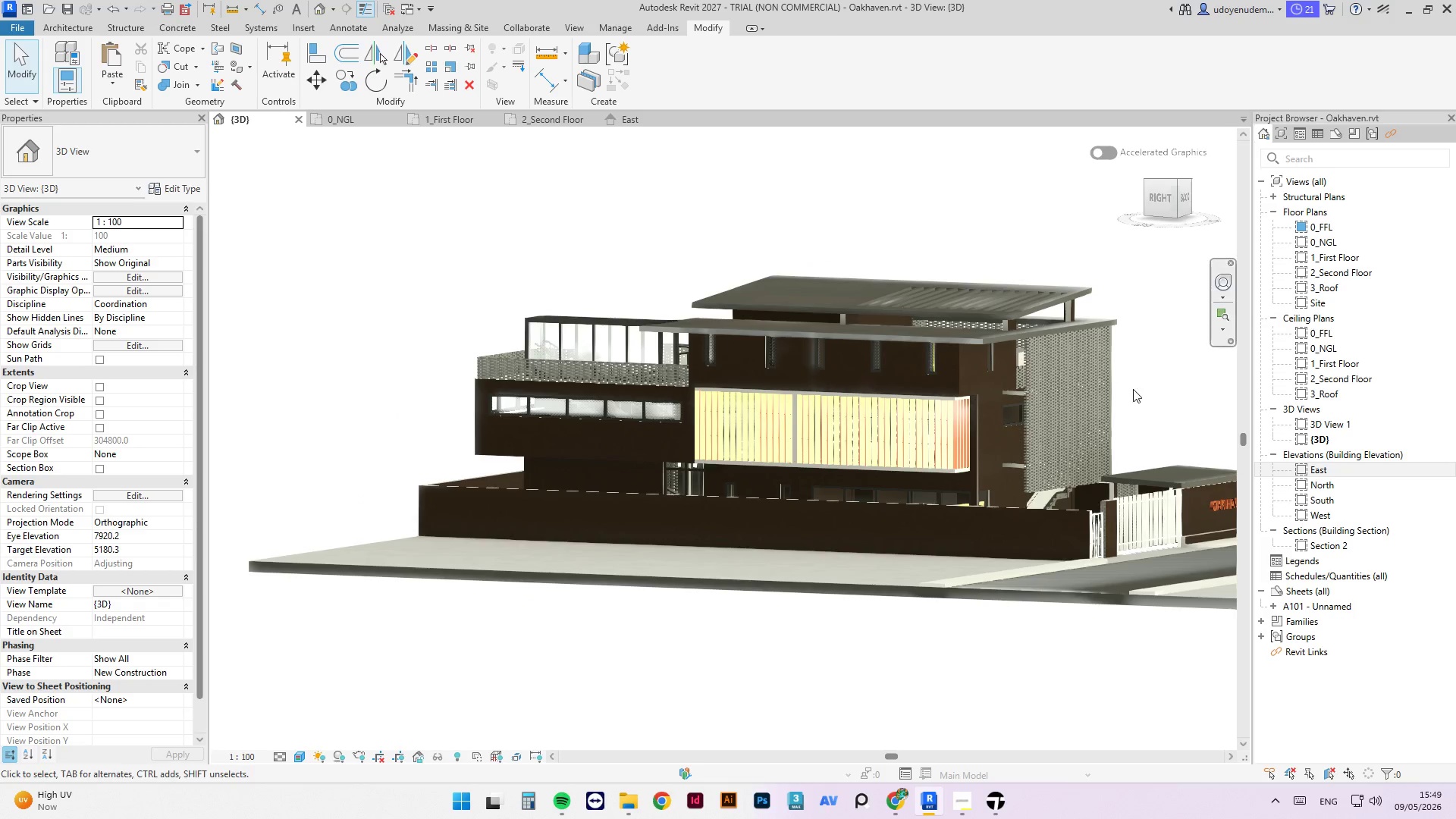 
scroll: coordinate [1010, 431], scroll_direction: up, amount: 3.0
 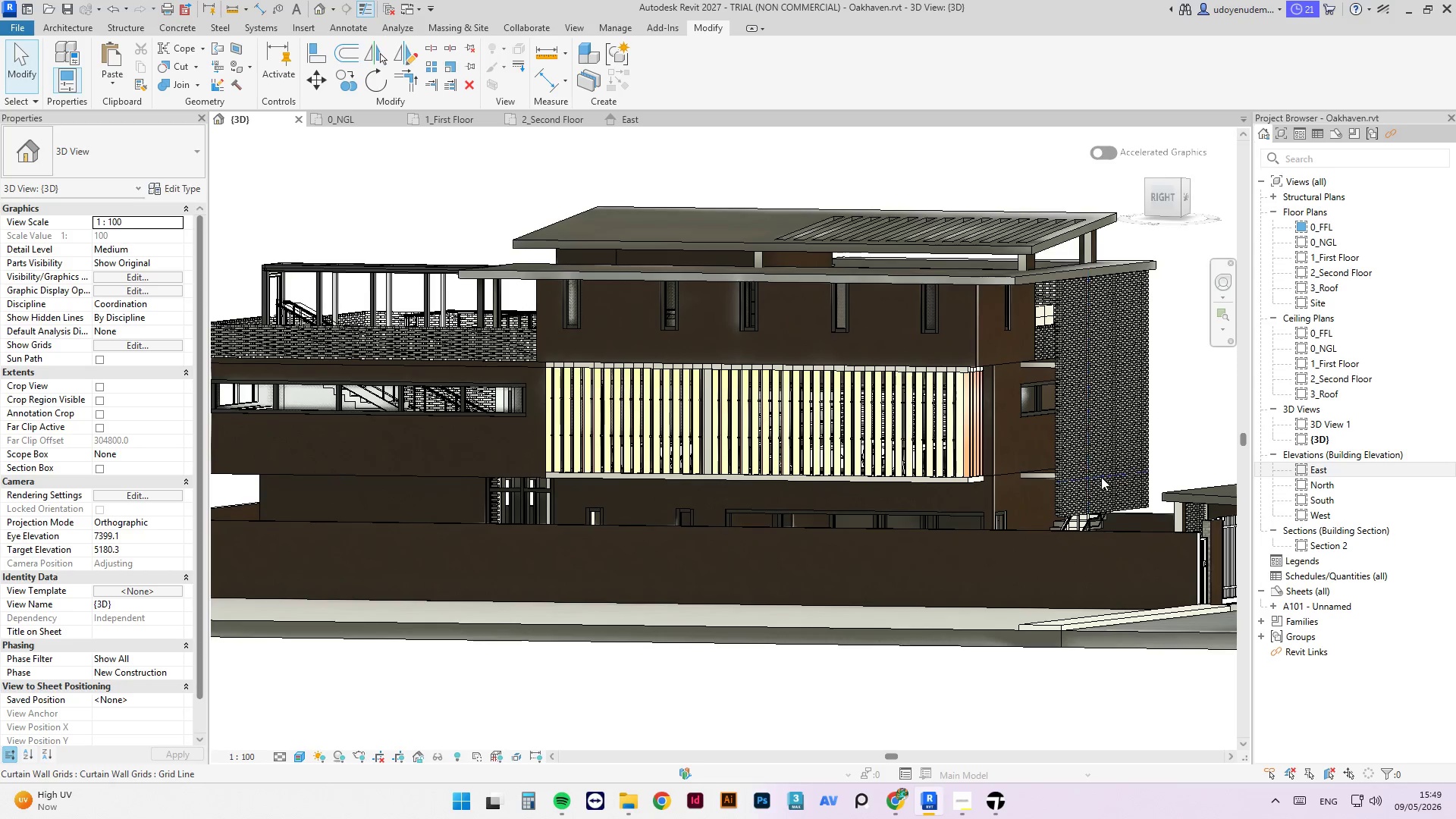 
hold_key(key=ShiftLeft, duration=2.38)
 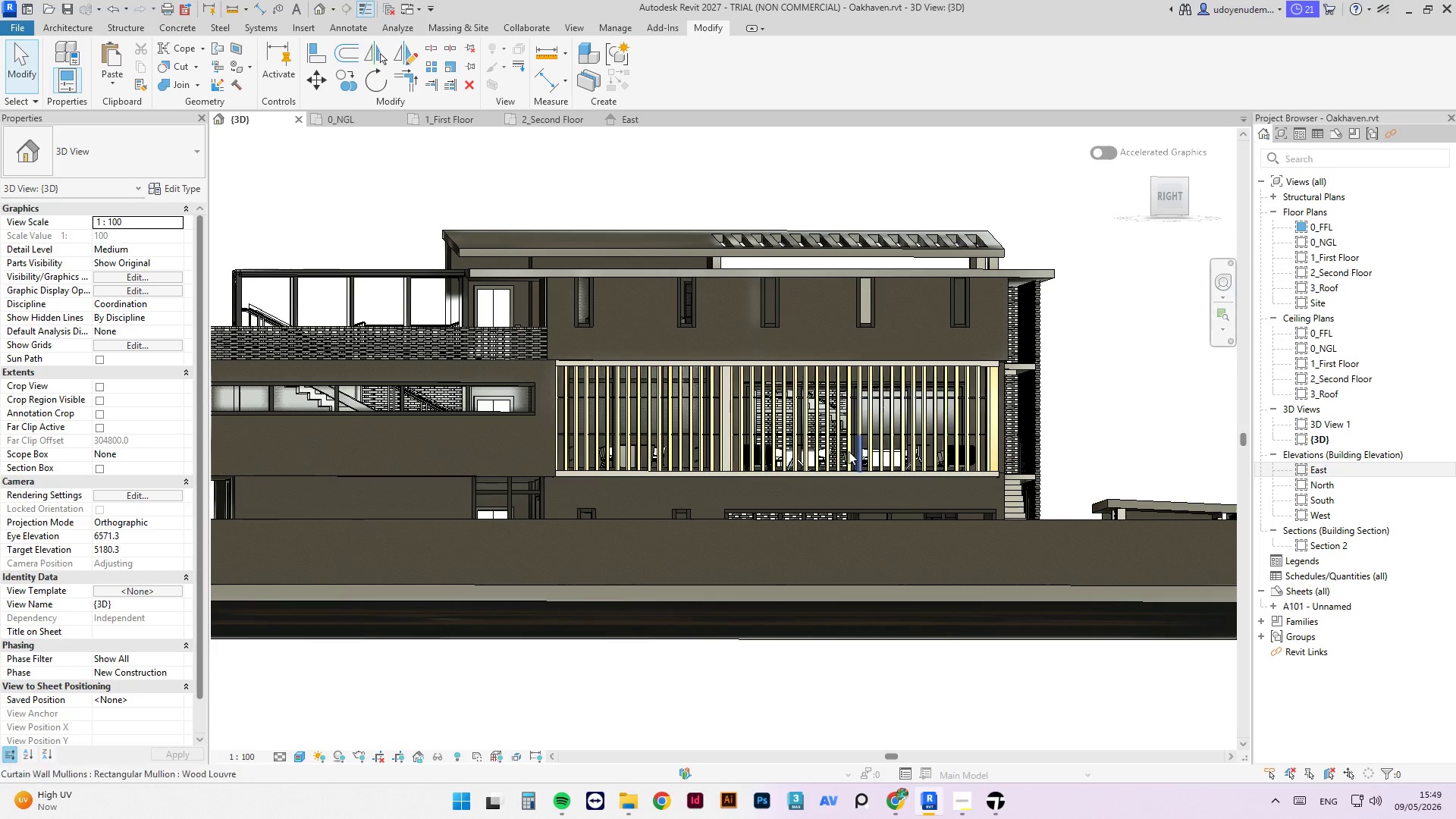 
hold_key(key=ShiftLeft, duration=4.31)
 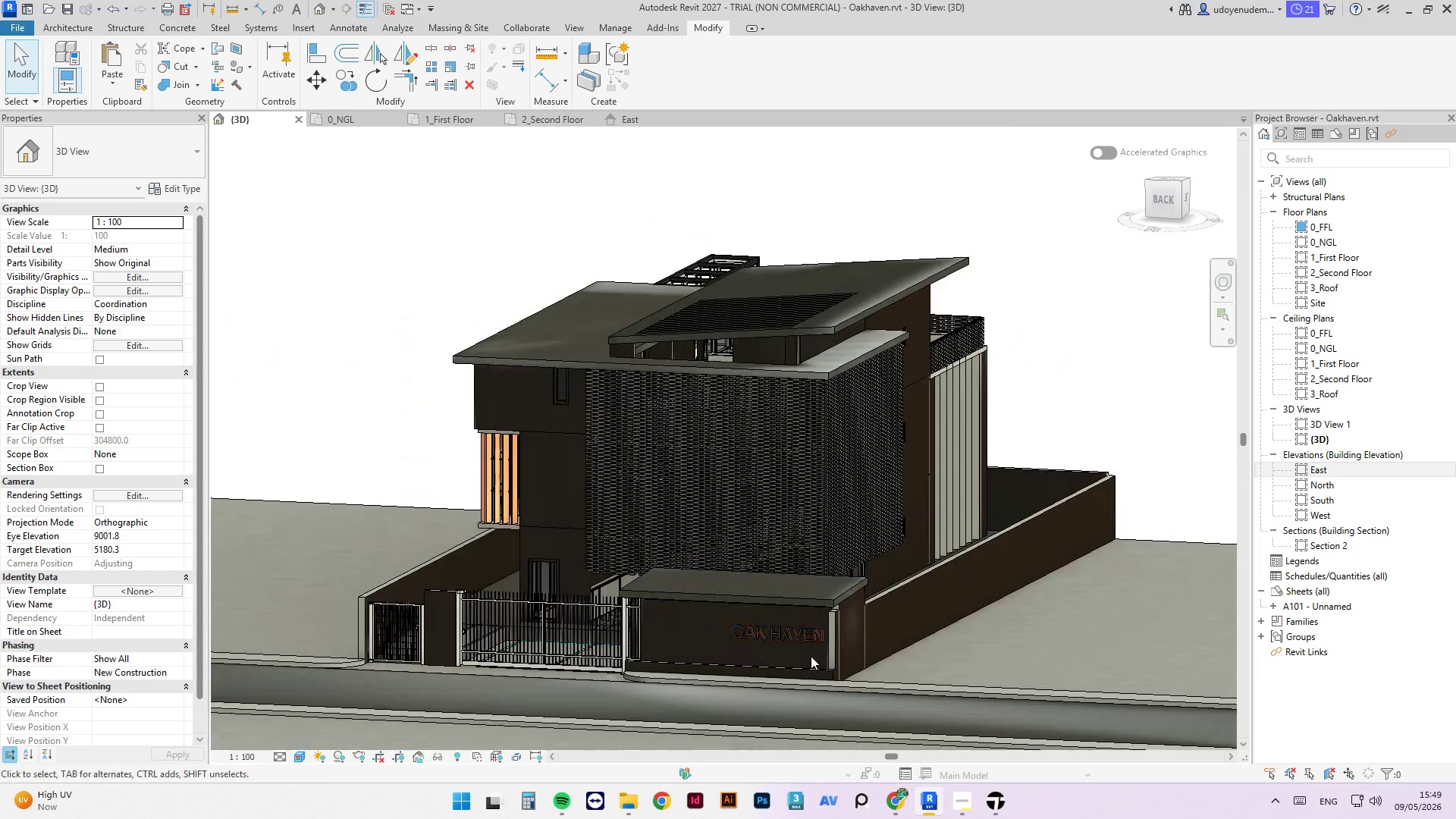 
scroll: coordinate [840, 457], scroll_direction: down, amount: 1.0
 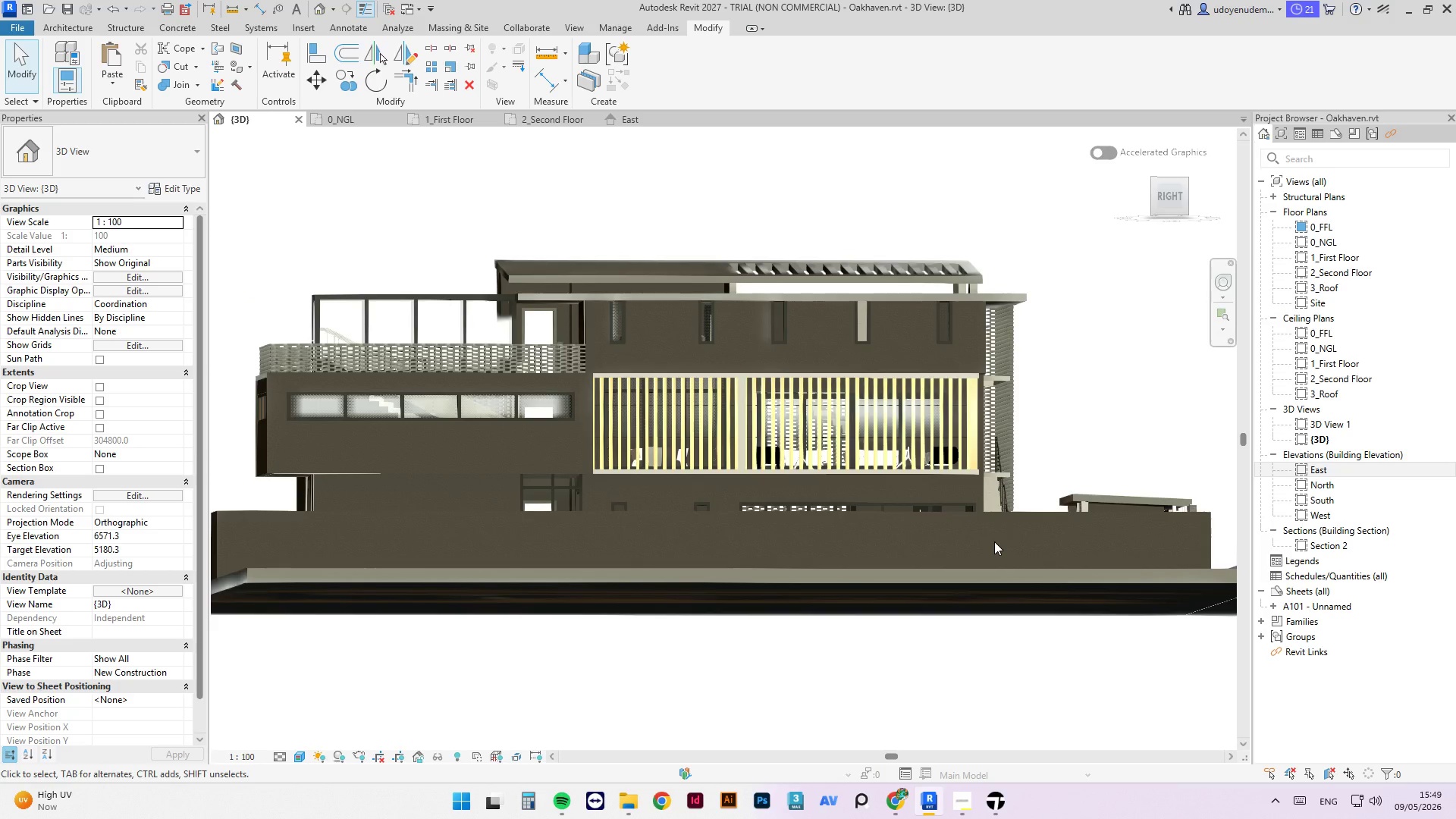 
scroll: coordinate [889, 592], scroll_direction: up, amount: 7.0
 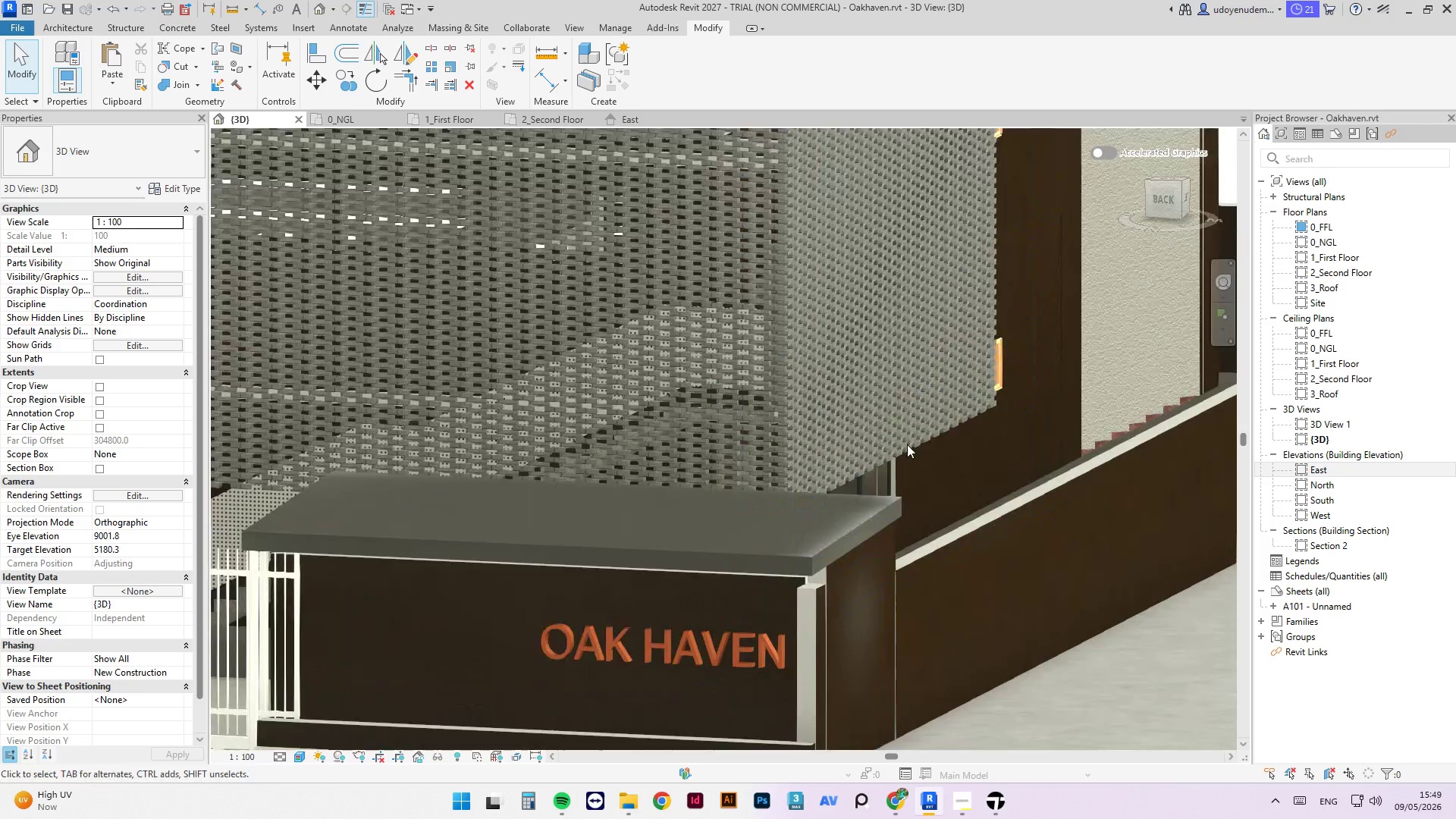 
scroll: coordinate [915, 403], scroll_direction: down, amount: 3.0
 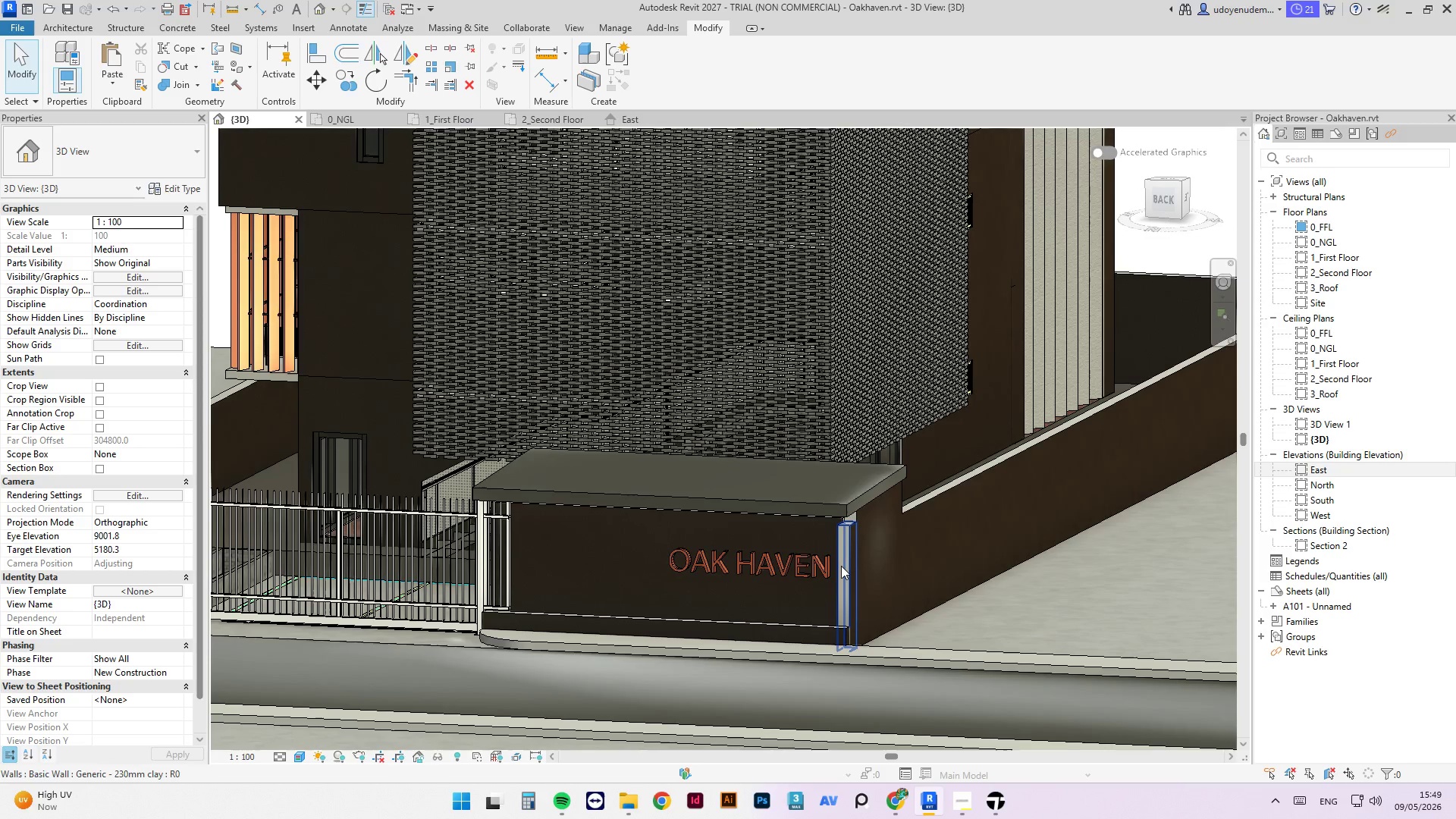 
left_click([841, 566])
 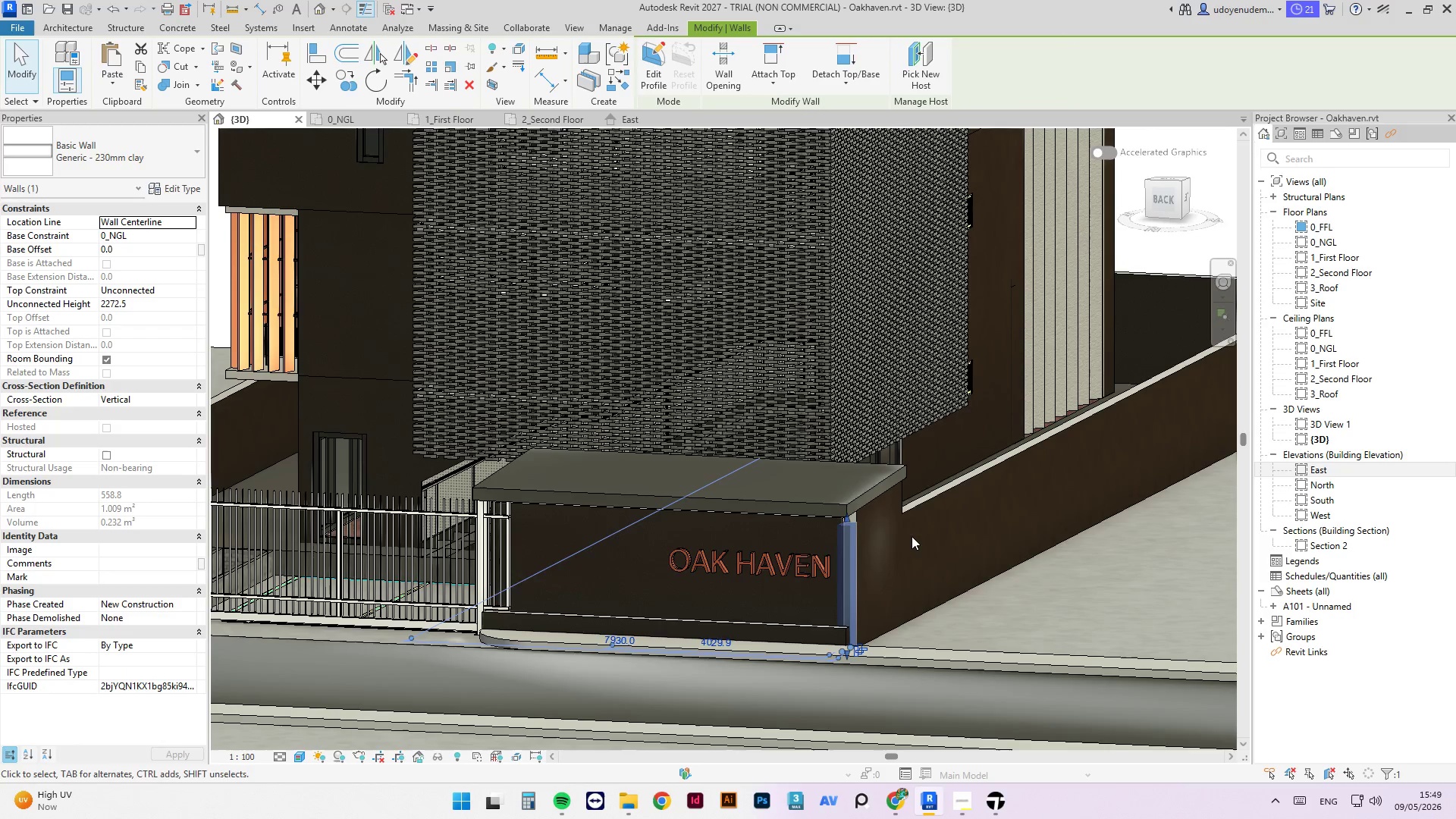 
key(Delete)
 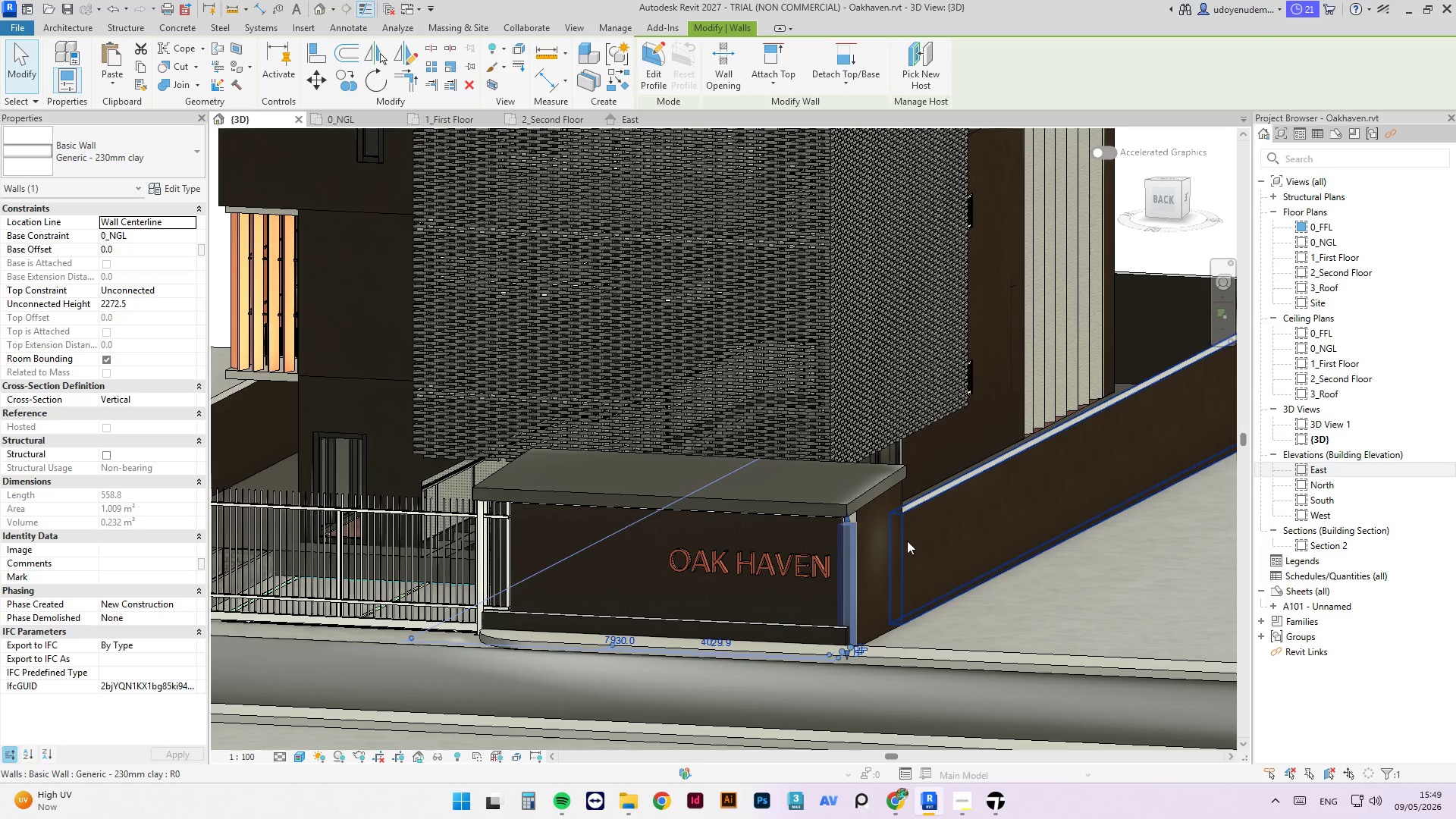 
key(End)
 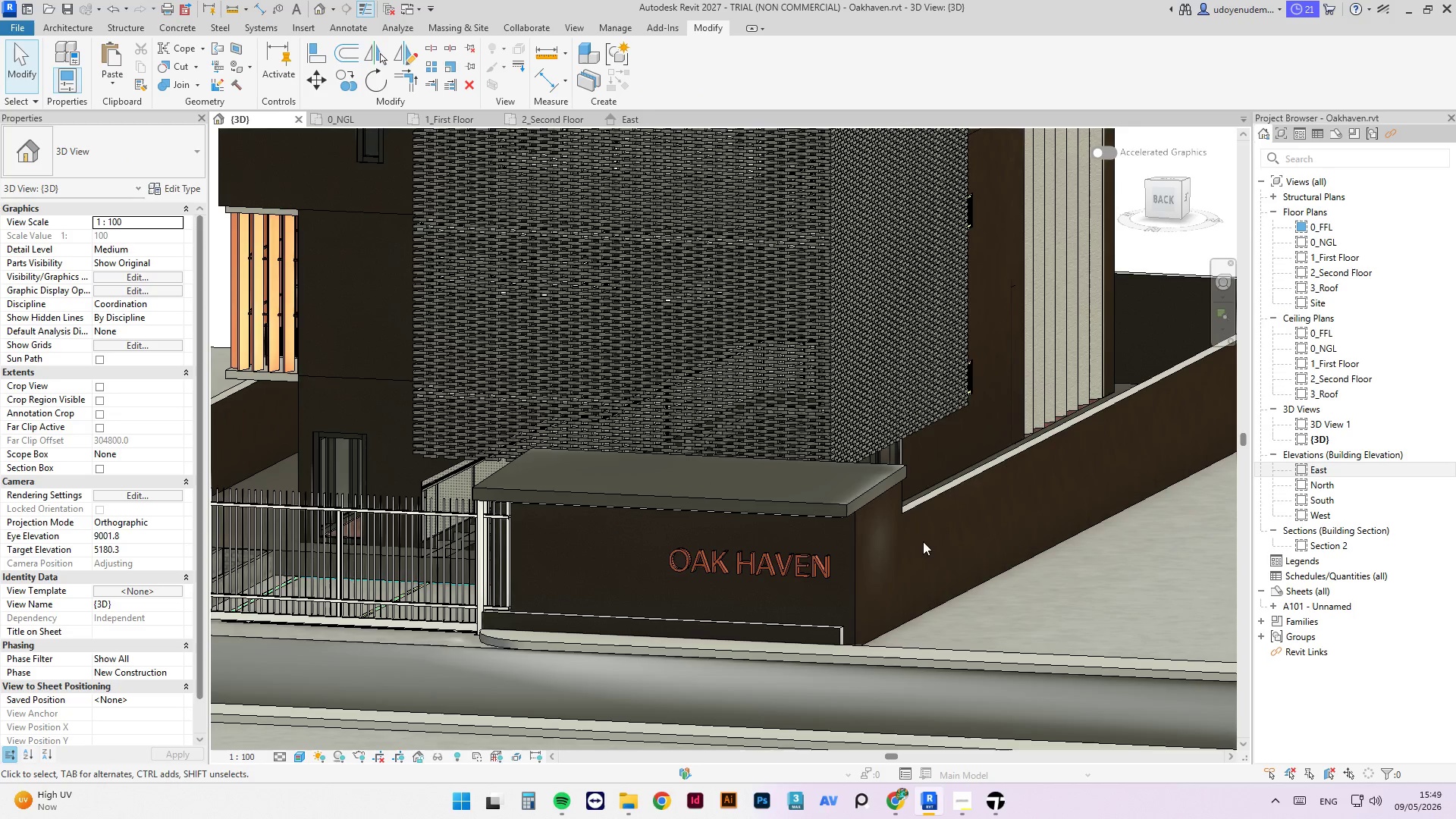 
hold_key(key=ShiftLeft, duration=2.3)
 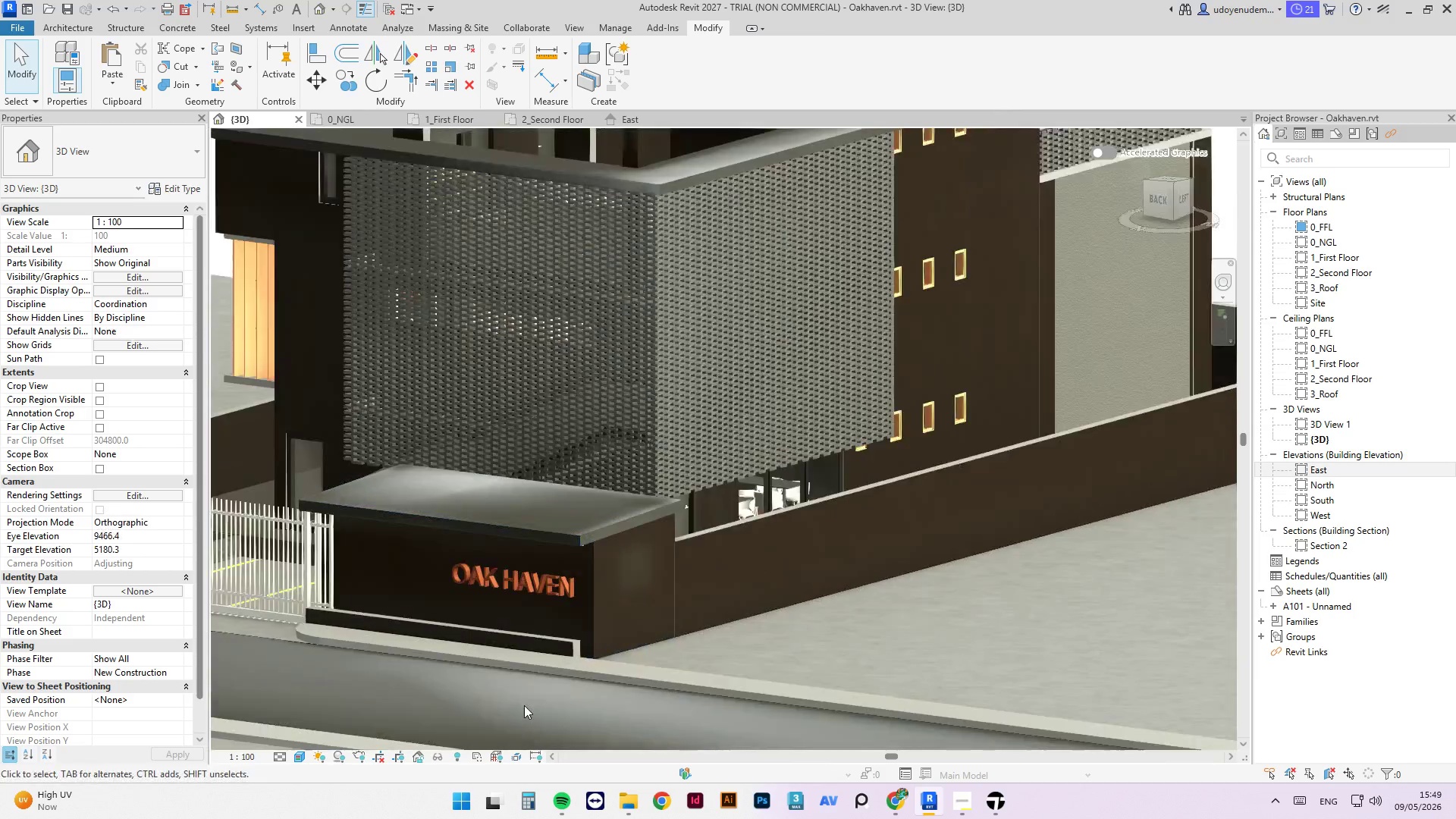 
scroll: coordinate [915, 565], scroll_direction: down, amount: 2.0
 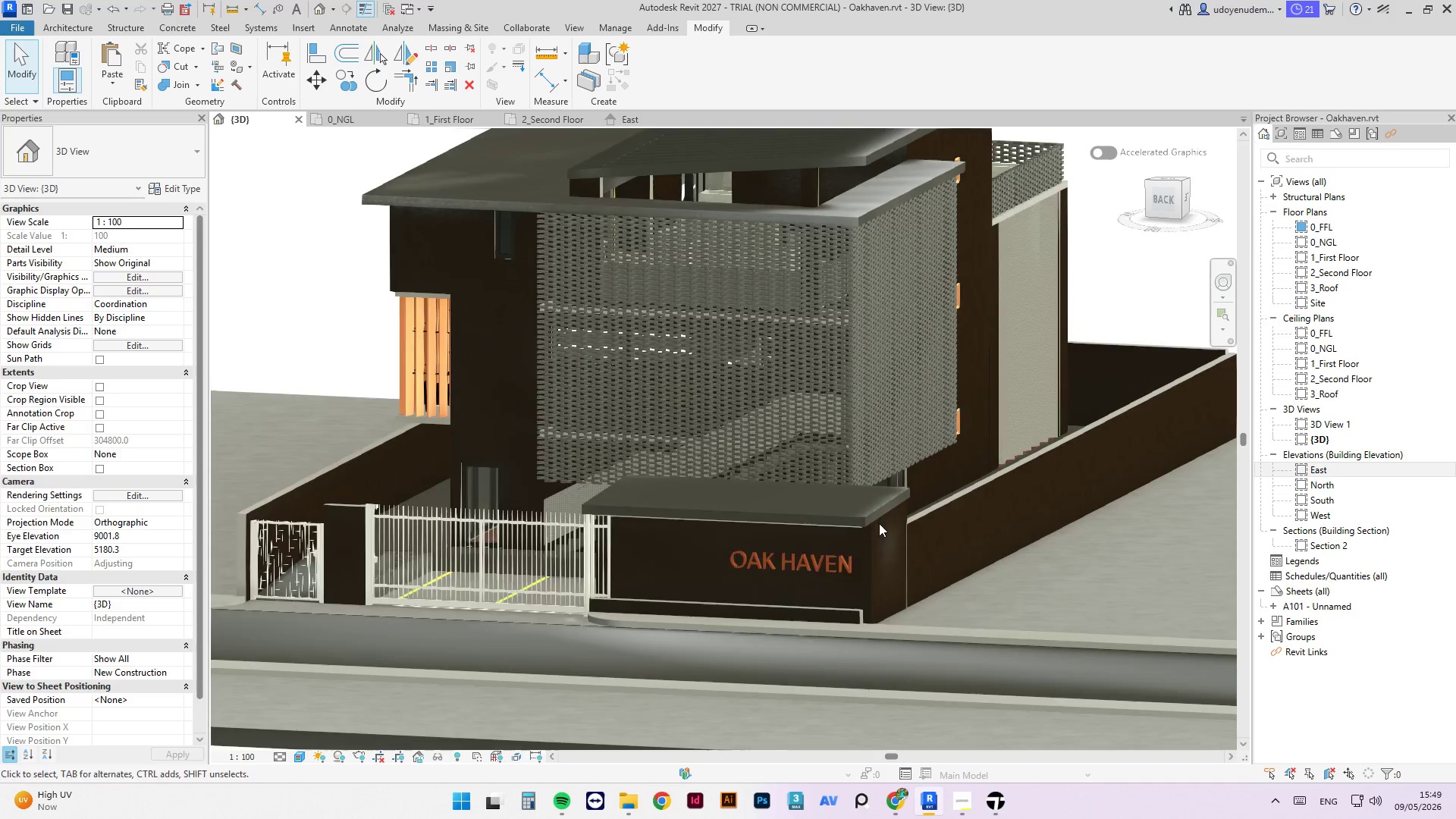 
scroll: coordinate [715, 601], scroll_direction: up, amount: 13.0
 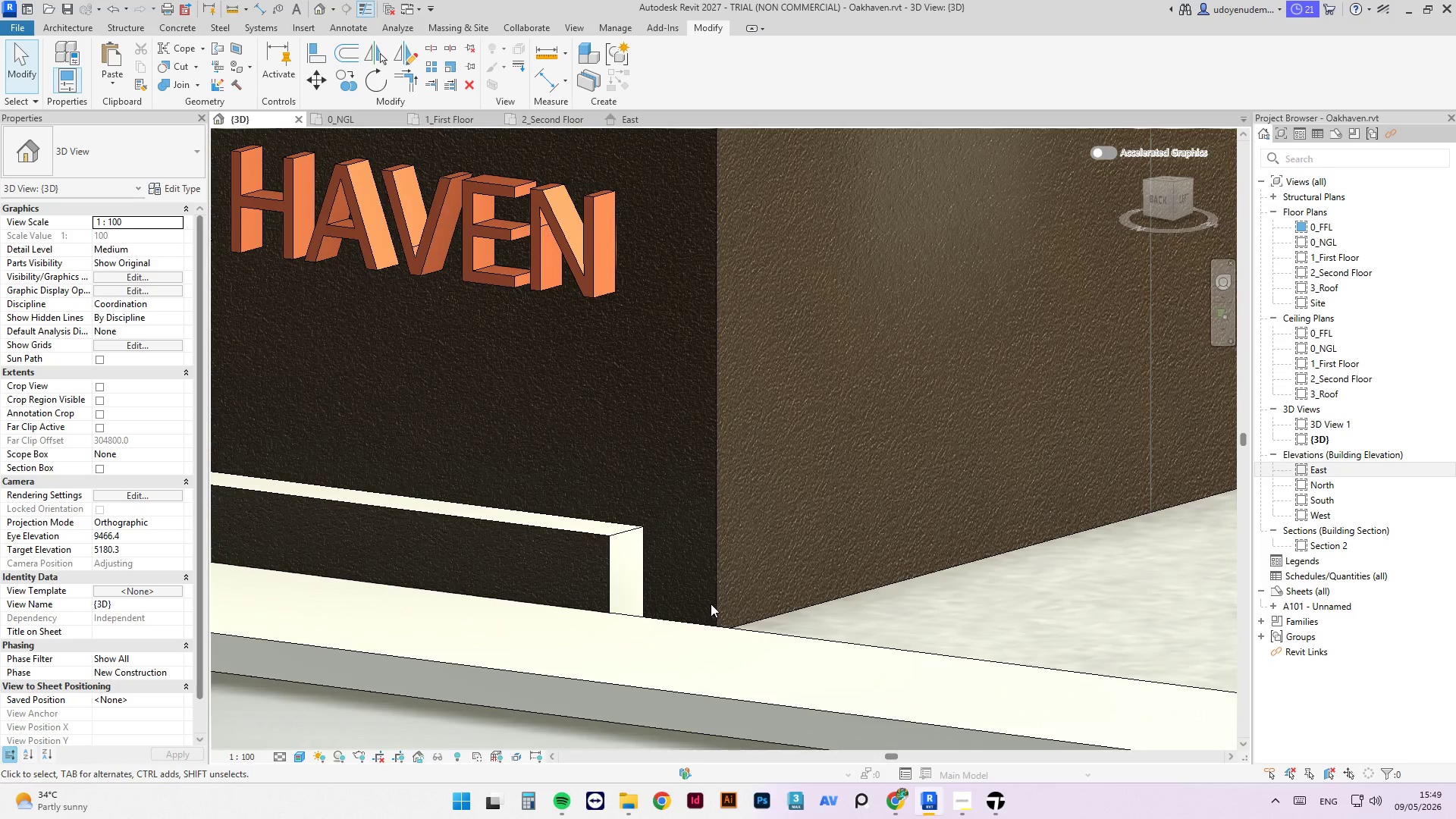 
key(A)
 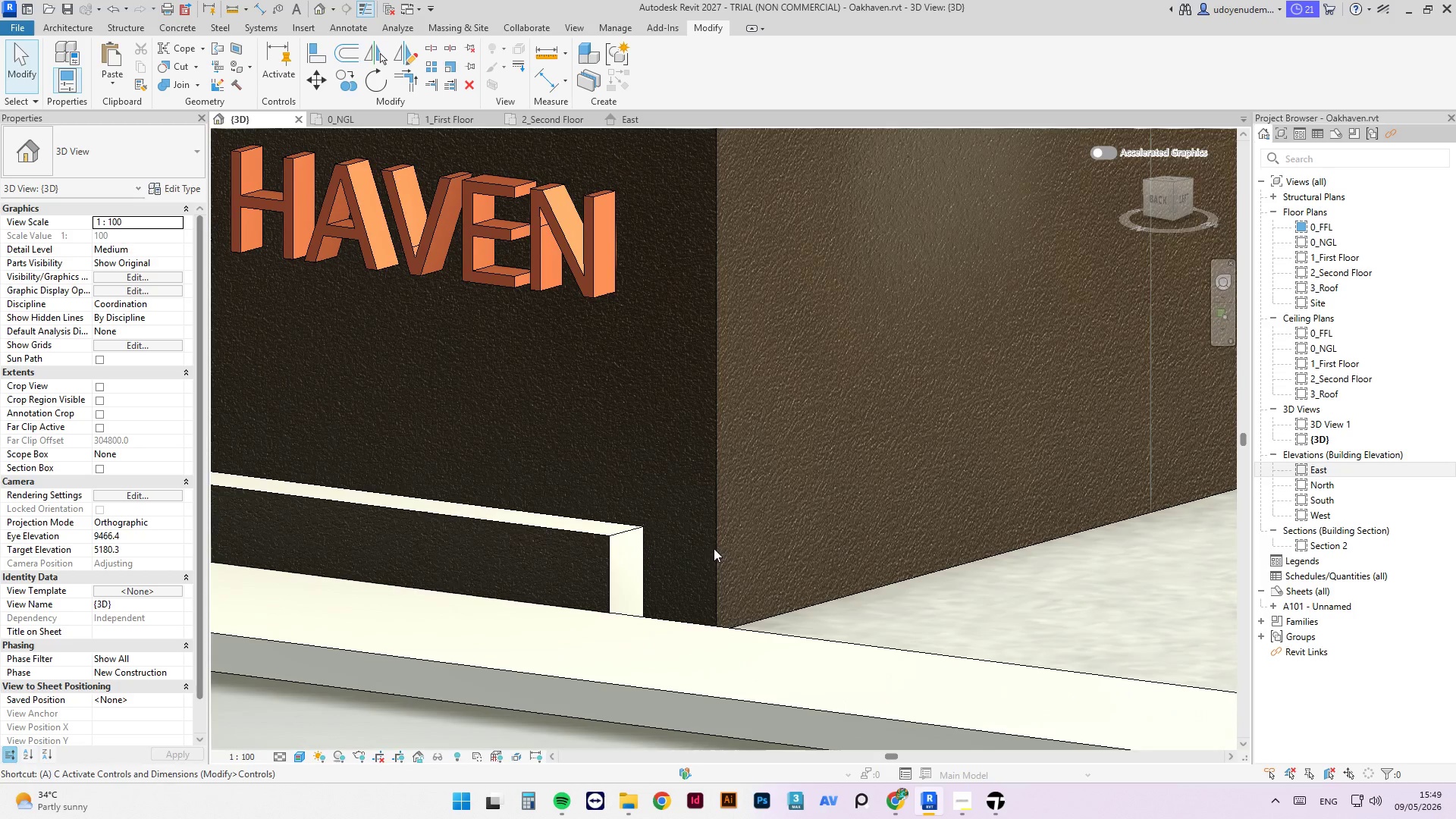 
key(L)
 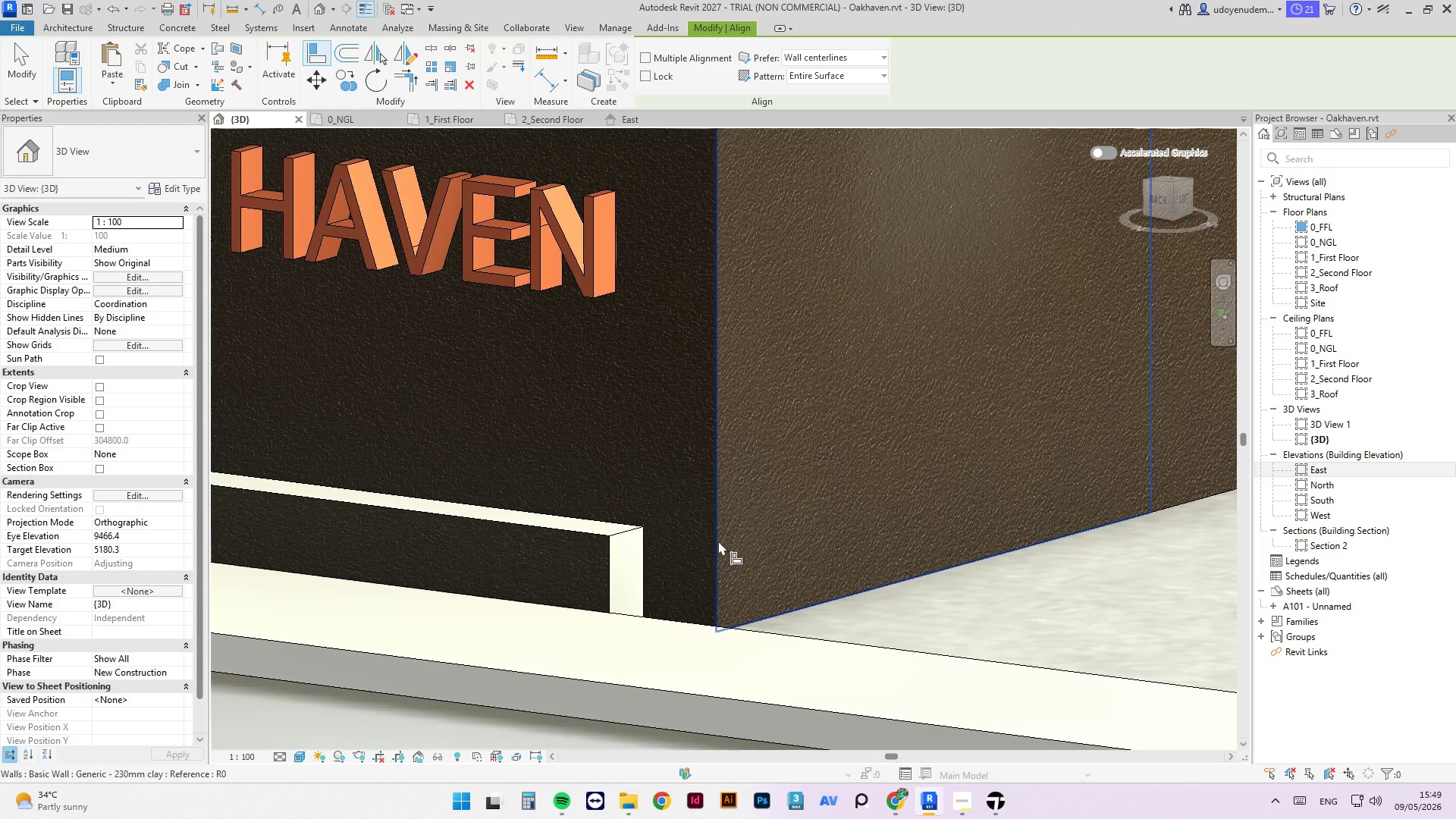 
left_click([718, 541])
 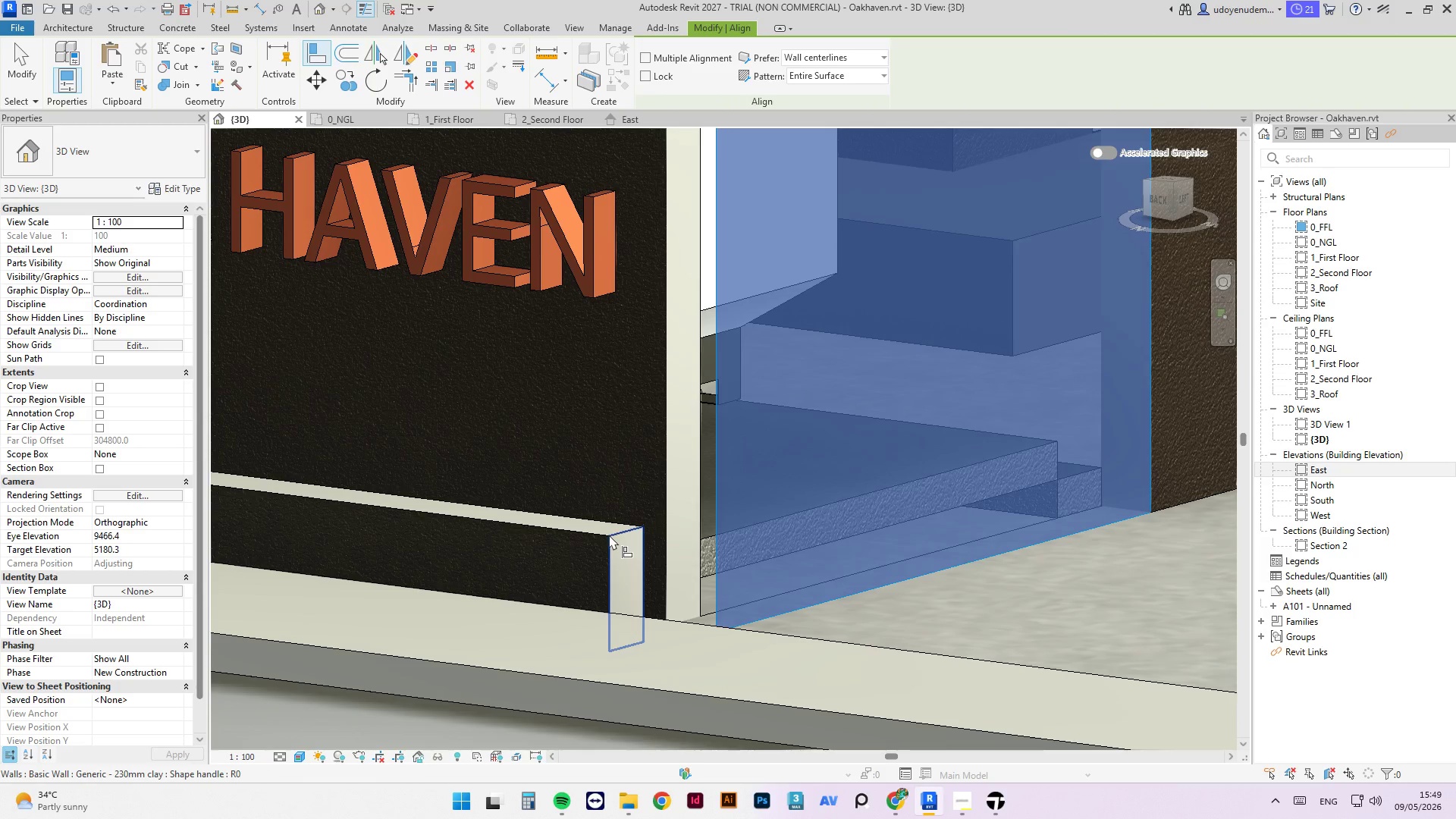 
left_click([612, 535])
 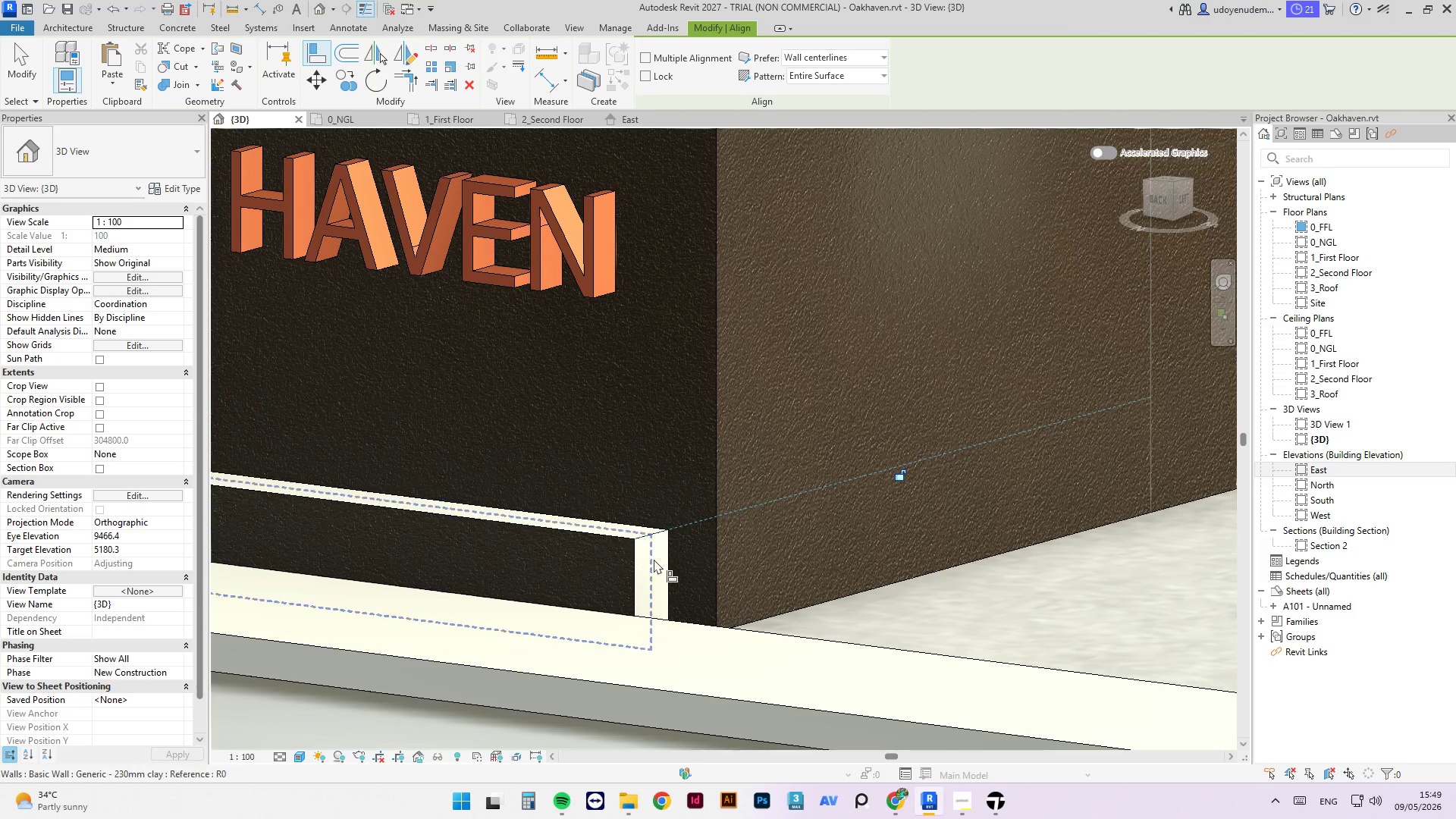 
key(Escape)
 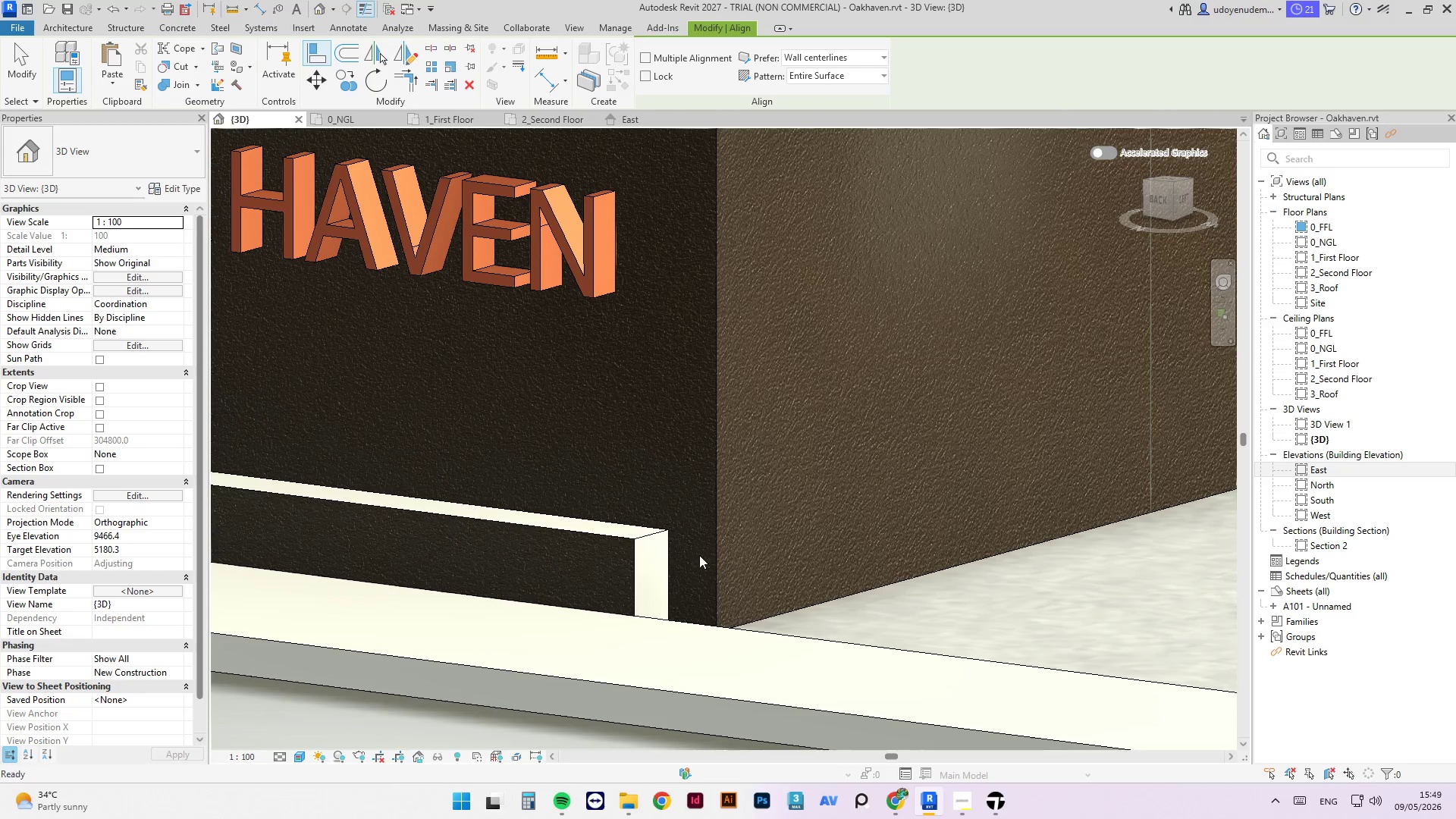 
key(Escape)
 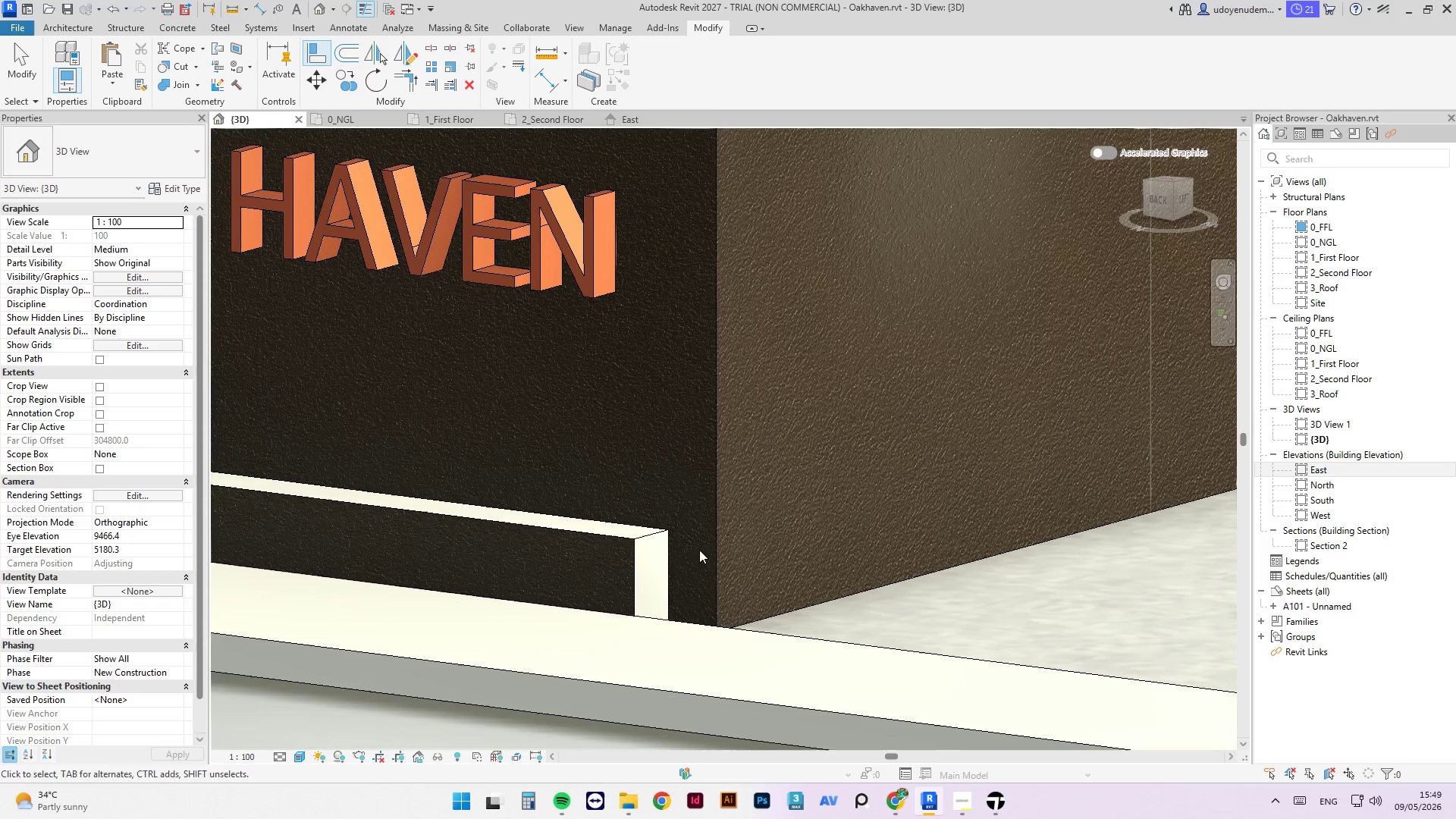 
key(Escape)
 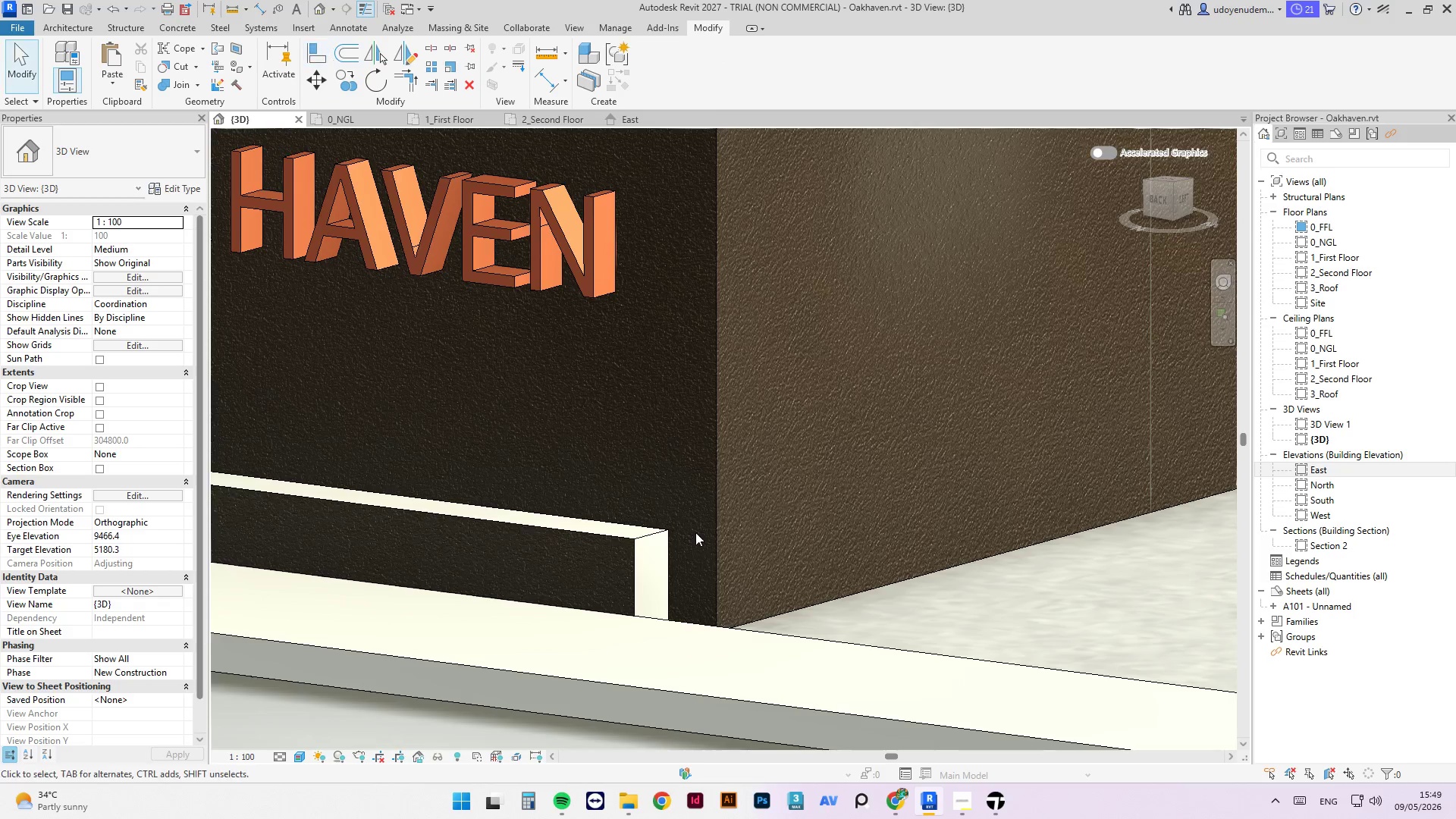 
scroll: coordinate [686, 546], scroll_direction: down, amount: 9.0
 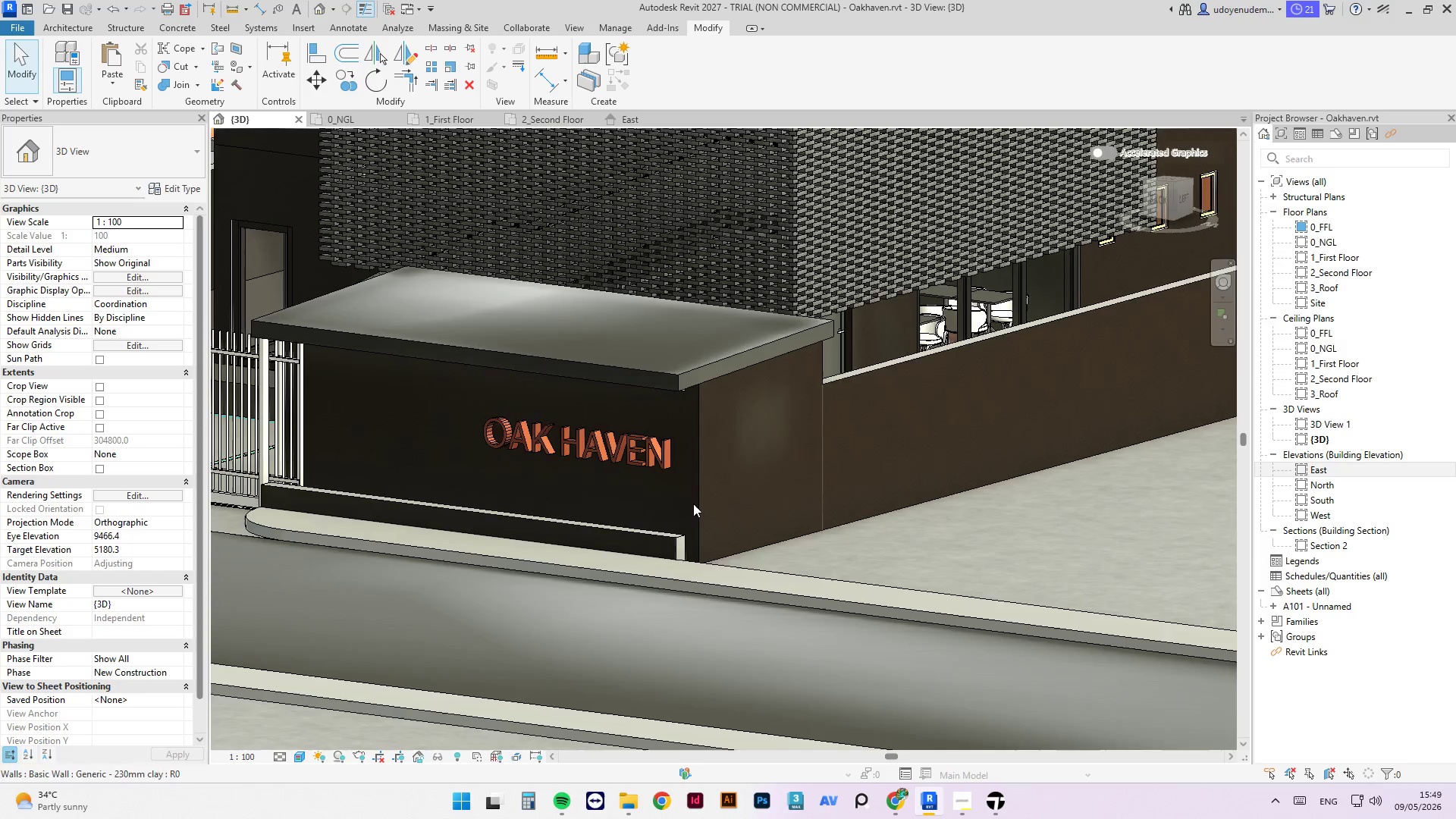 
hold_key(key=ShiftLeft, duration=2.0)
 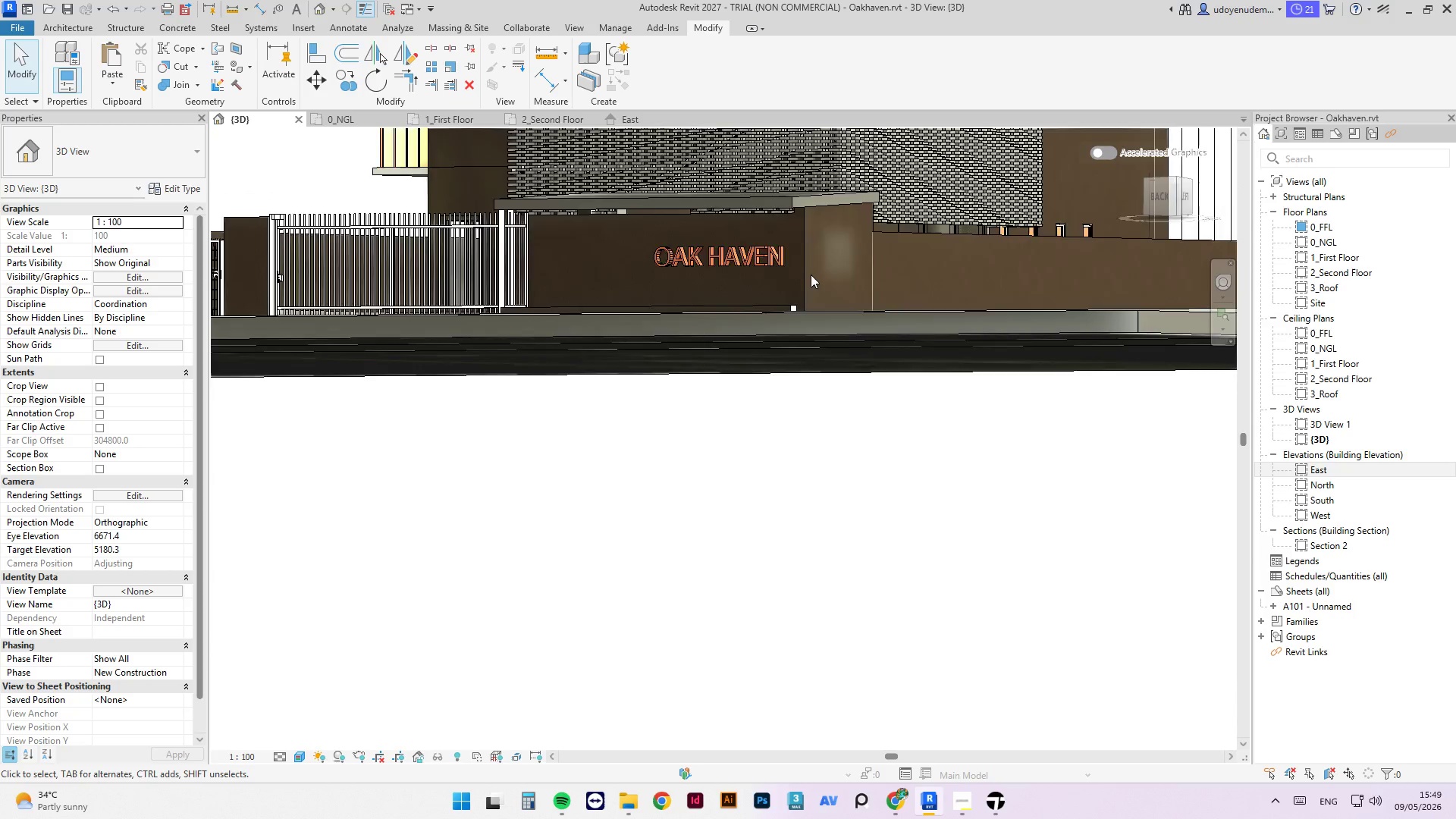 
scroll: coordinate [688, 502], scroll_direction: down, amount: 3.0
 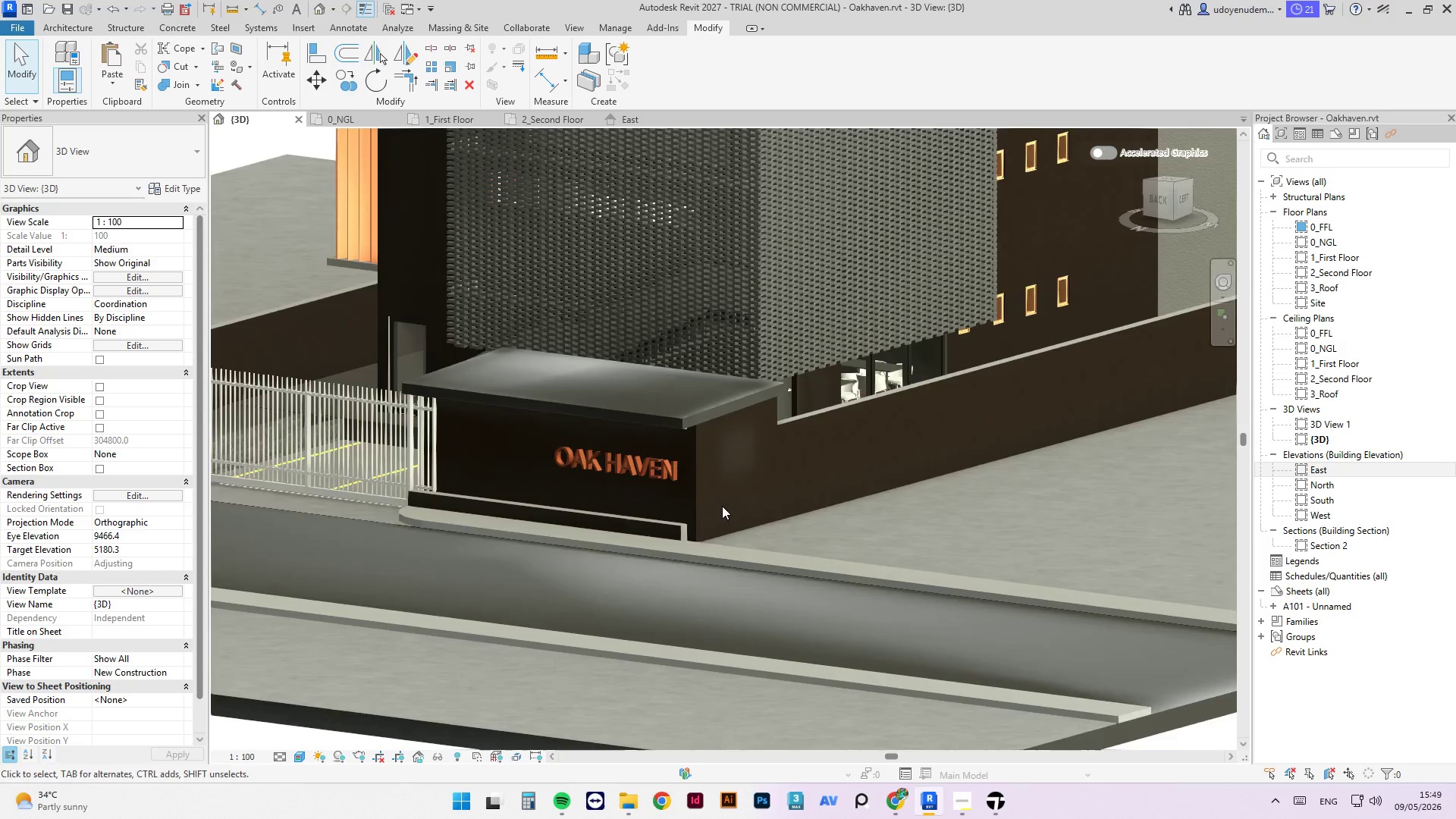 
scroll: coordinate [811, 275], scroll_direction: up, amount: 1.0
 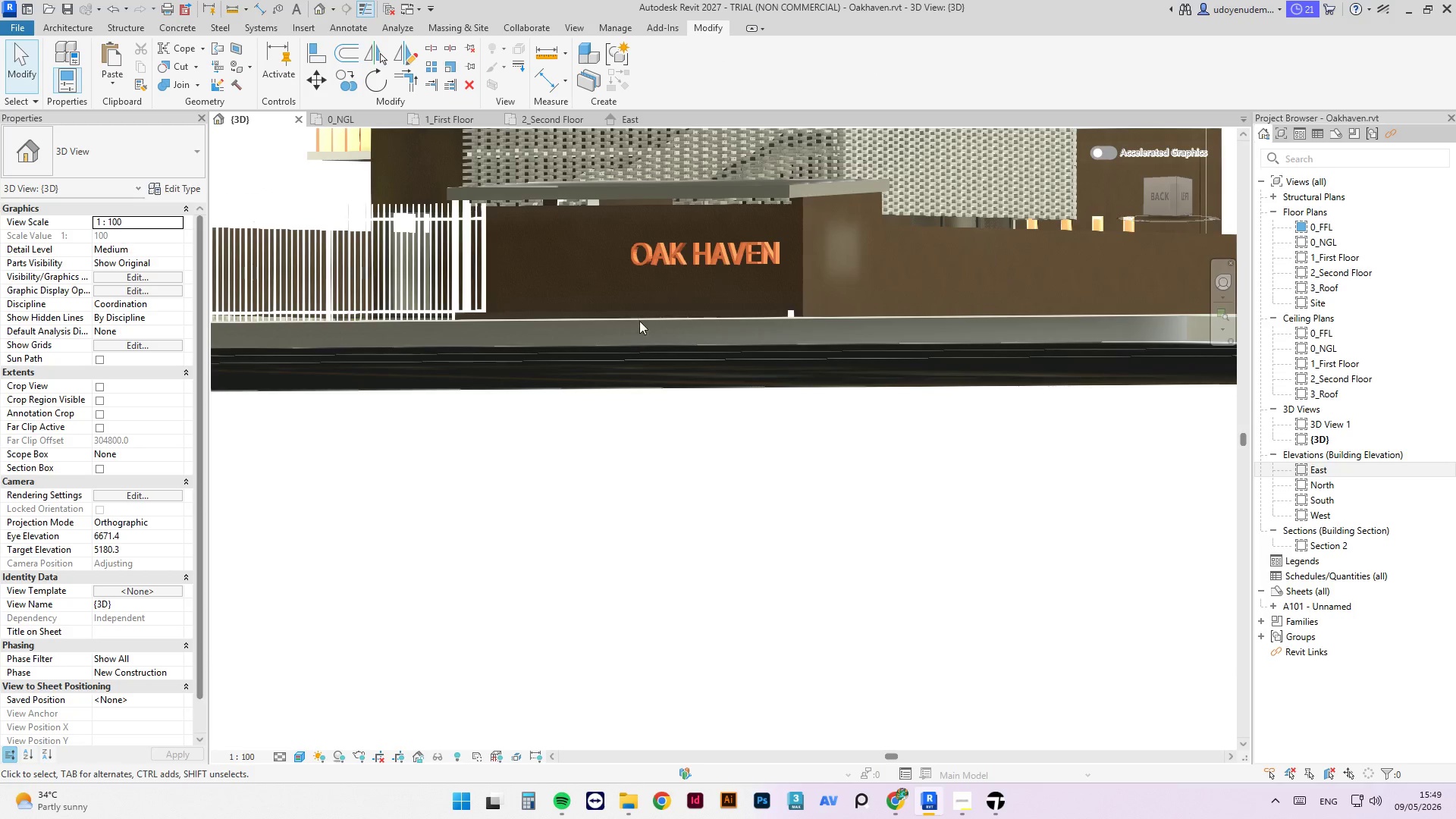 
hold_key(key=ShiftLeft, duration=13.14)
 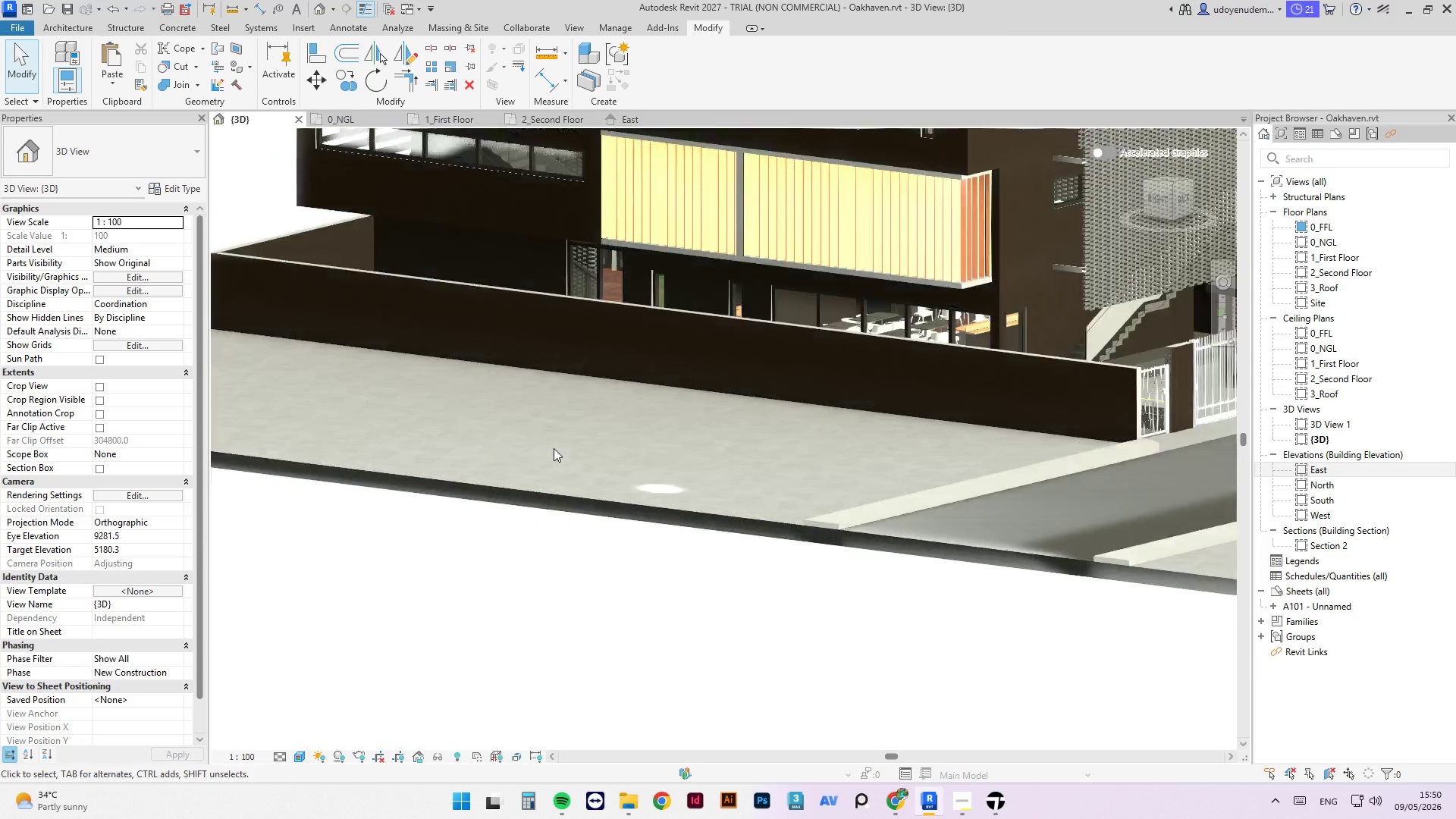 
scroll: coordinate [607, 350], scroll_direction: down, amount: 2.0
 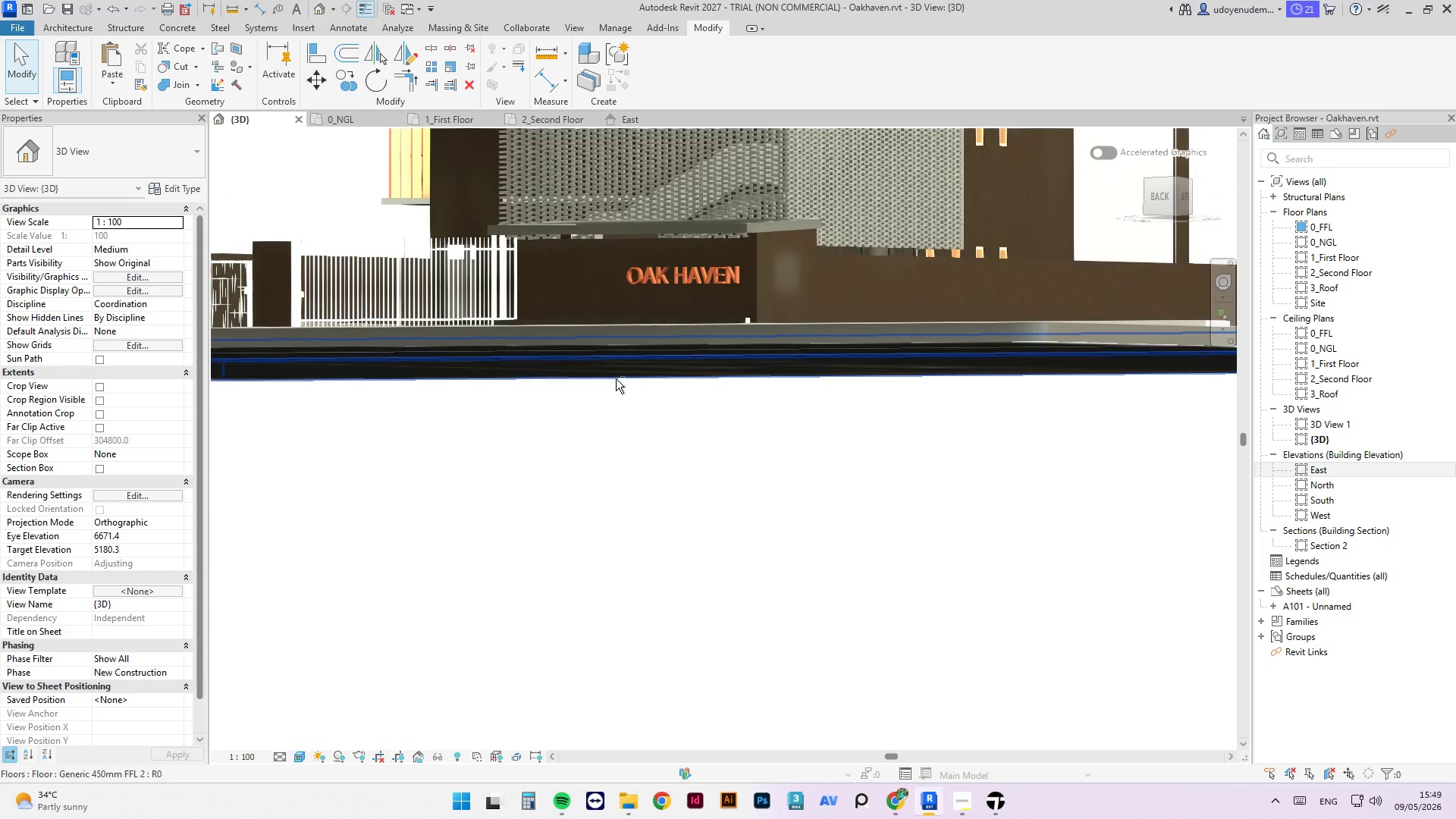 
hold_key(key=ShiftLeft, duration=2.69)
 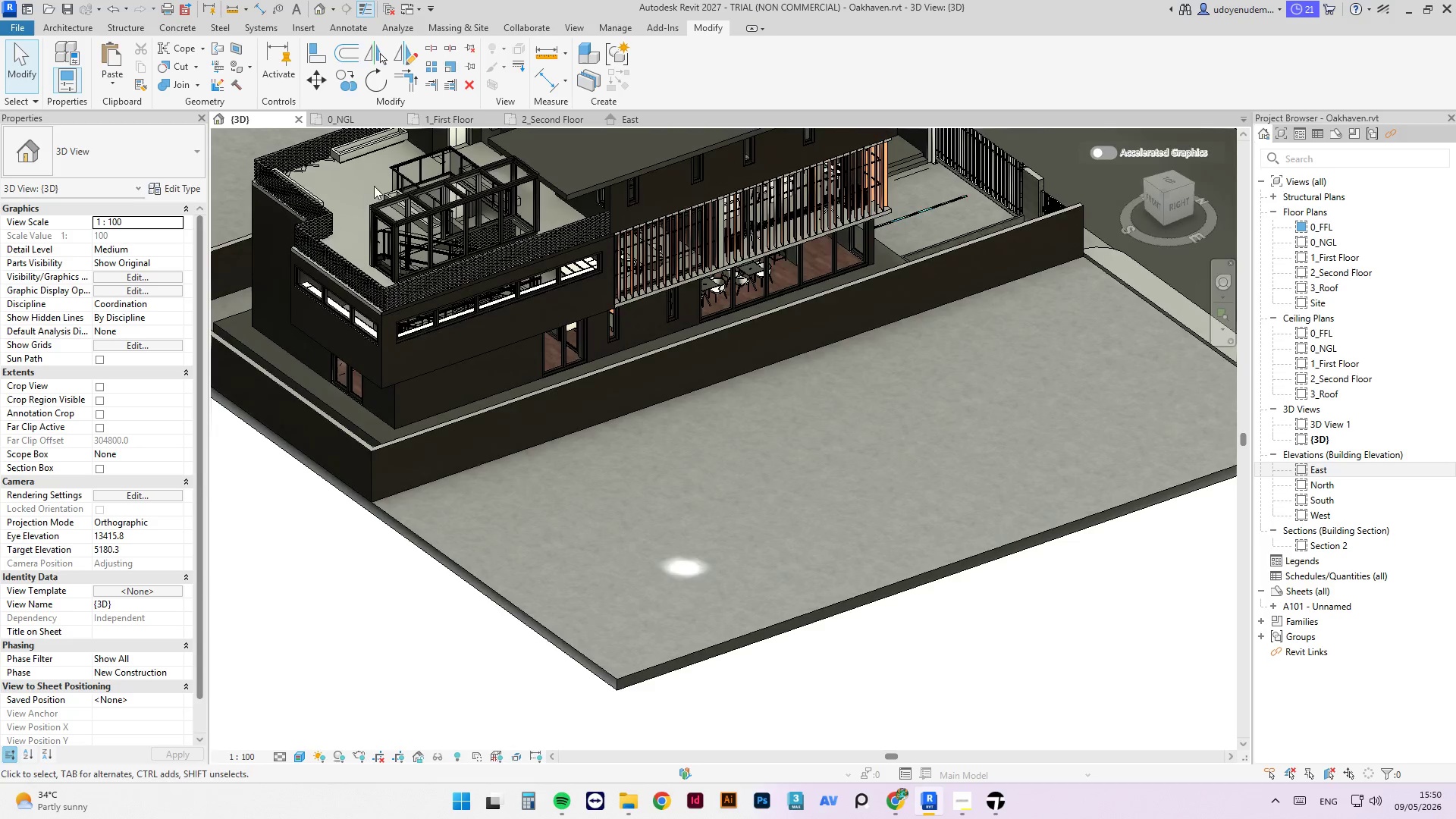 
scroll: coordinate [553, 448], scroll_direction: down, amount: 3.0
 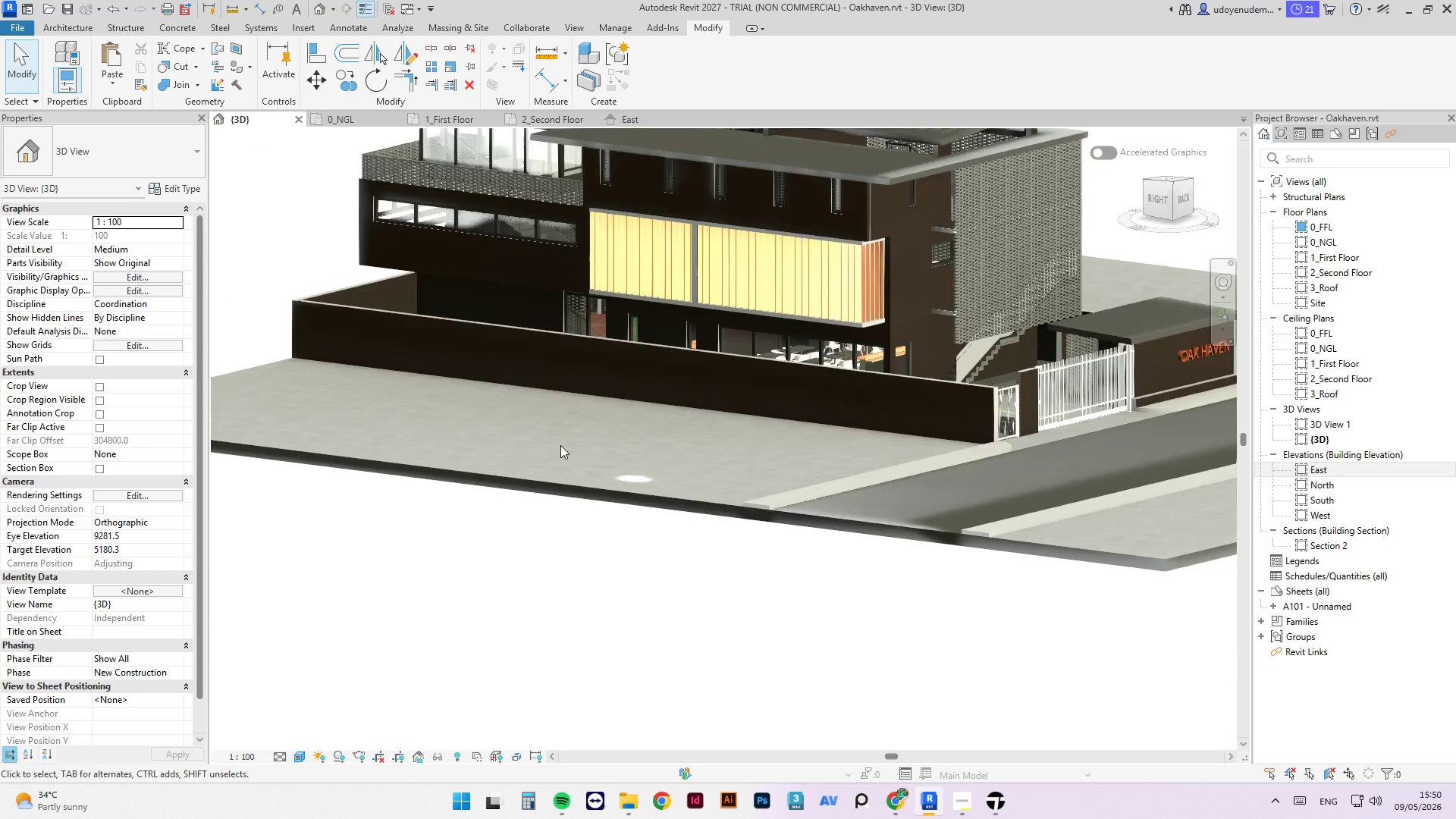 
scroll: coordinate [322, 381], scroll_direction: up, amount: 1.0
 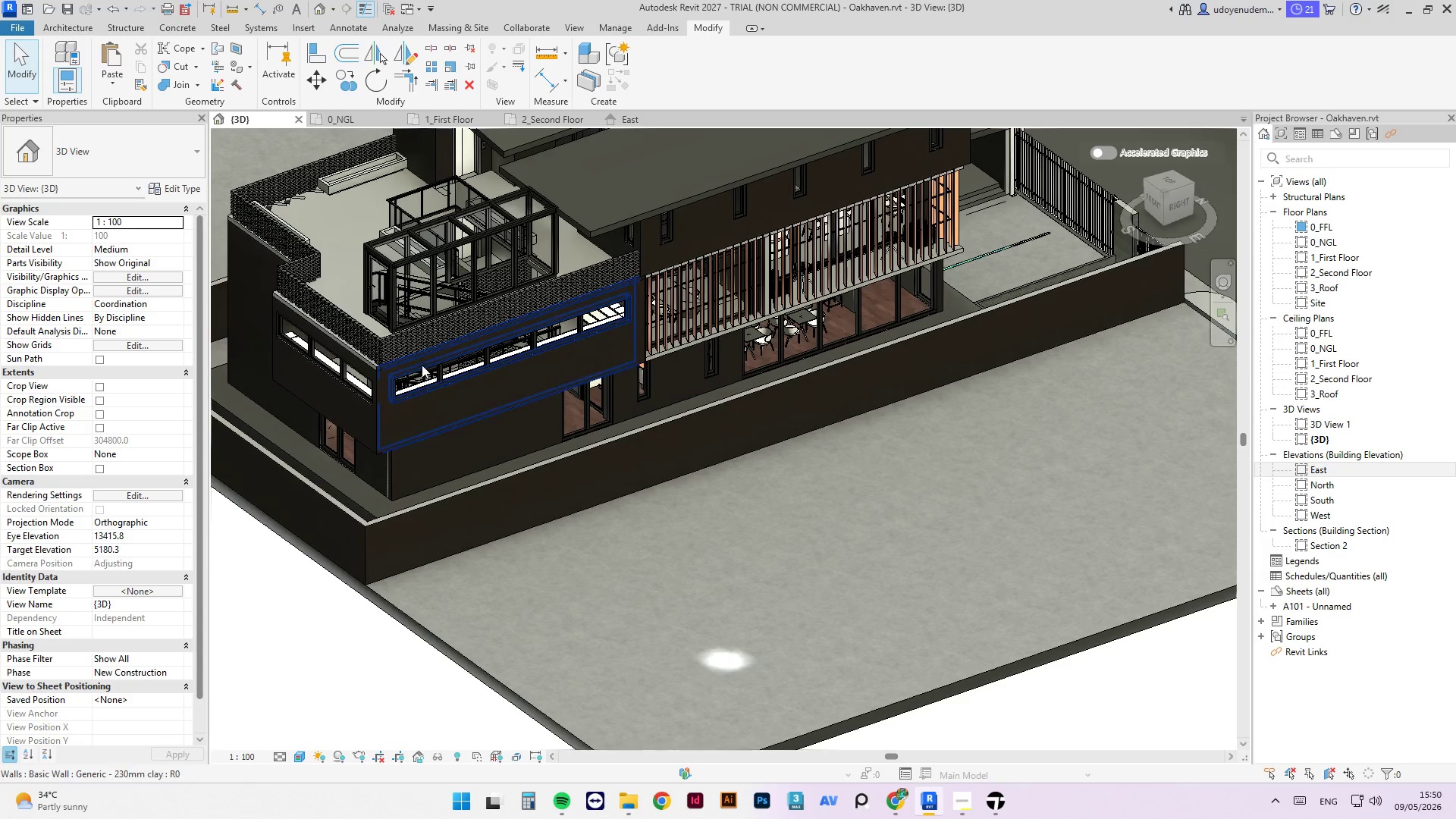 
scroll: coordinate [400, 348], scroll_direction: down, amount: 2.0
 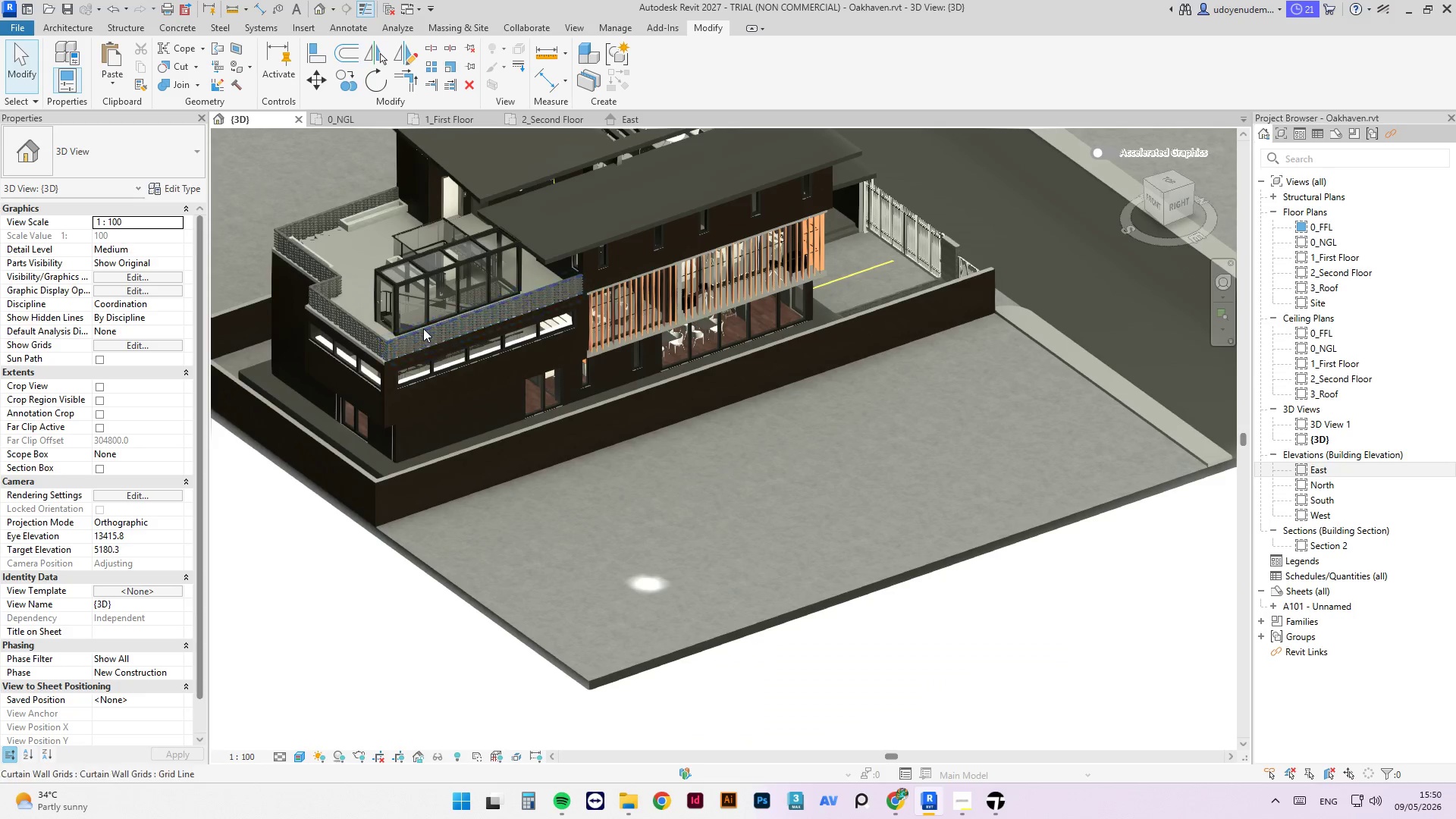 
hold_key(key=ShiftLeft, duration=5.49)
 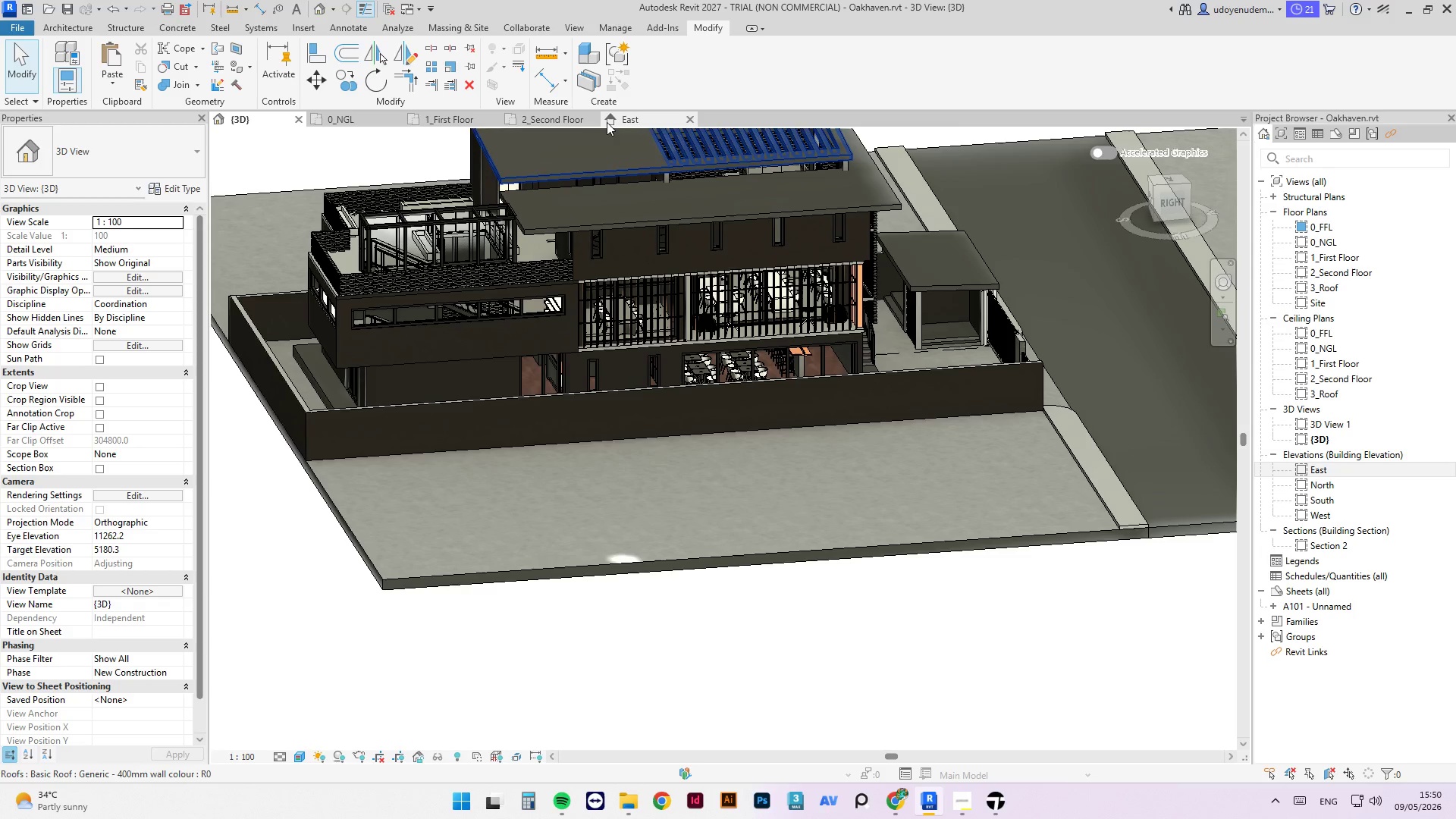 
left_click([690, 118])
 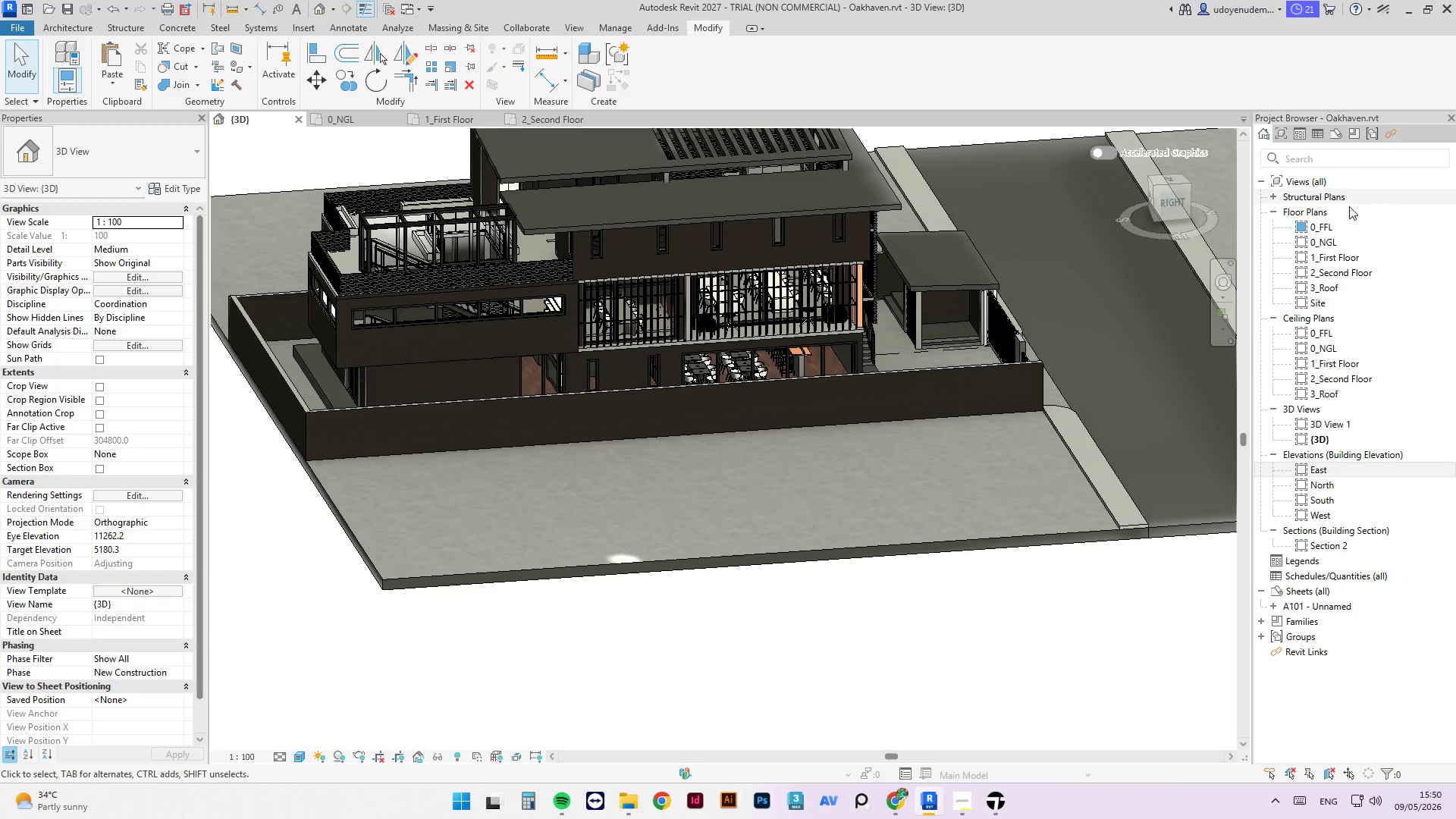 
left_click([1326, 226])
 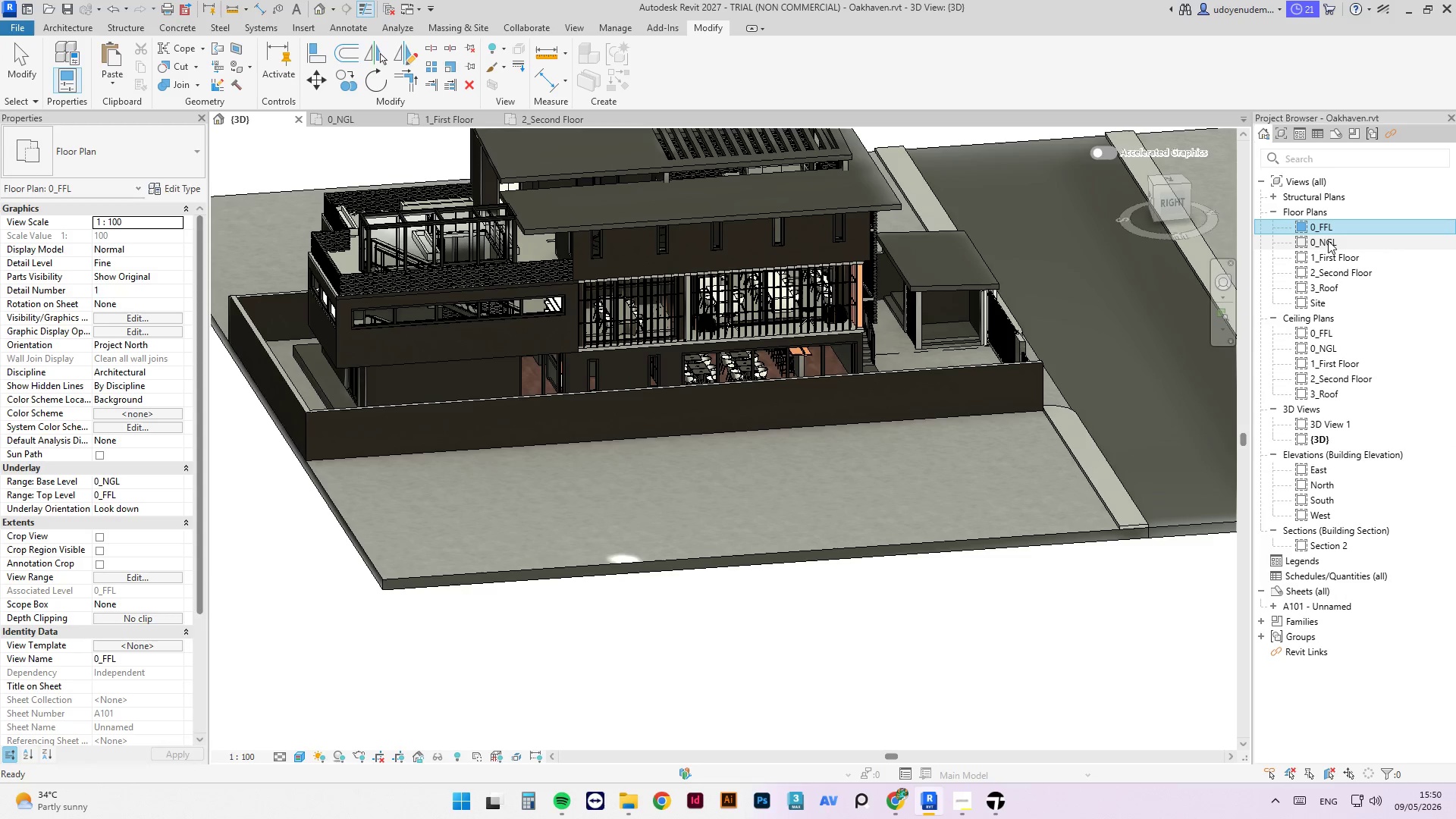 
double_click([1329, 229])
 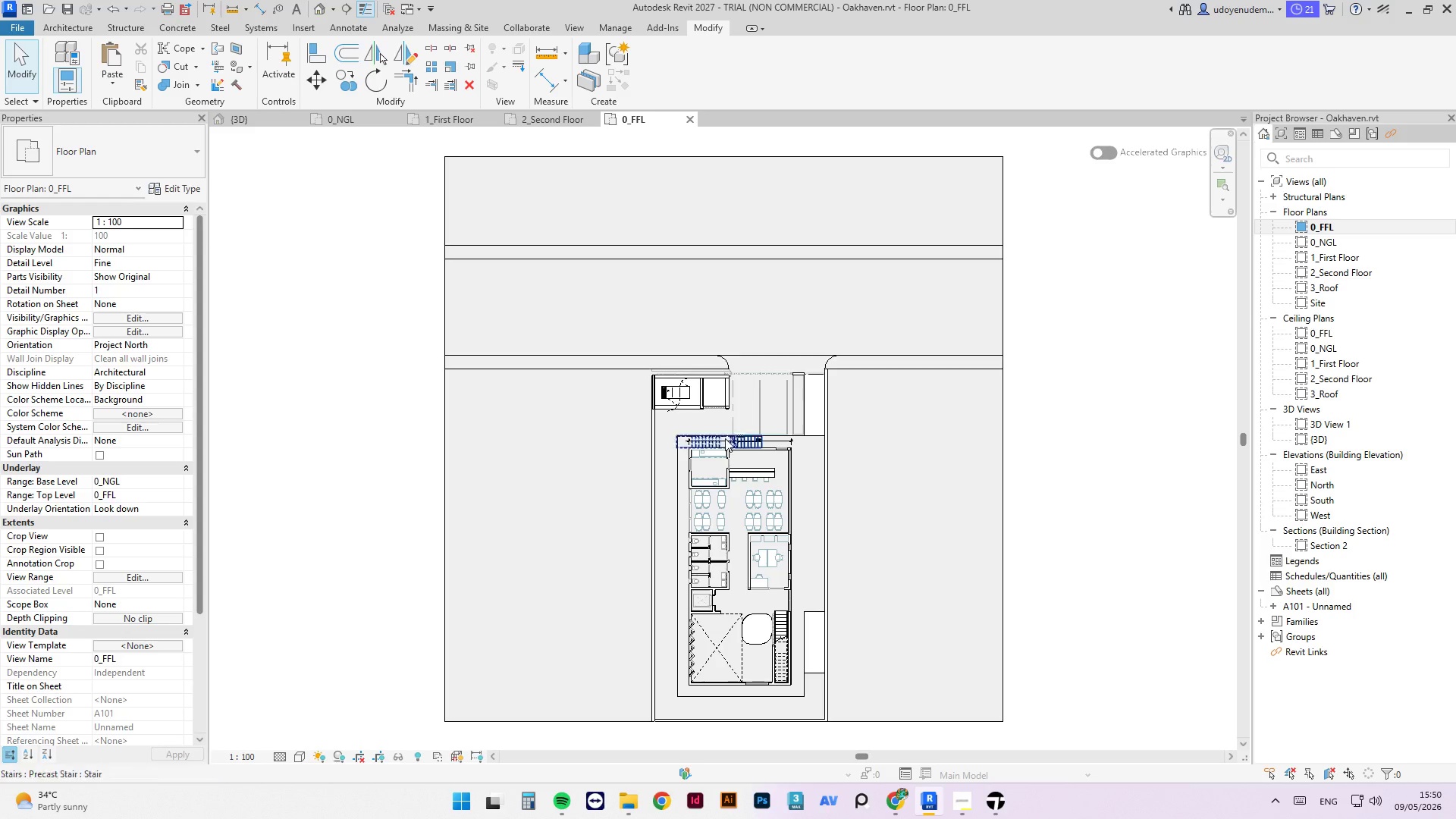 
scroll: coordinate [777, 478], scroll_direction: up, amount: 11.0
 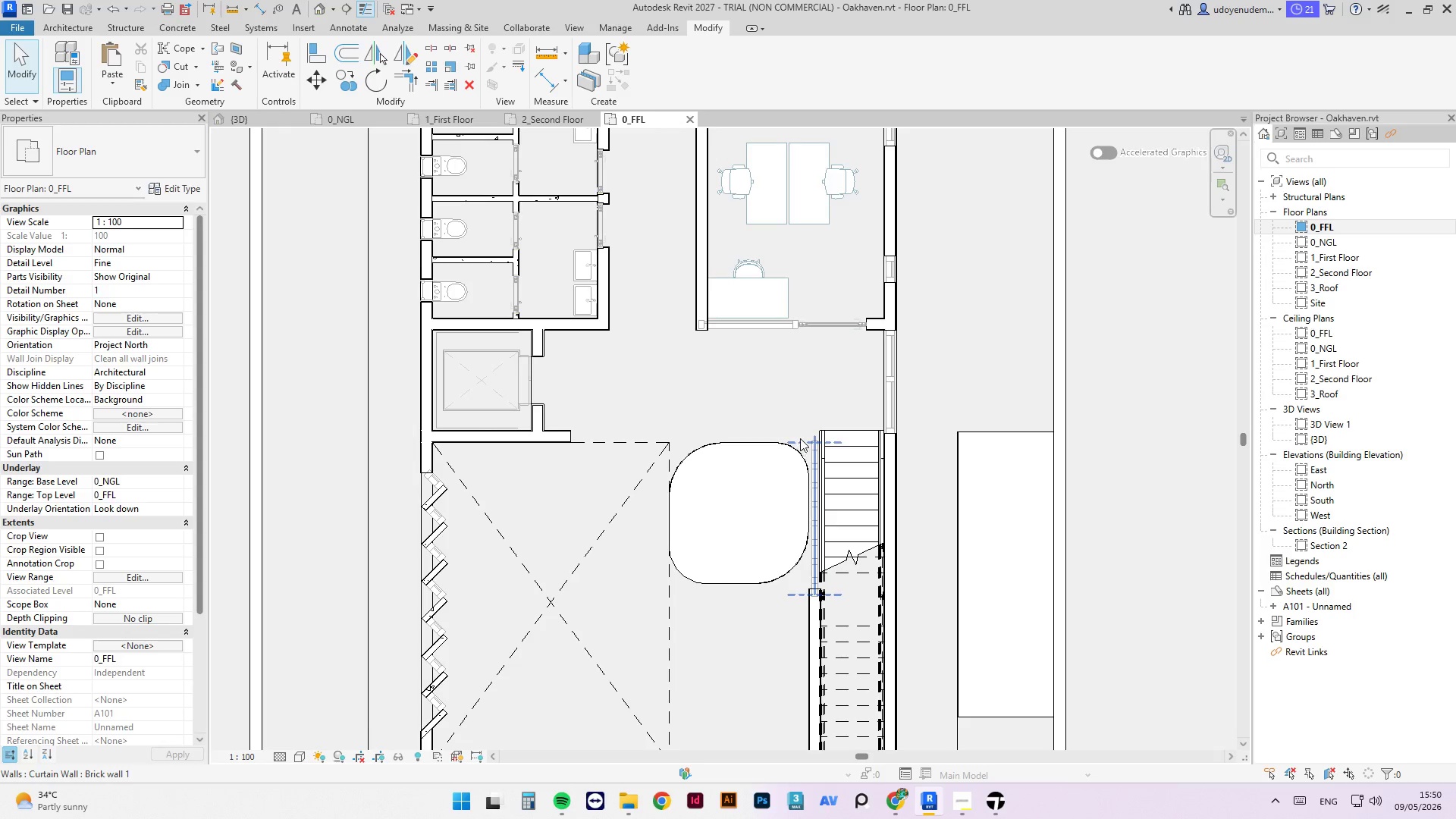 
wait(8.78)
 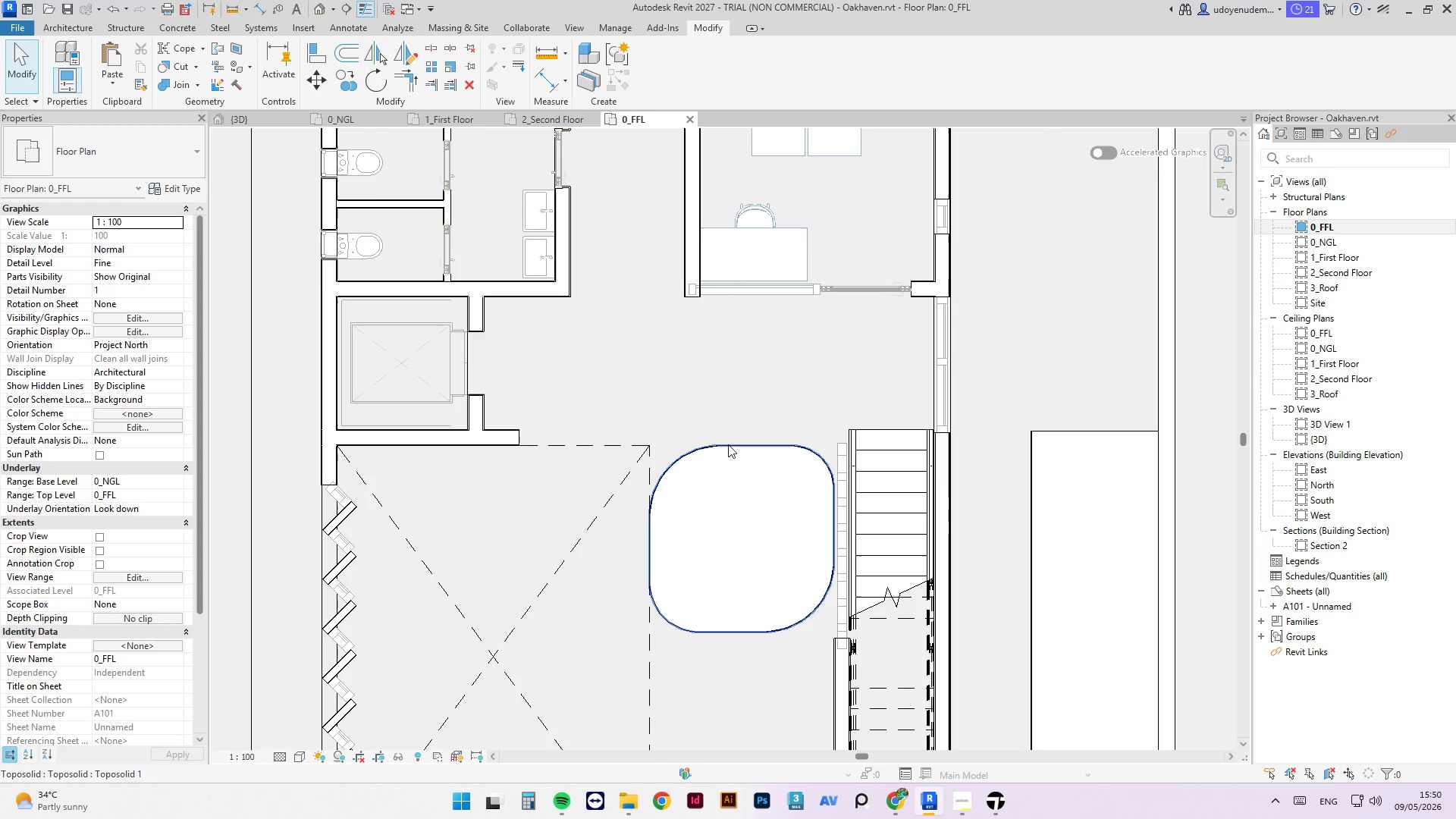 
left_click_drag(start_coordinate=[728, 444], to_coordinate=[70, 31])
 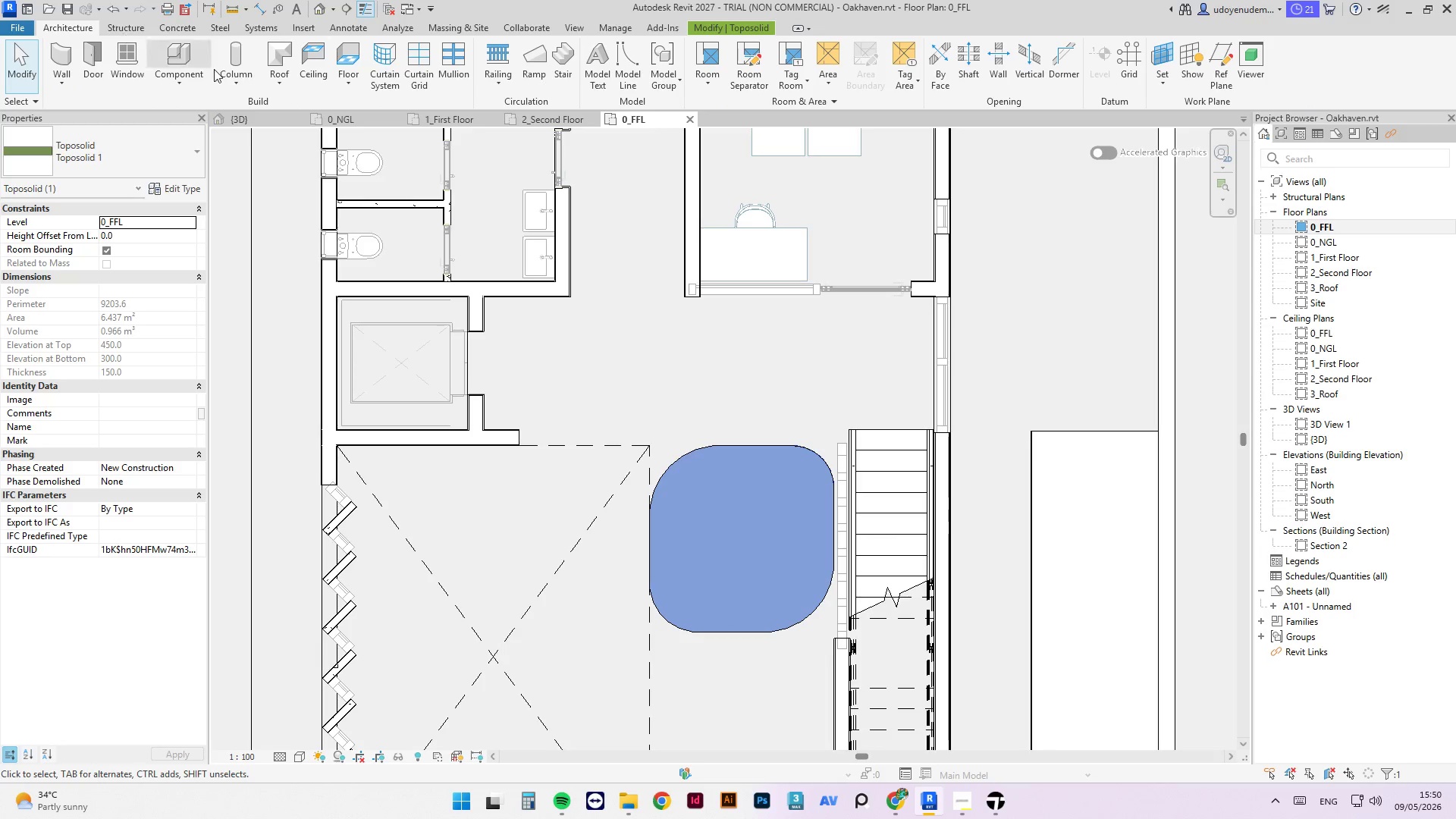 
scroll: coordinate [730, 434], scroll_direction: up, amount: 2.0
 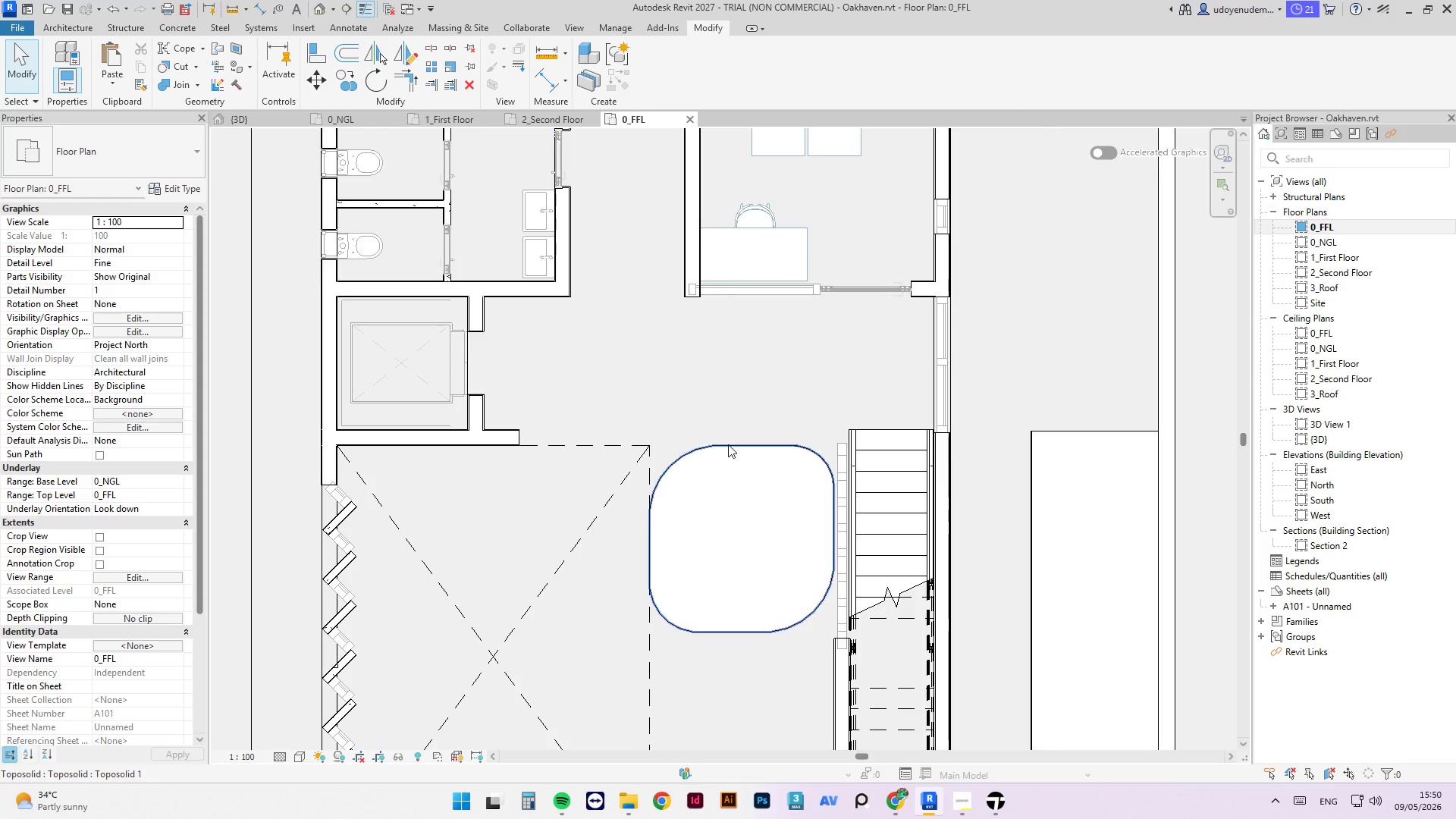 
left_click([70, 31])
 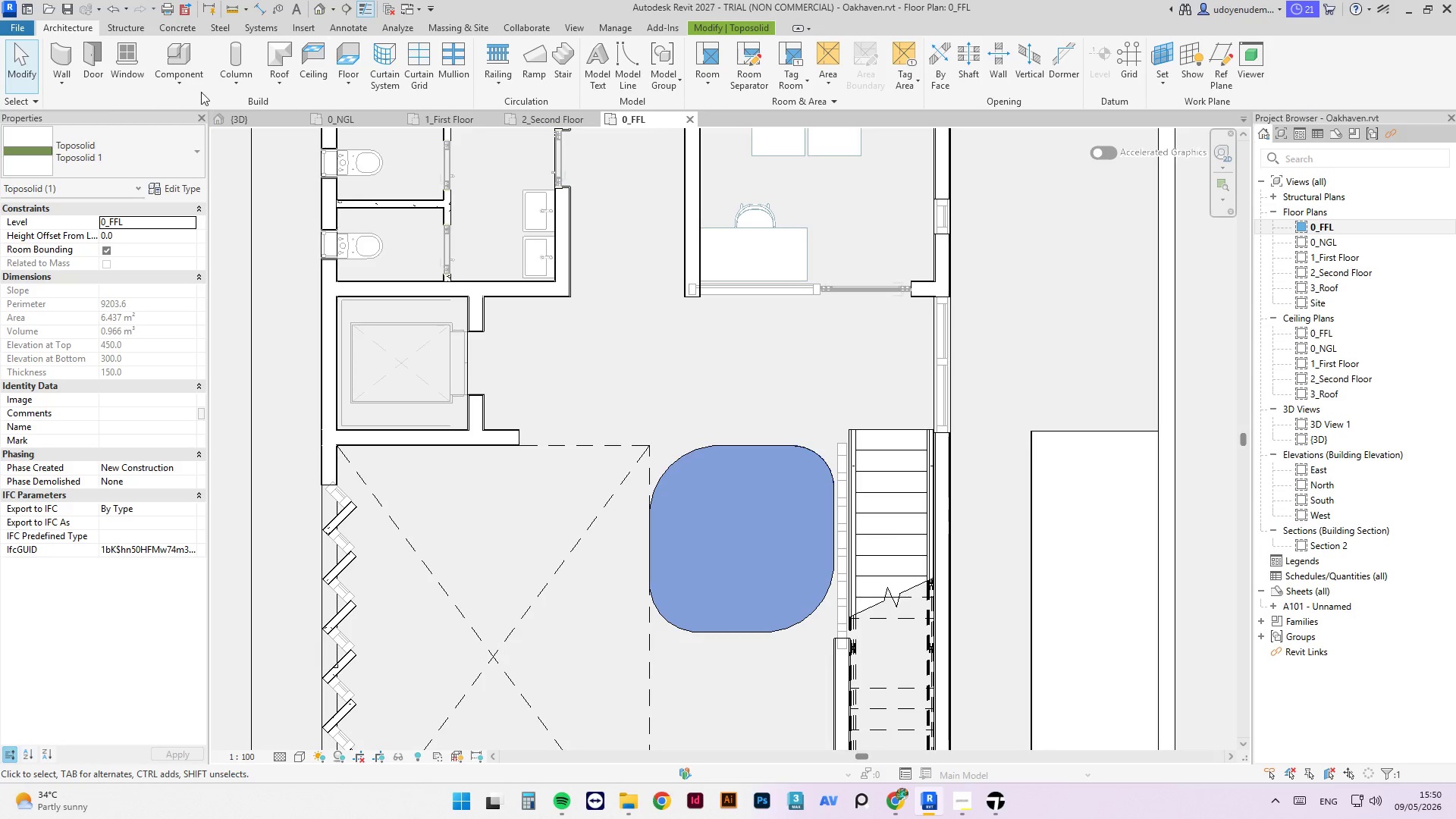 
left_click([198, 88])
 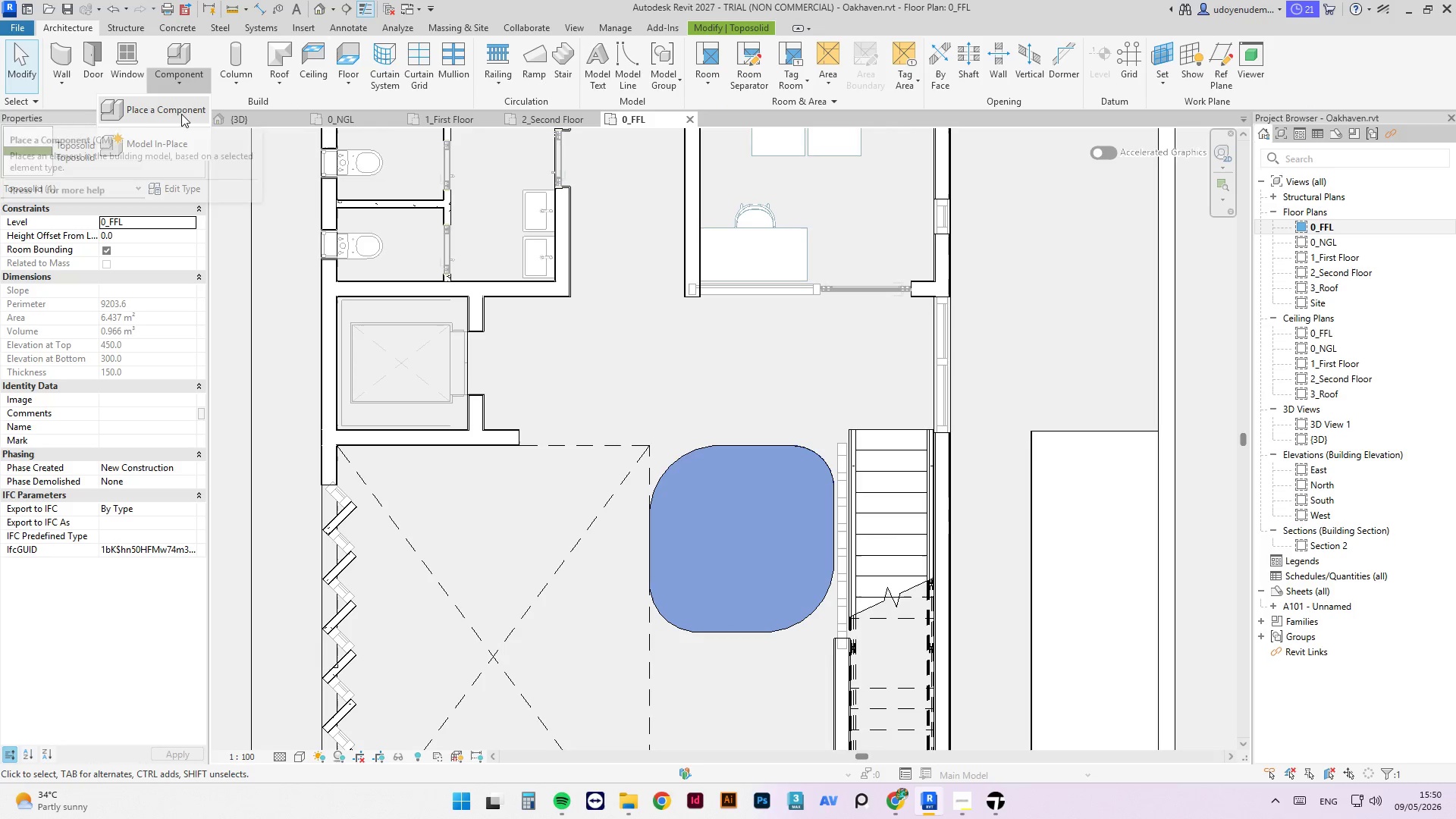 
left_click([187, 152])
 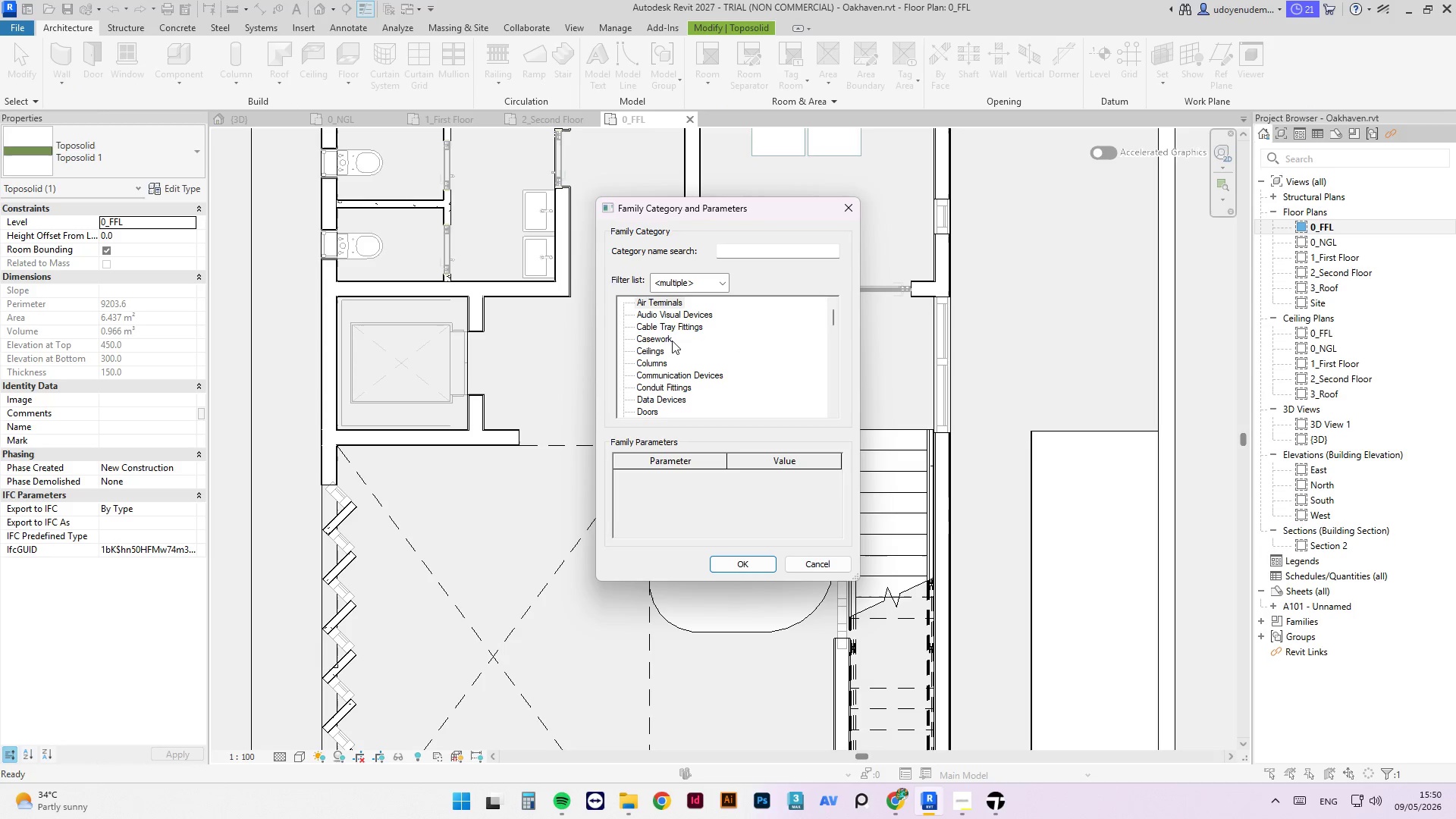 
scroll: coordinate [639, 348], scroll_direction: down, amount: 10.0
 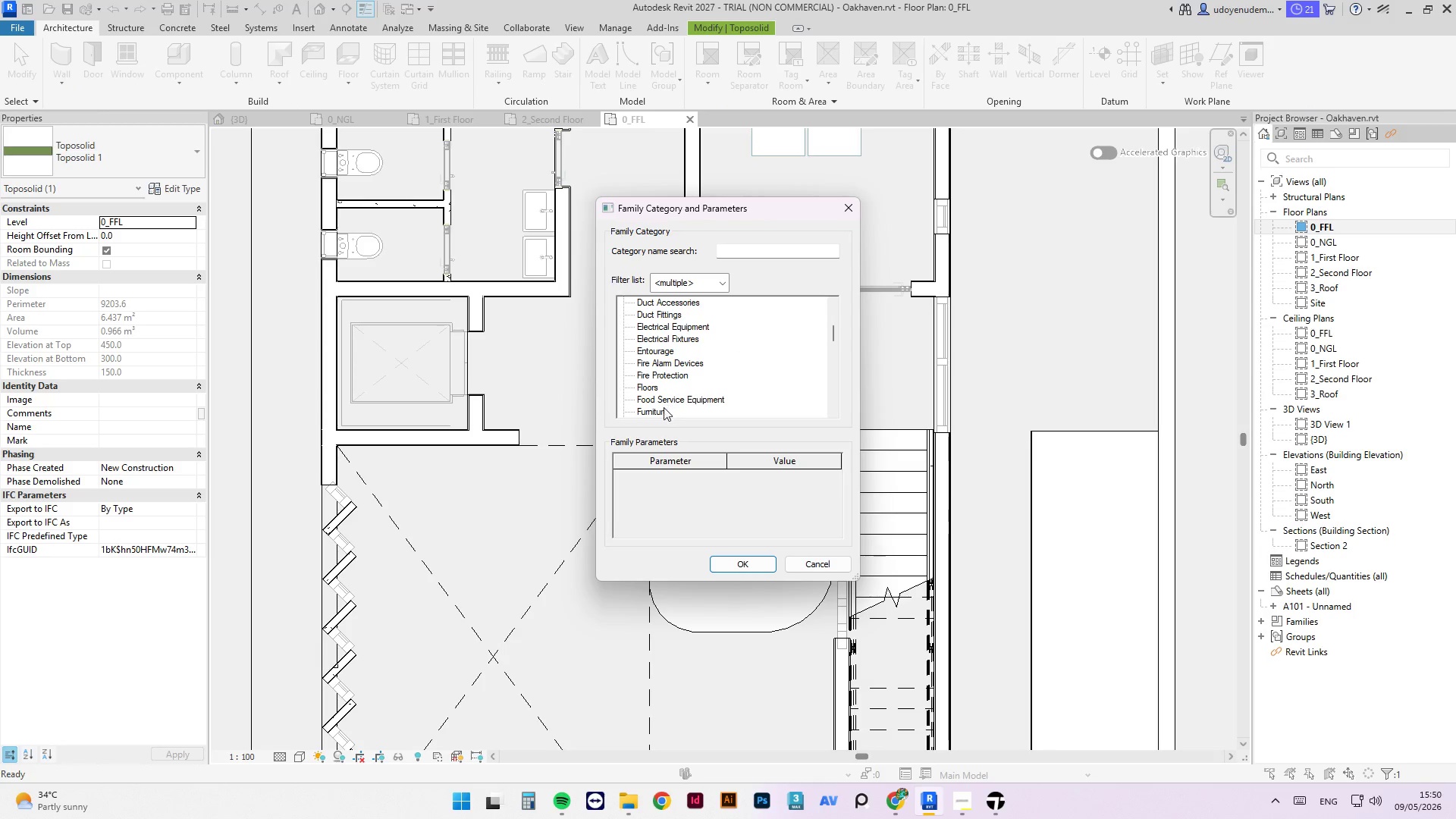 
left_click([660, 412])
 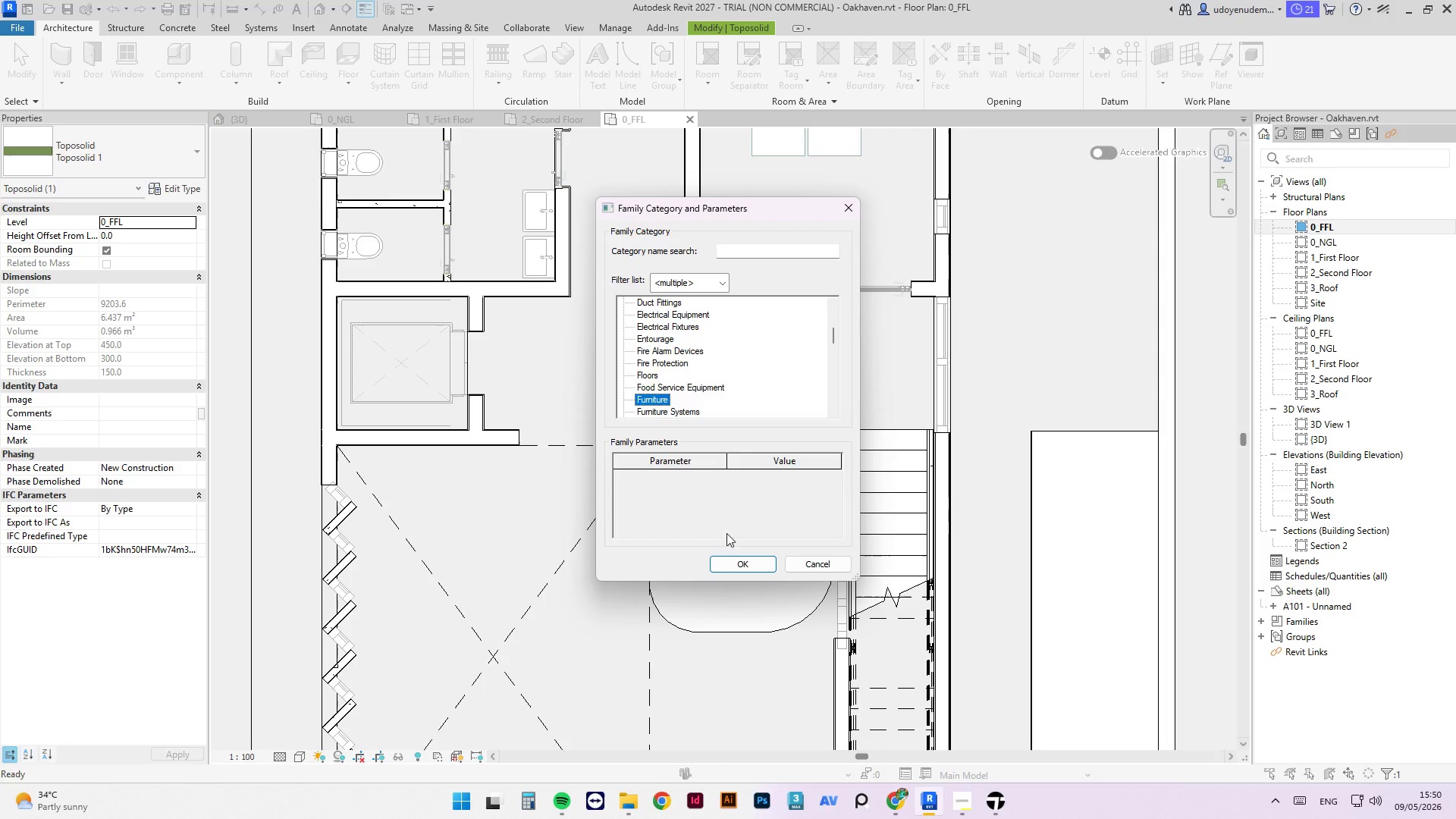 
left_click([728, 558])
 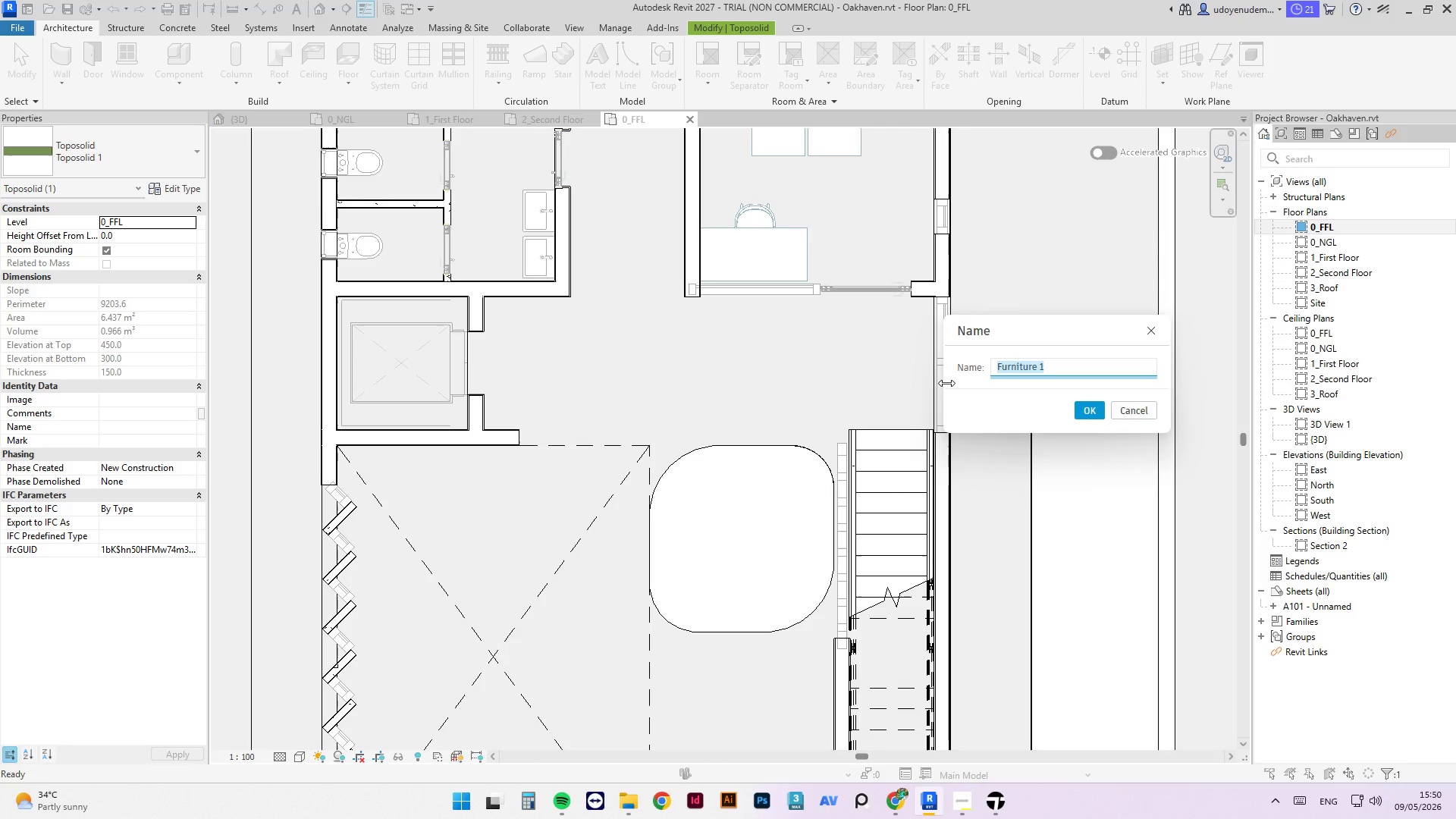 
type(courtyard seat)
 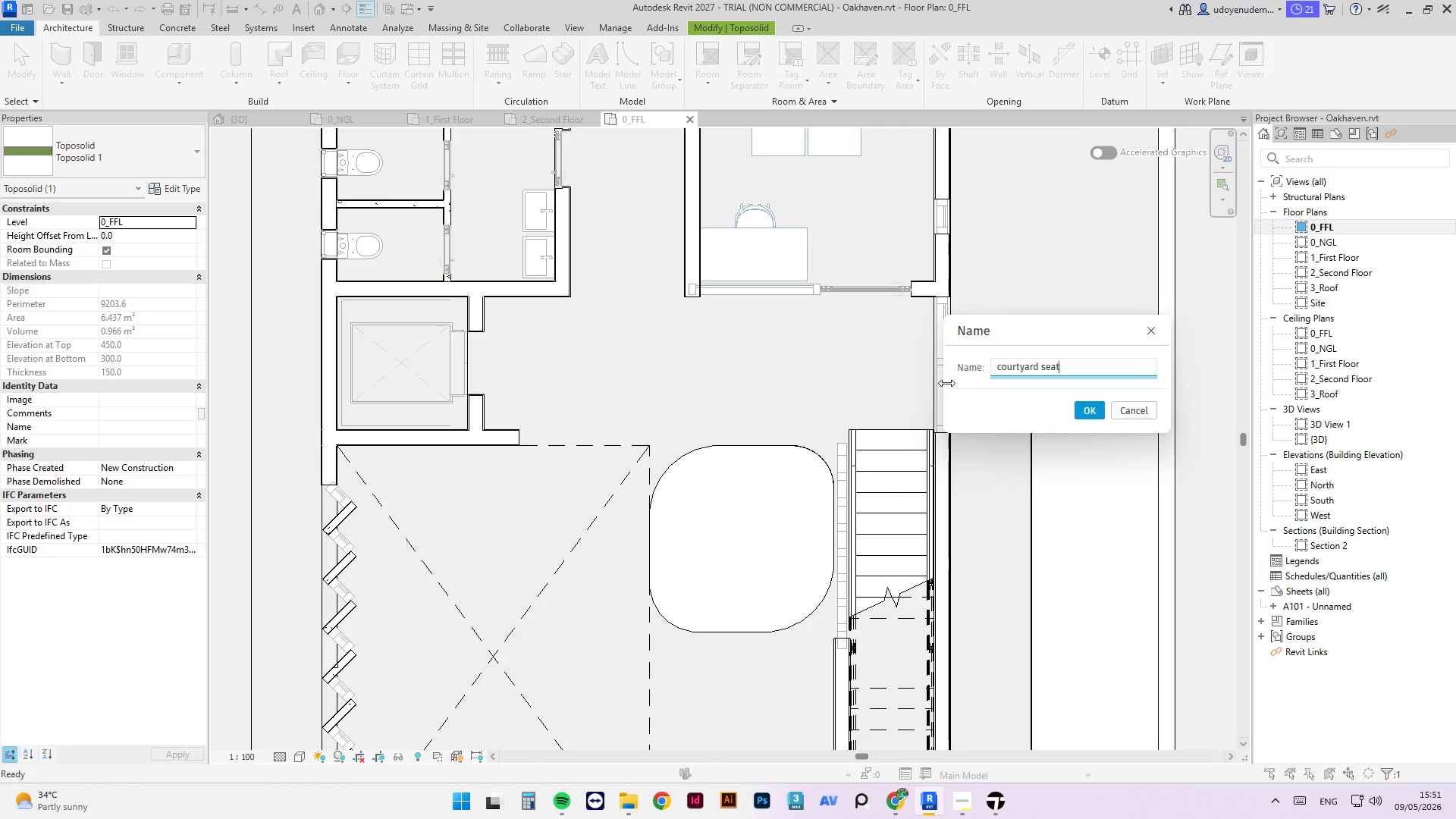 
key(Enter)
 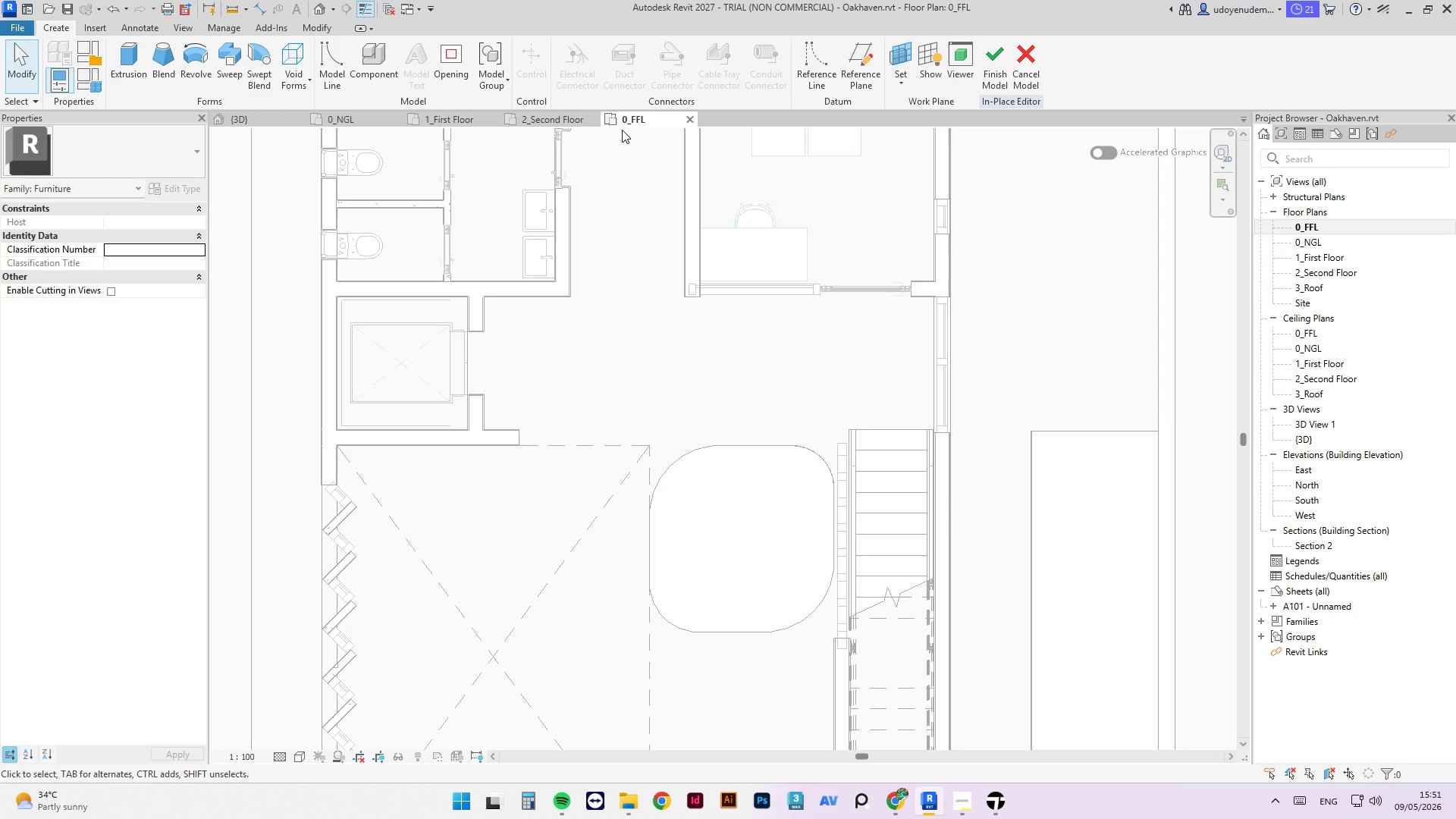 
wait(10.64)
 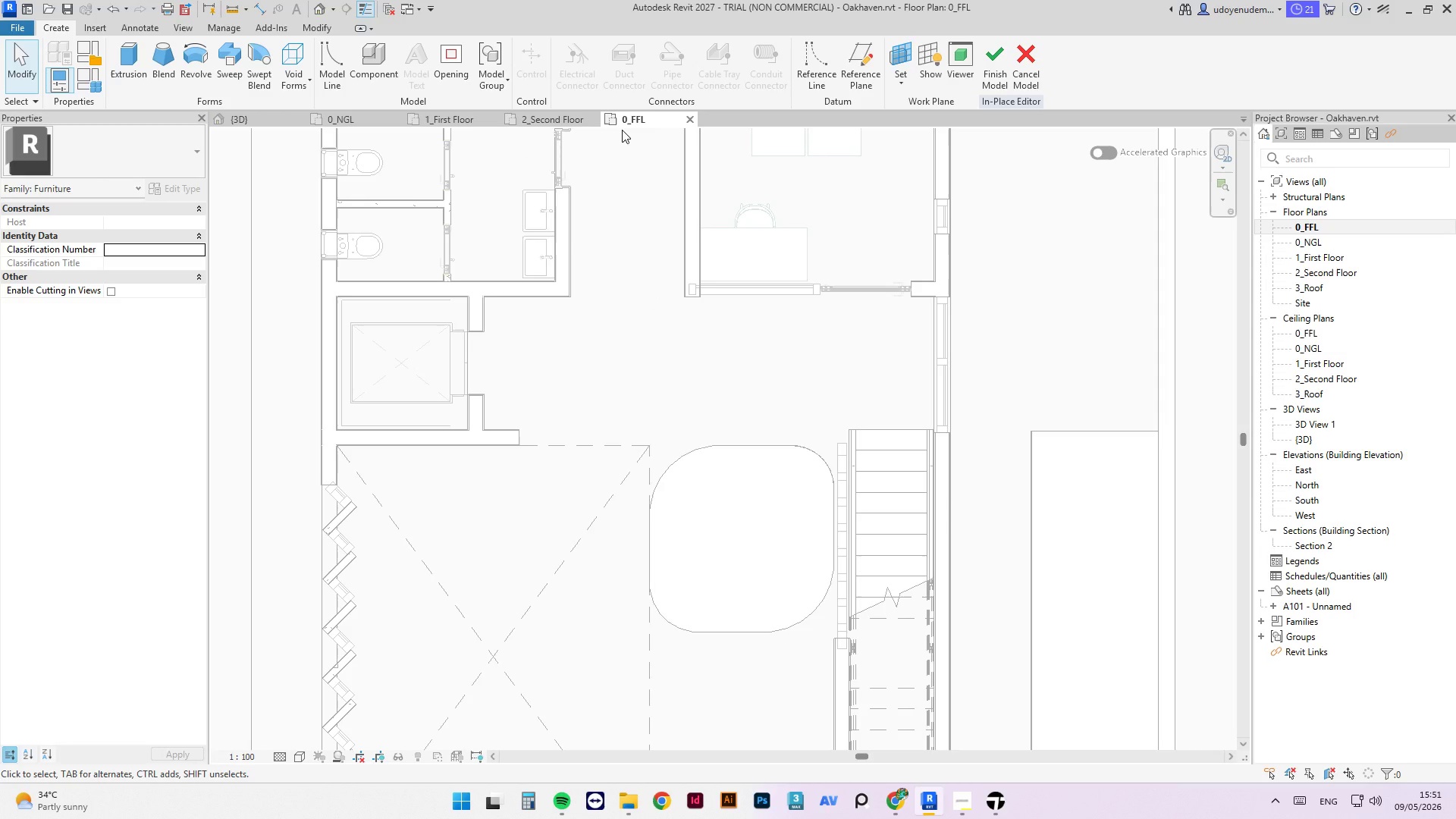 
mouse_move([133, 66])
 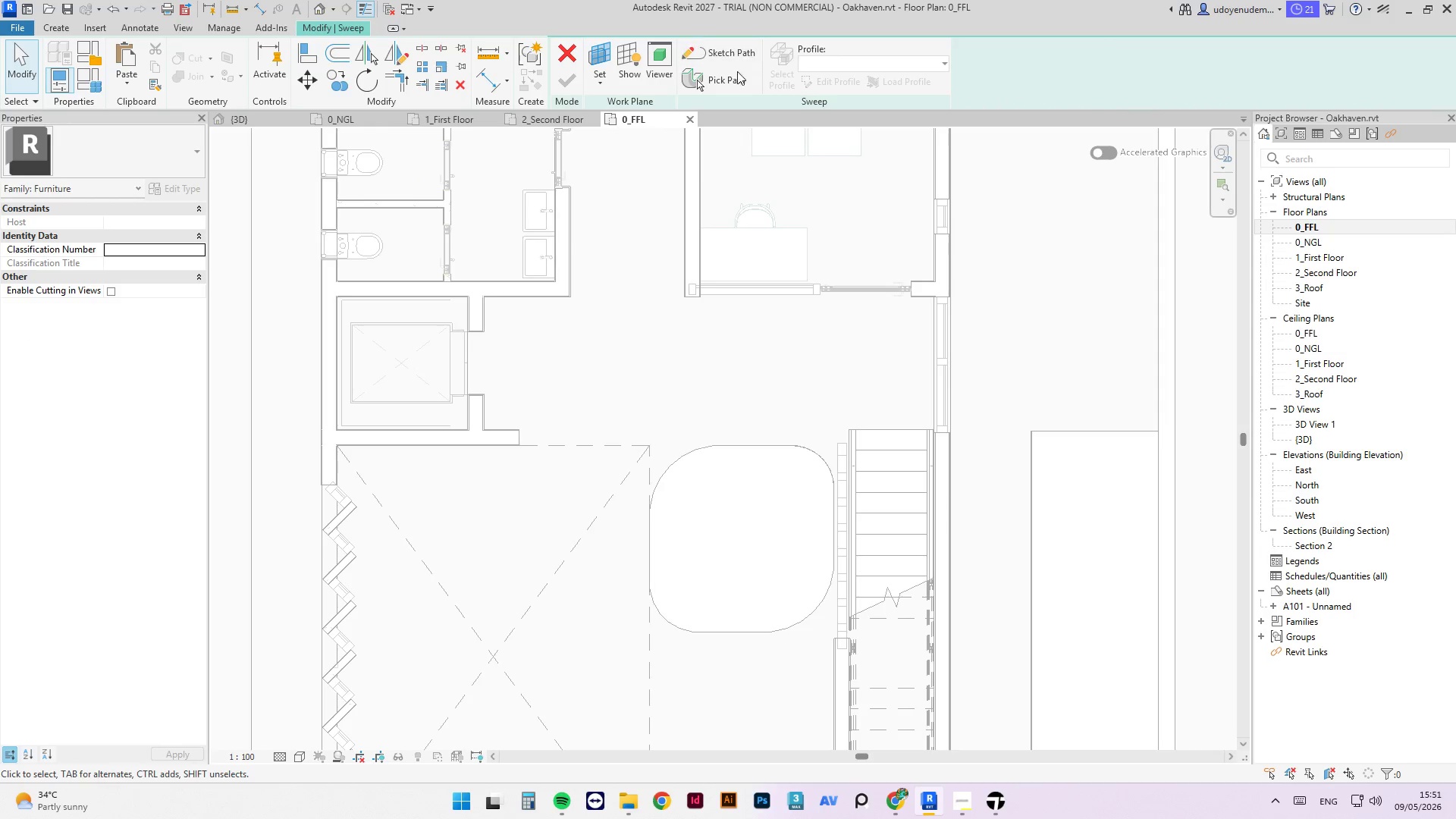 
wait(5.17)
 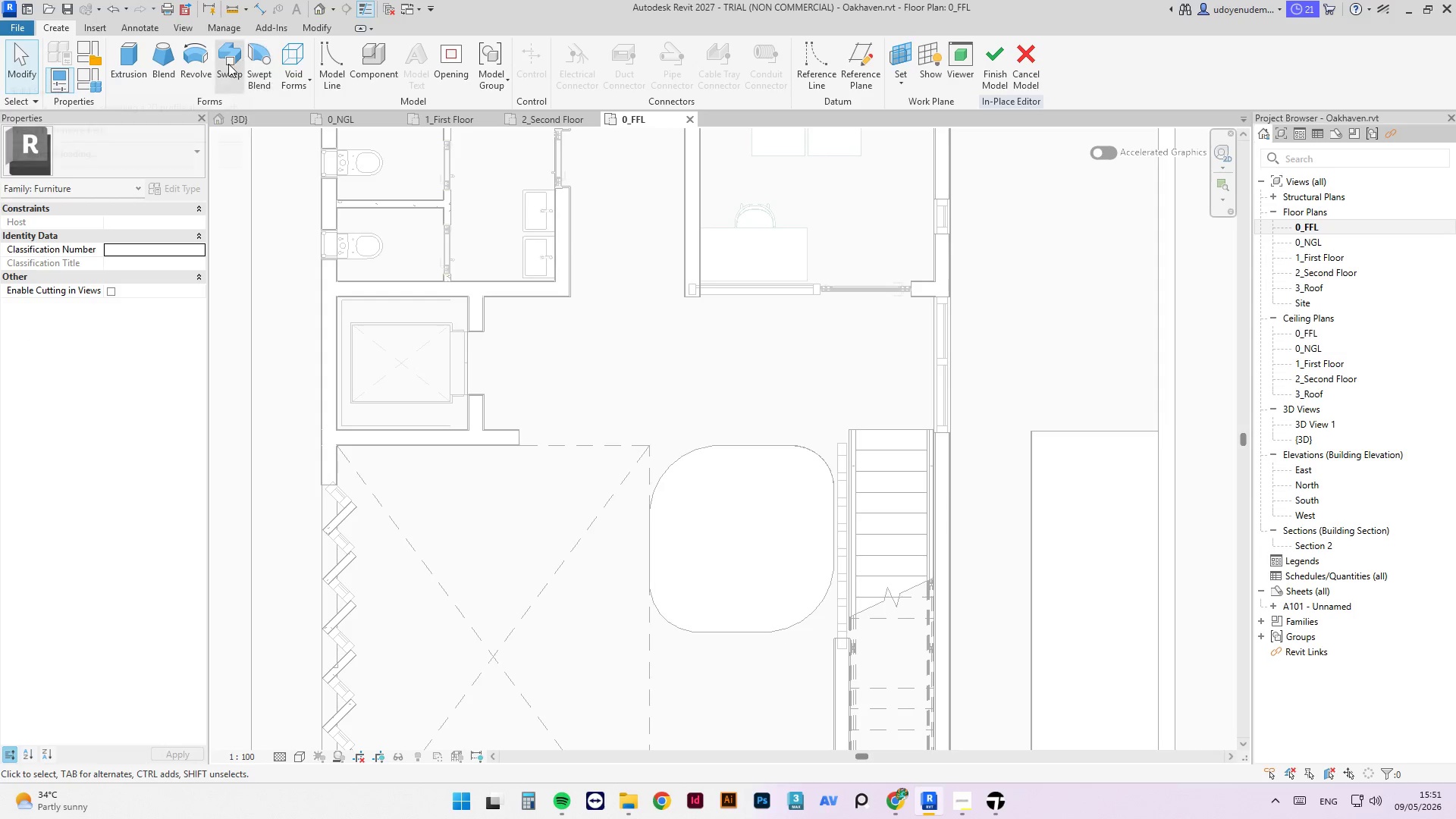 
left_click([718, 87])
 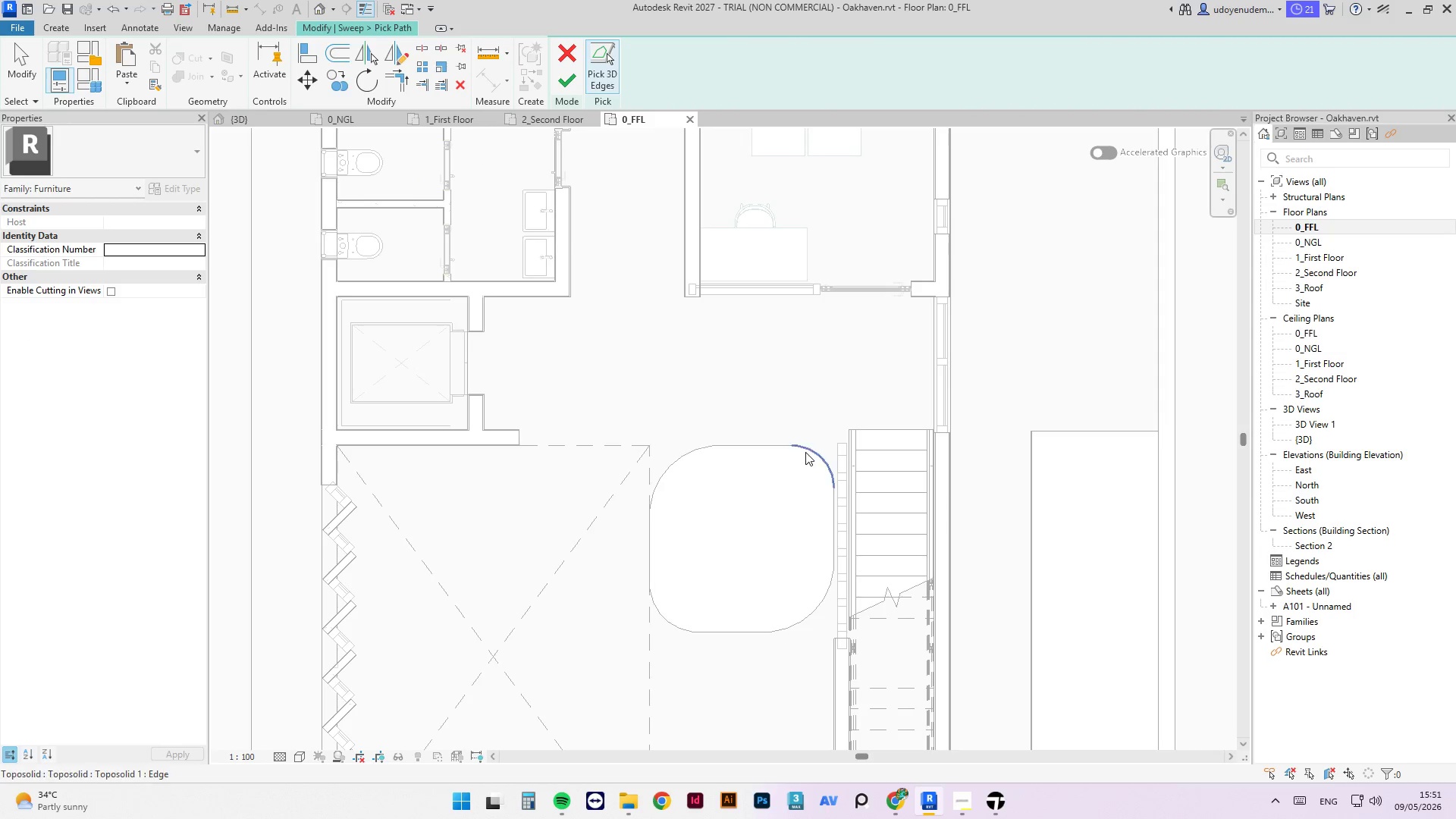 
left_click([806, 451])
 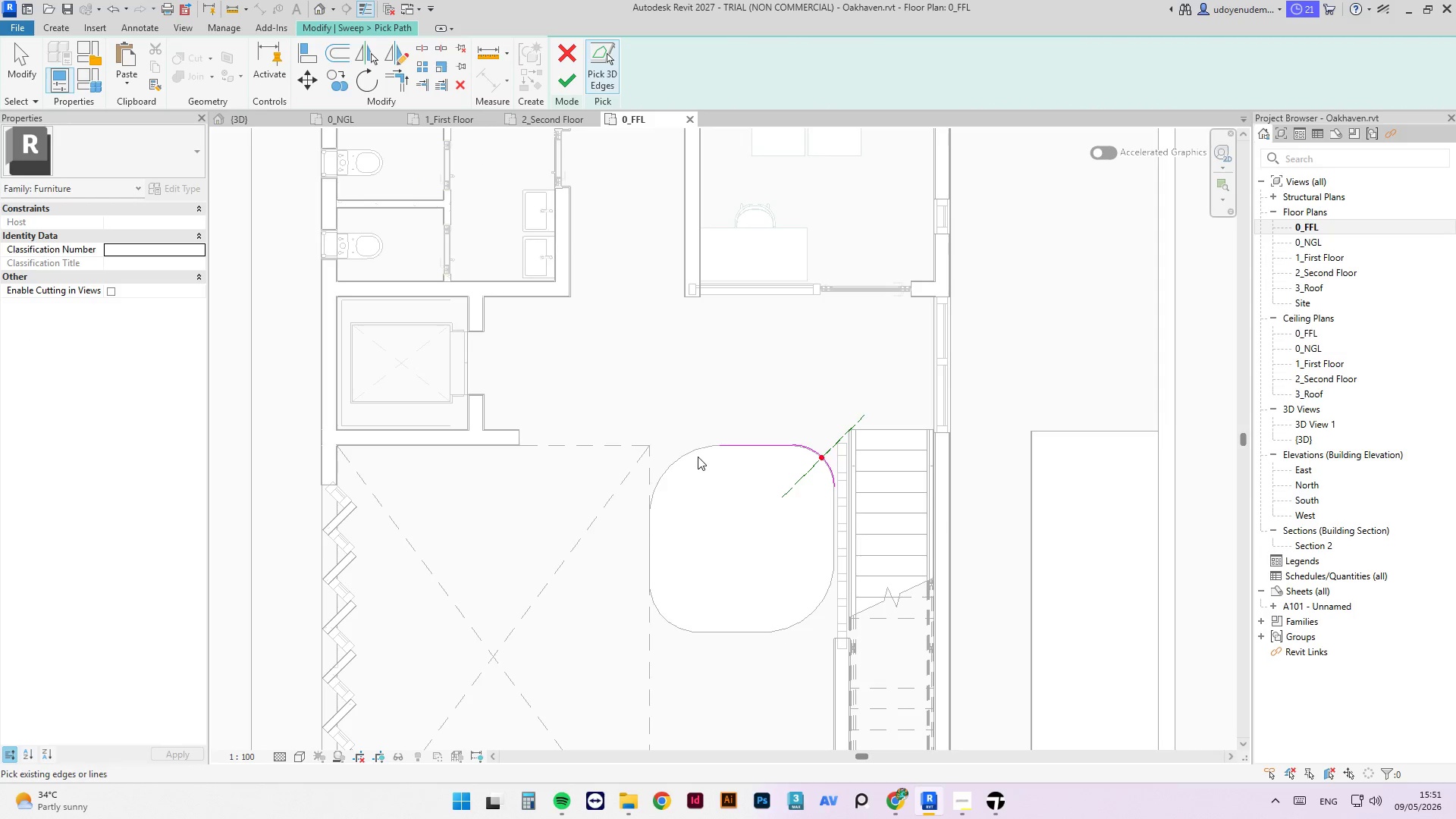 
left_click([698, 454])
 